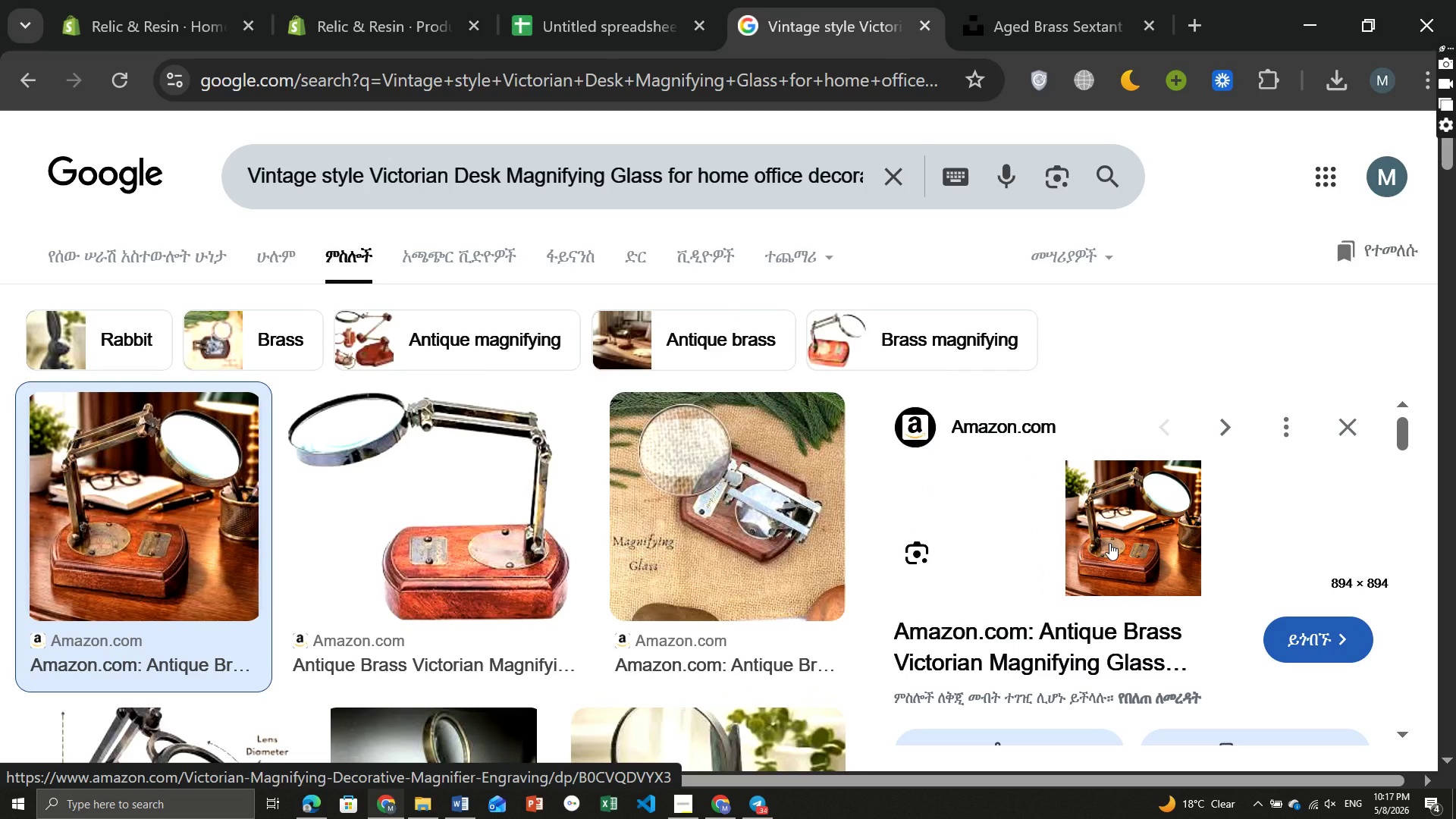 
left_click([1109, 543])
 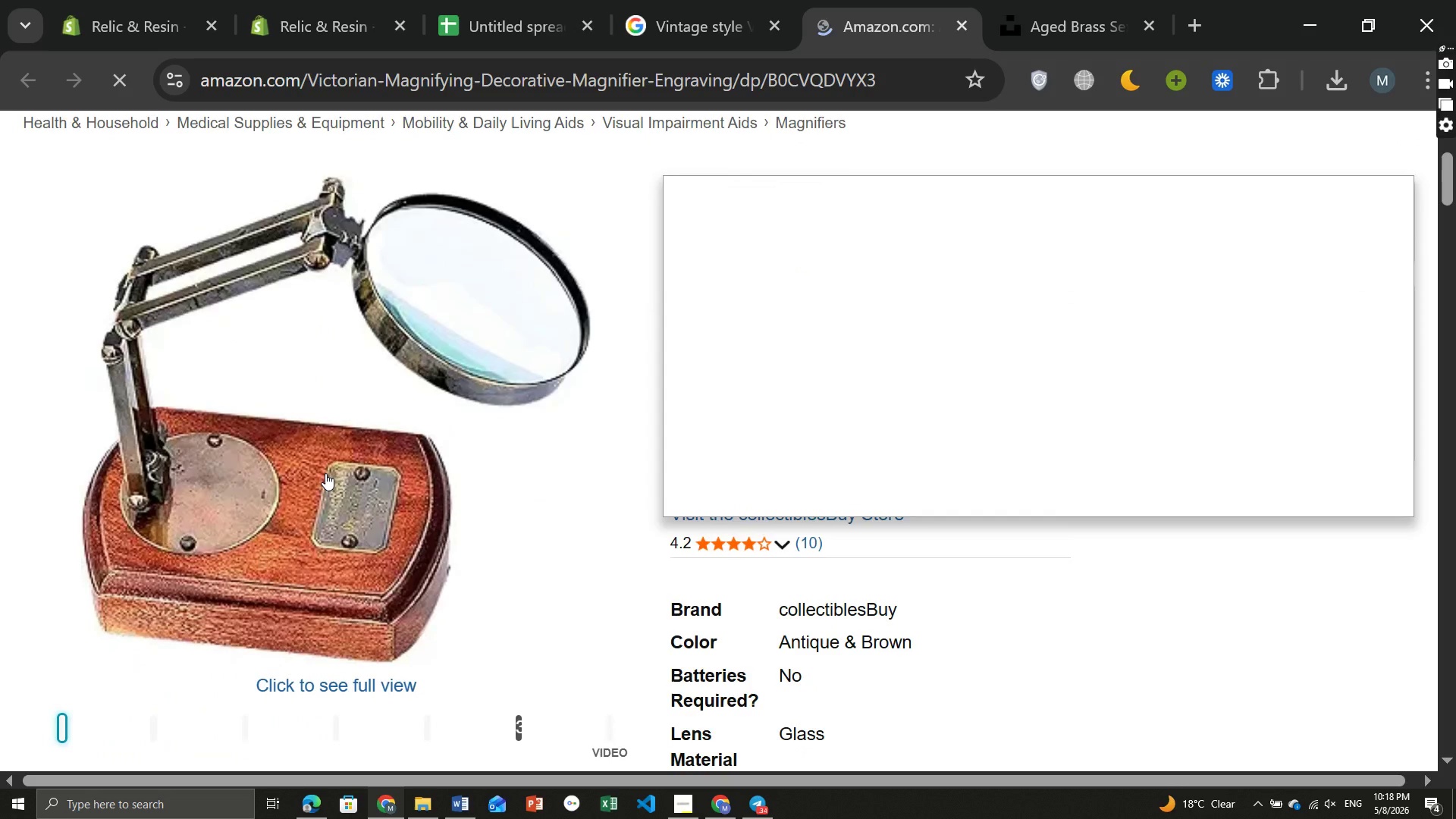 
wait(14.78)
 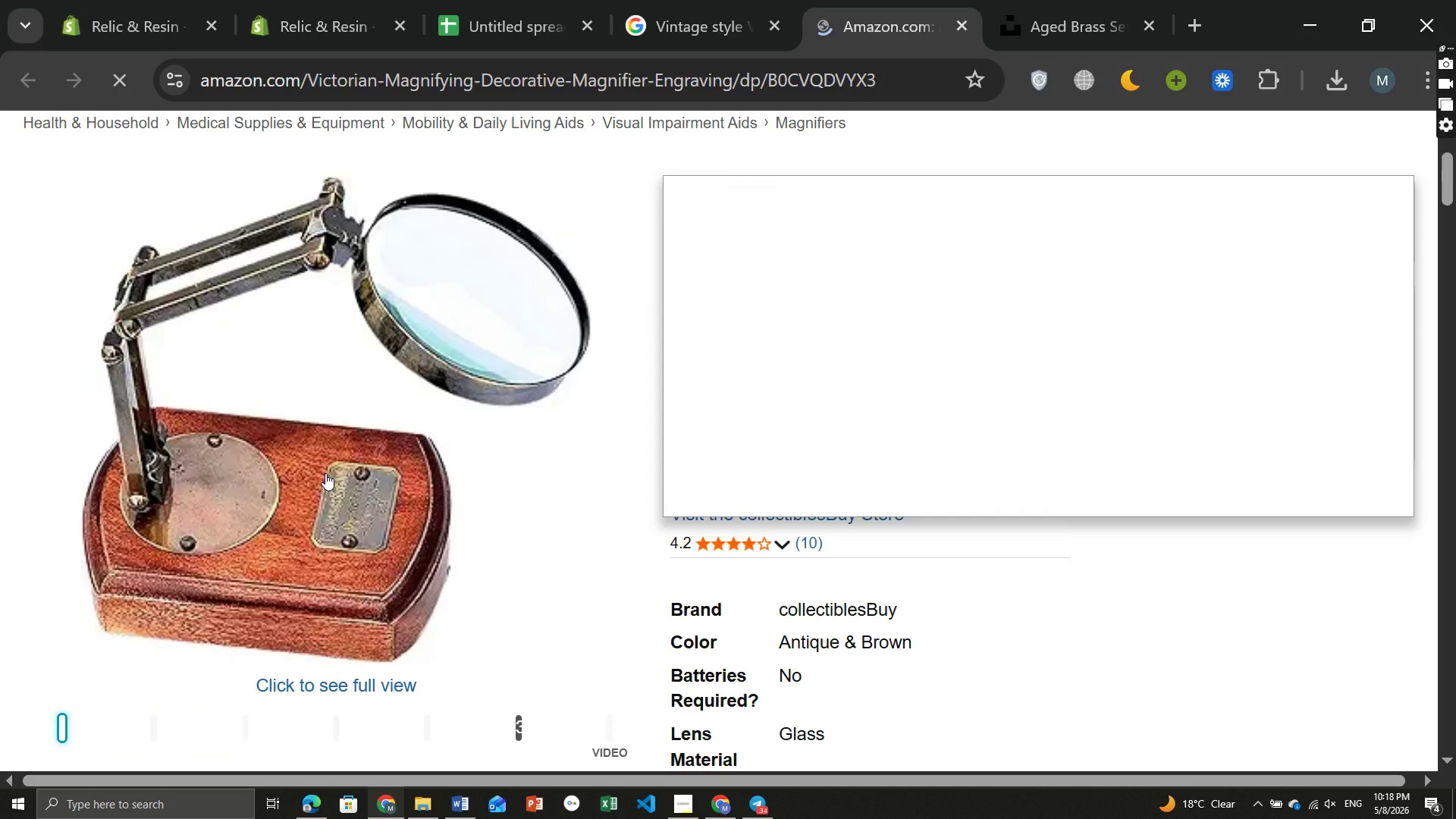 
left_click([155, 689])
 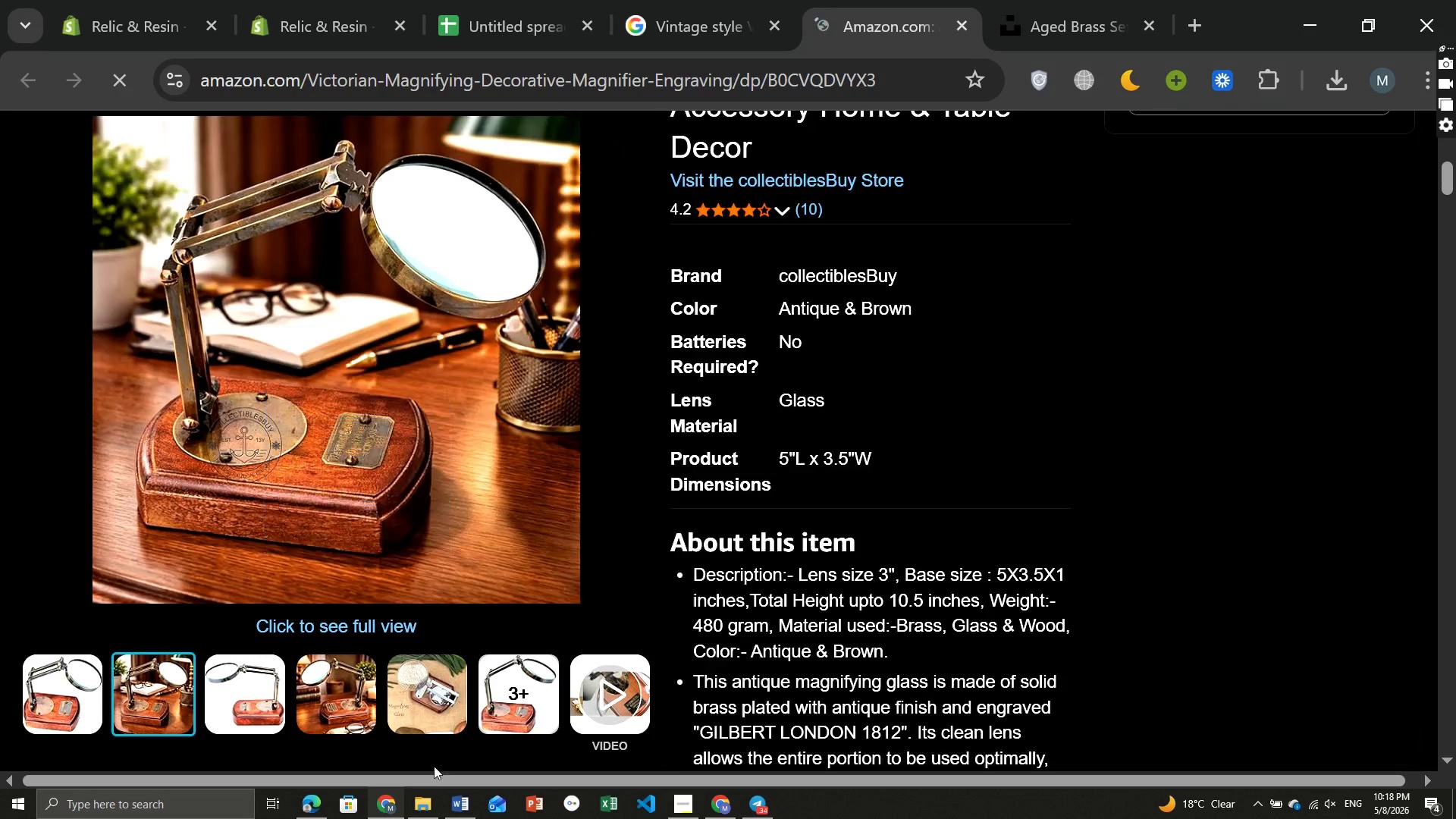 
wait(10.28)
 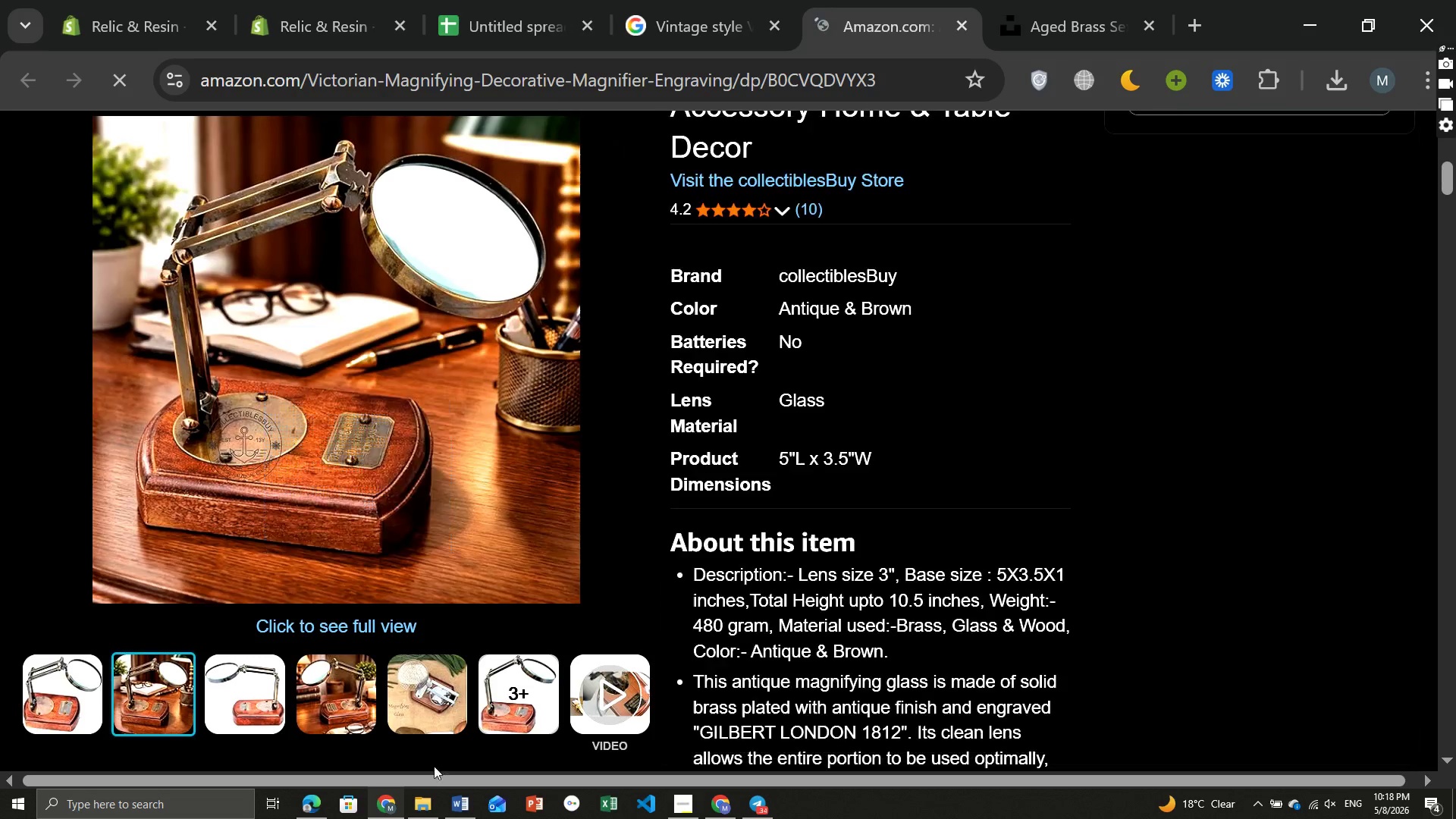 
right_click([307, 350])
 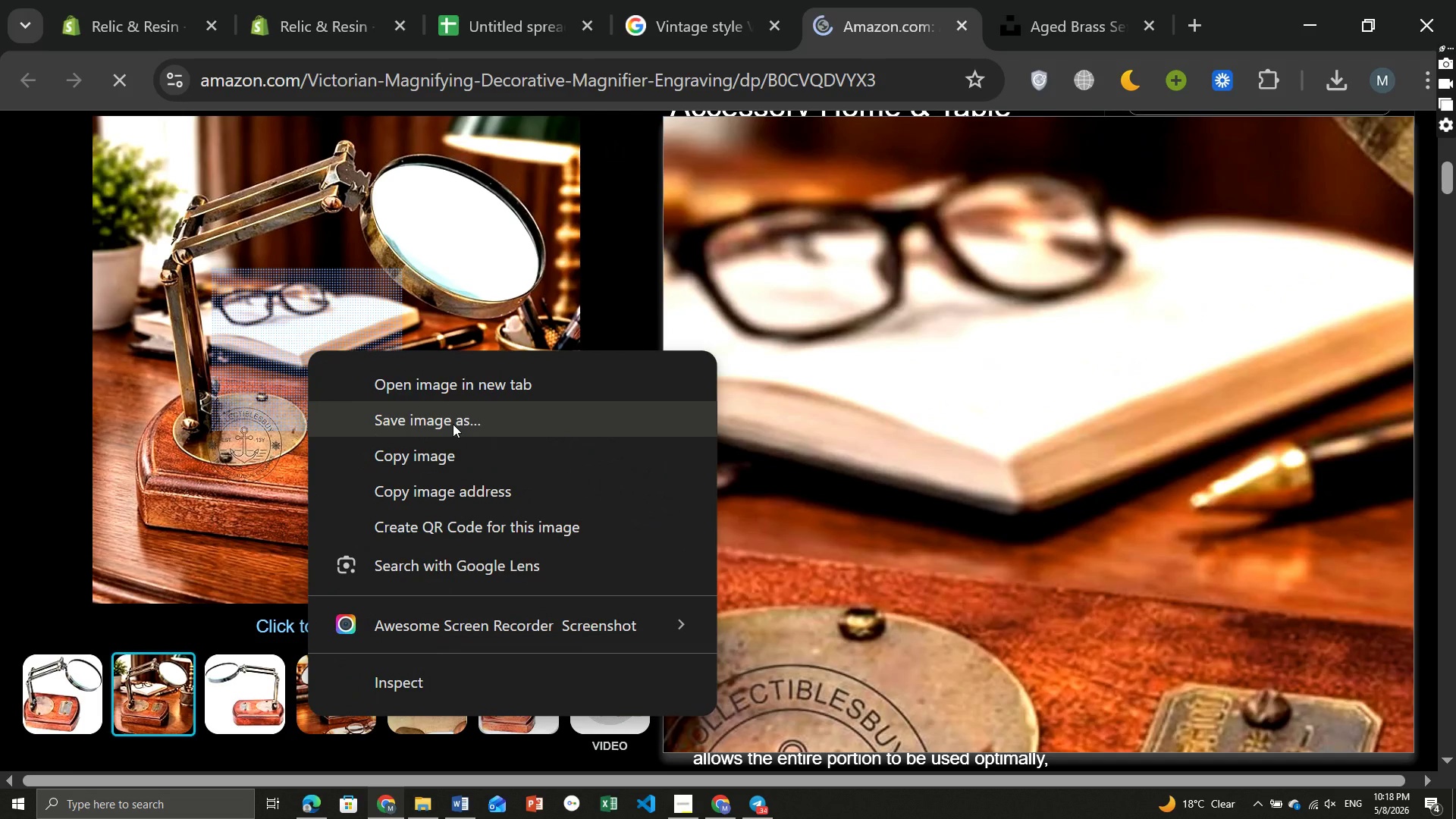 
left_click([453, 424])
 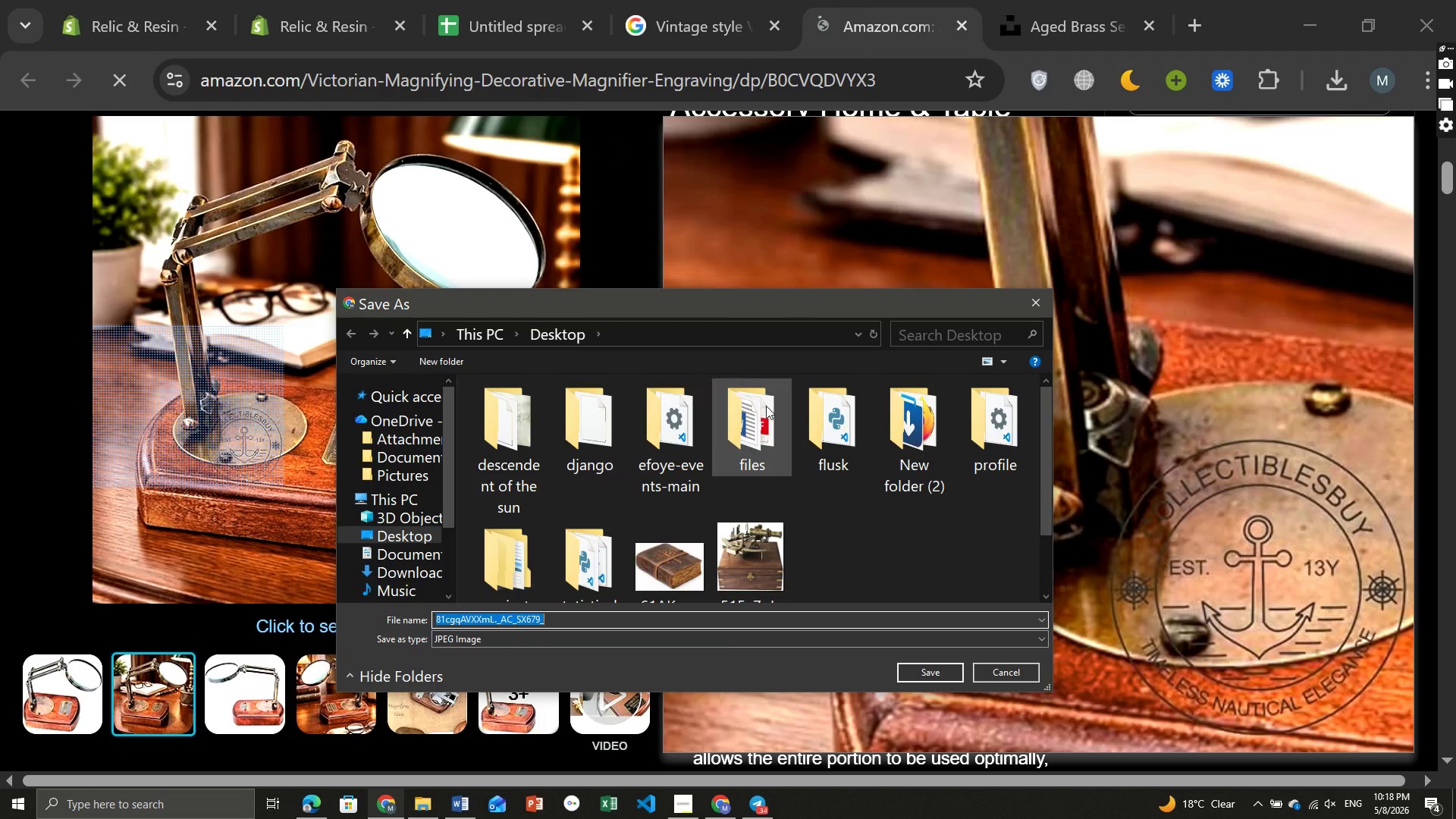 
wait(7.33)
 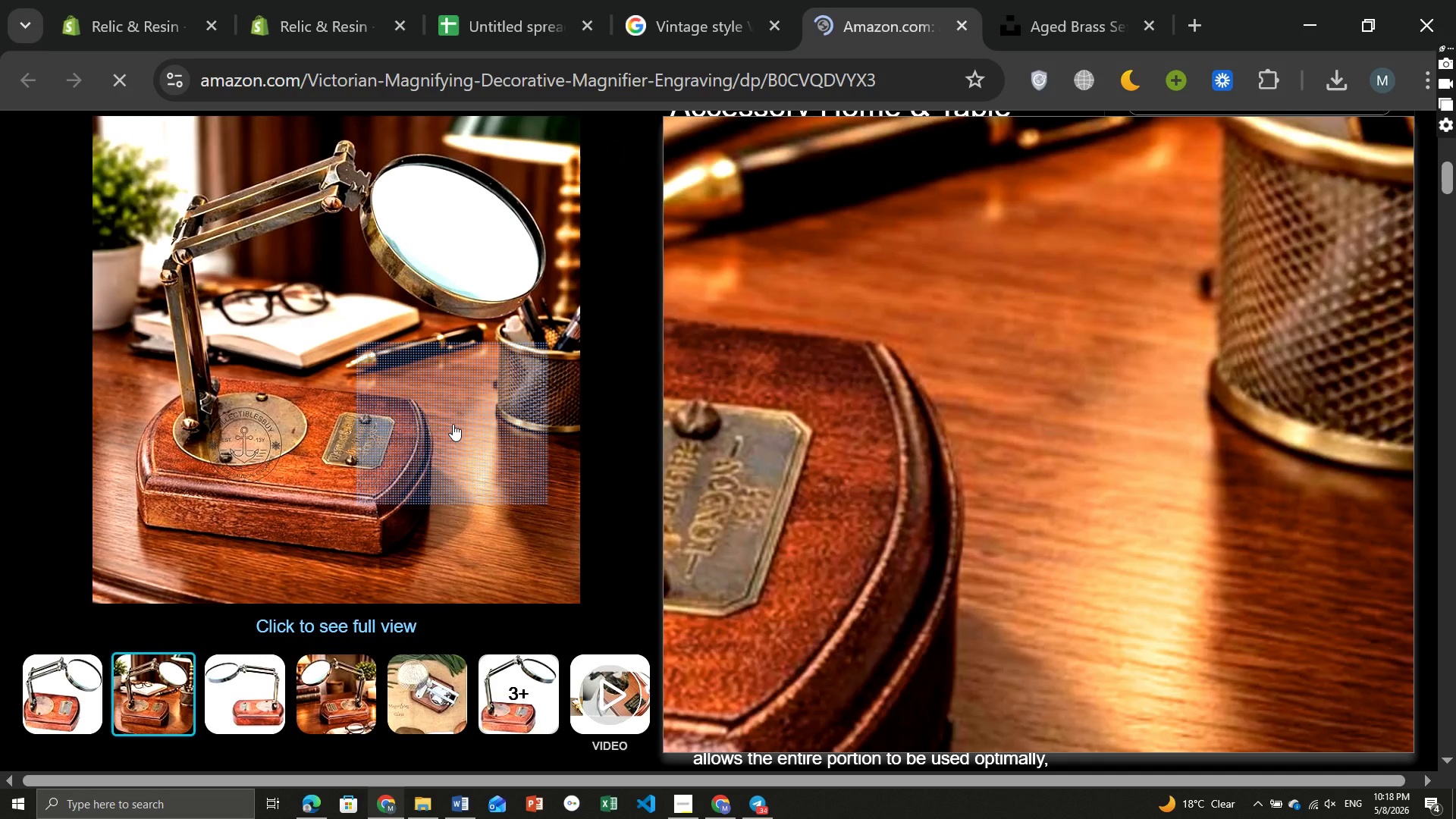 
left_click([931, 669])
 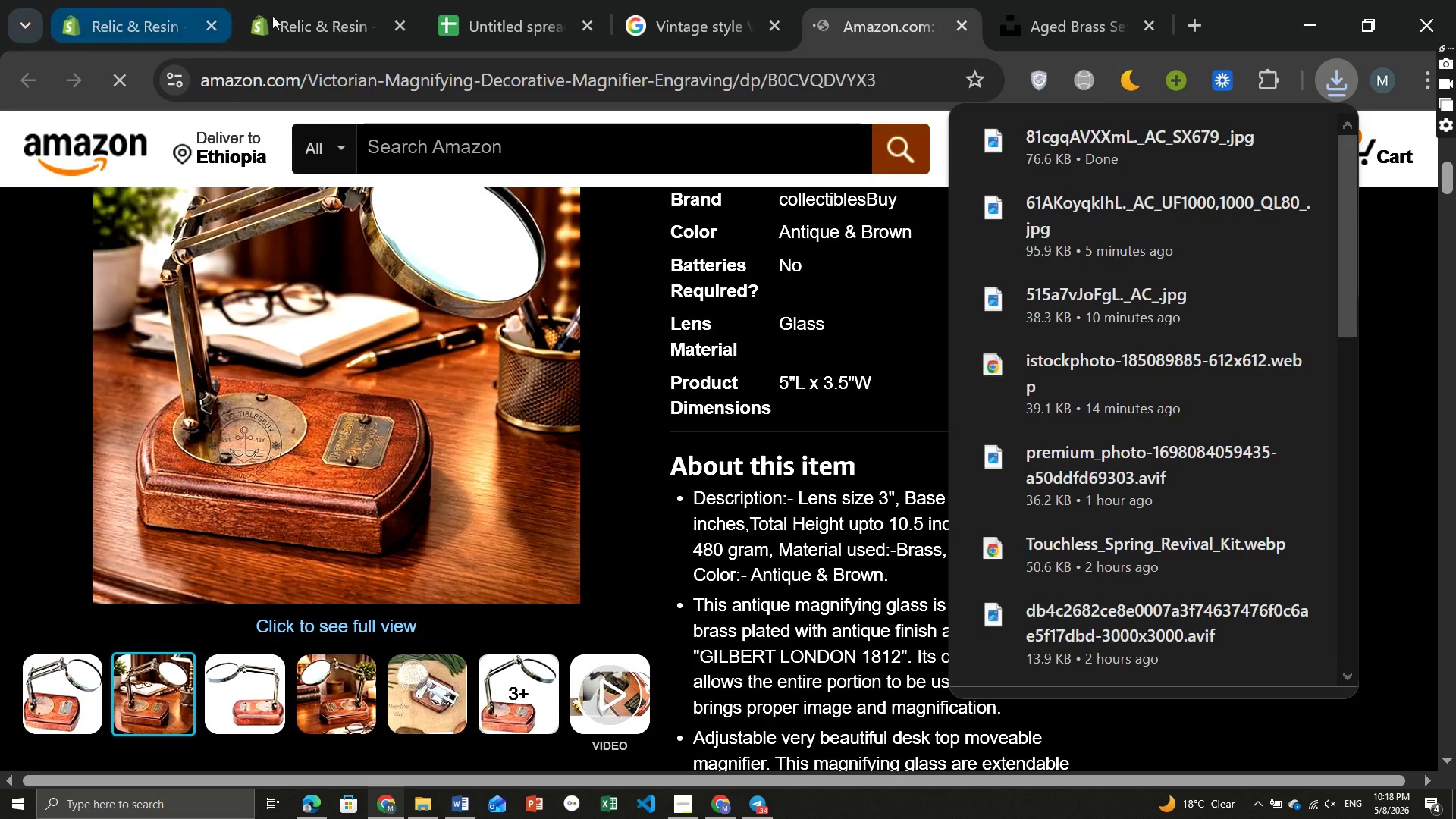 
left_click([307, 17])
 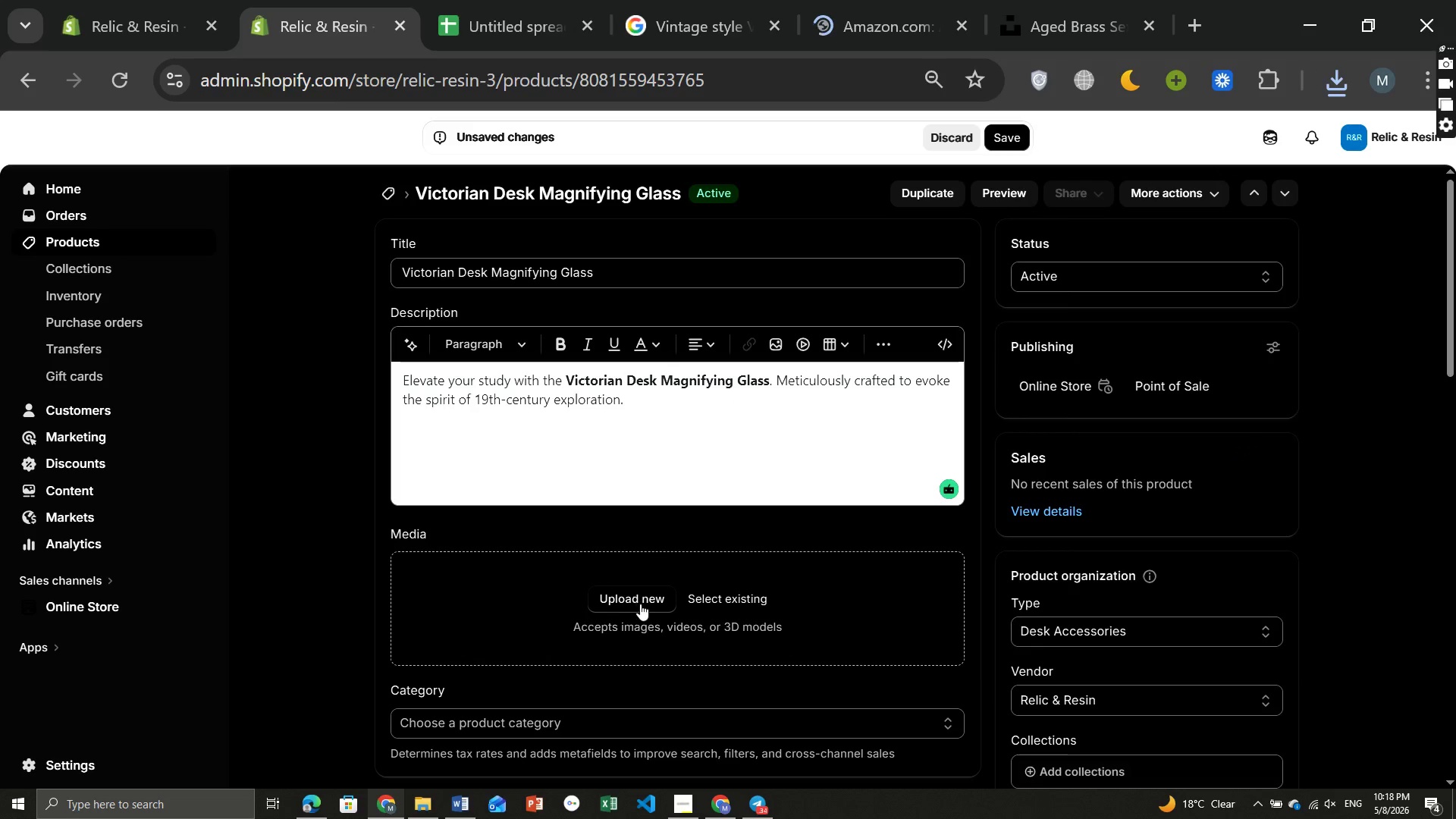 
left_click([640, 604])
 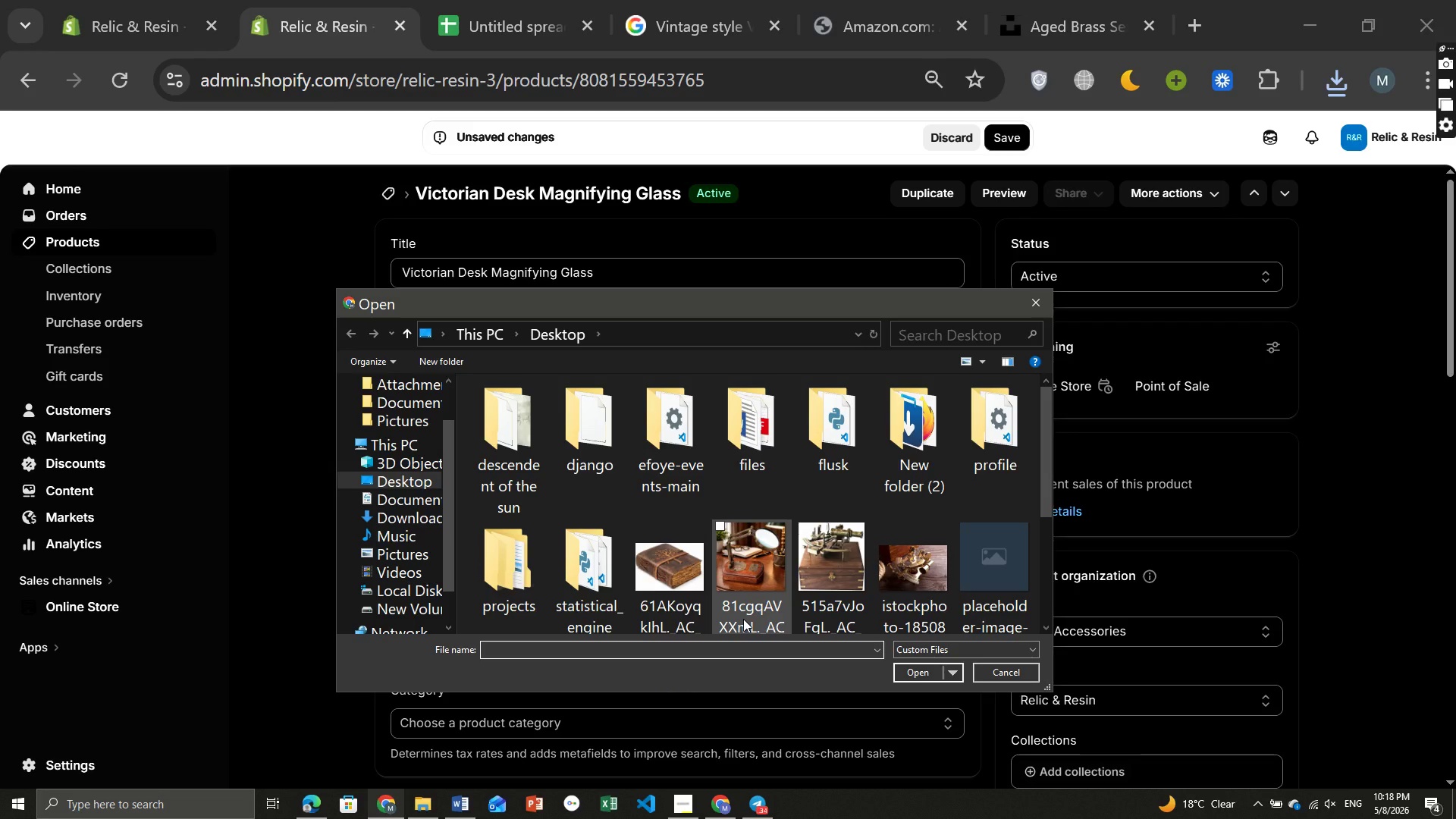 
left_click([748, 582])
 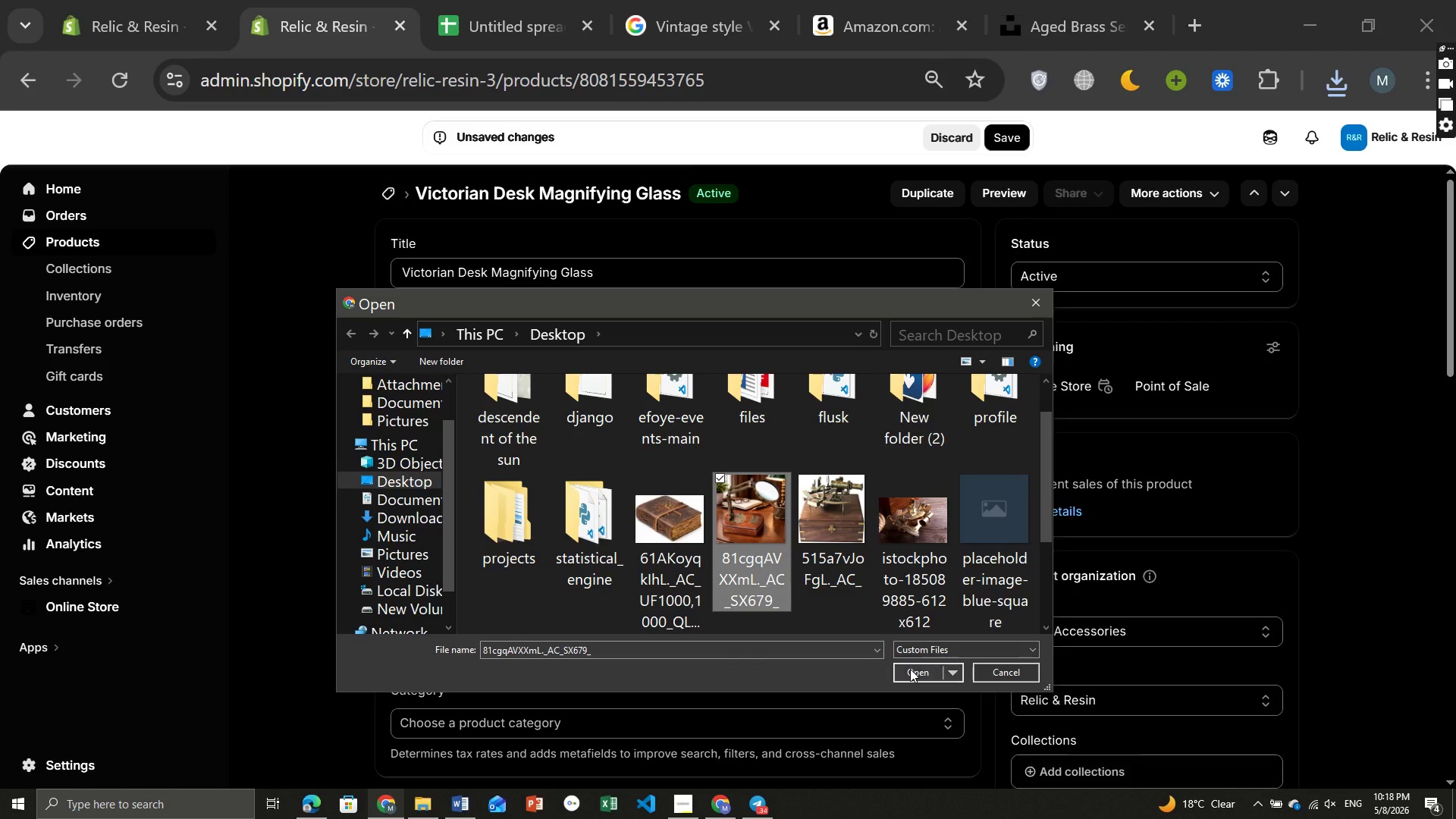 
left_click([910, 669])
 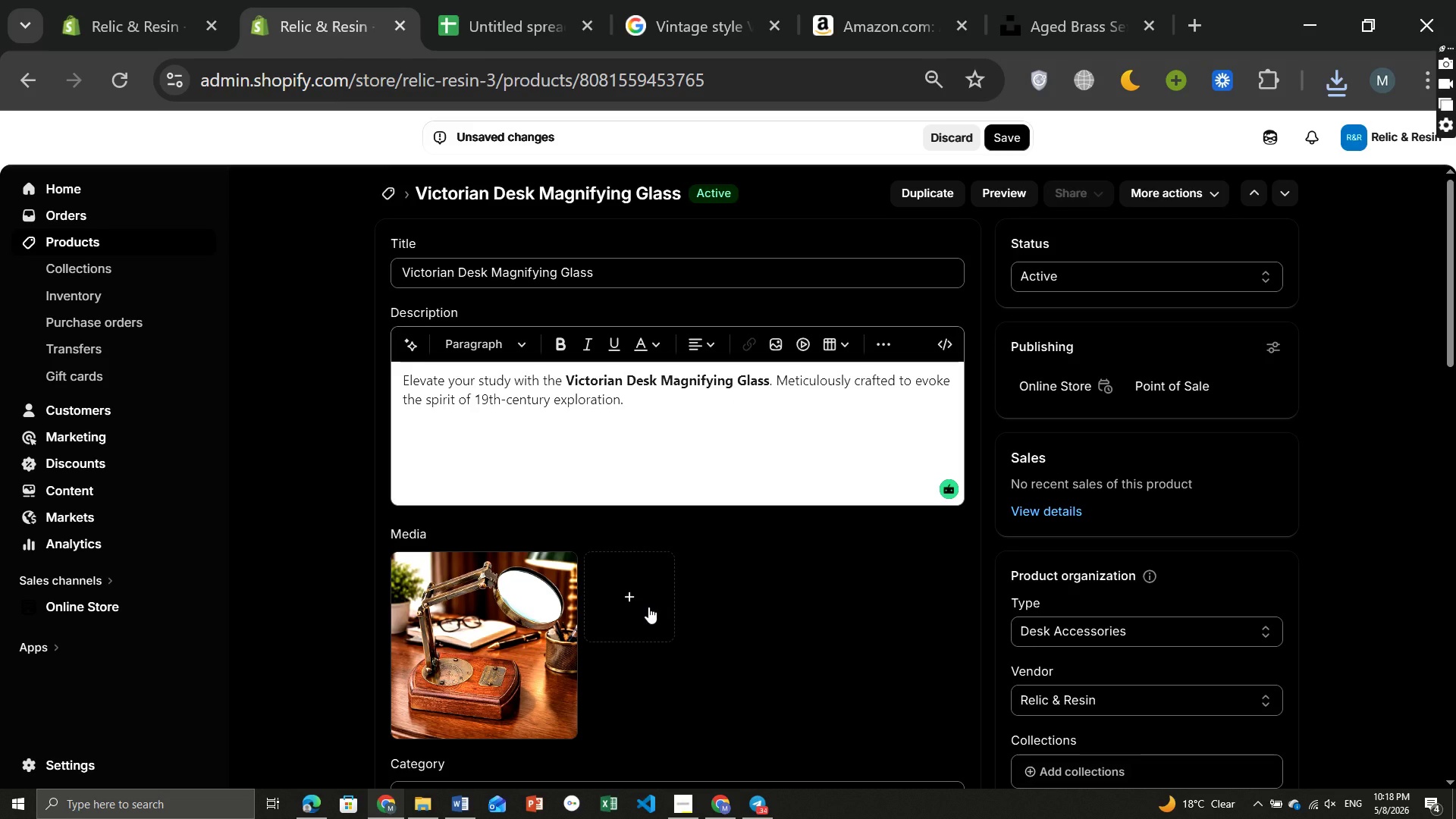 
wait(16.61)
 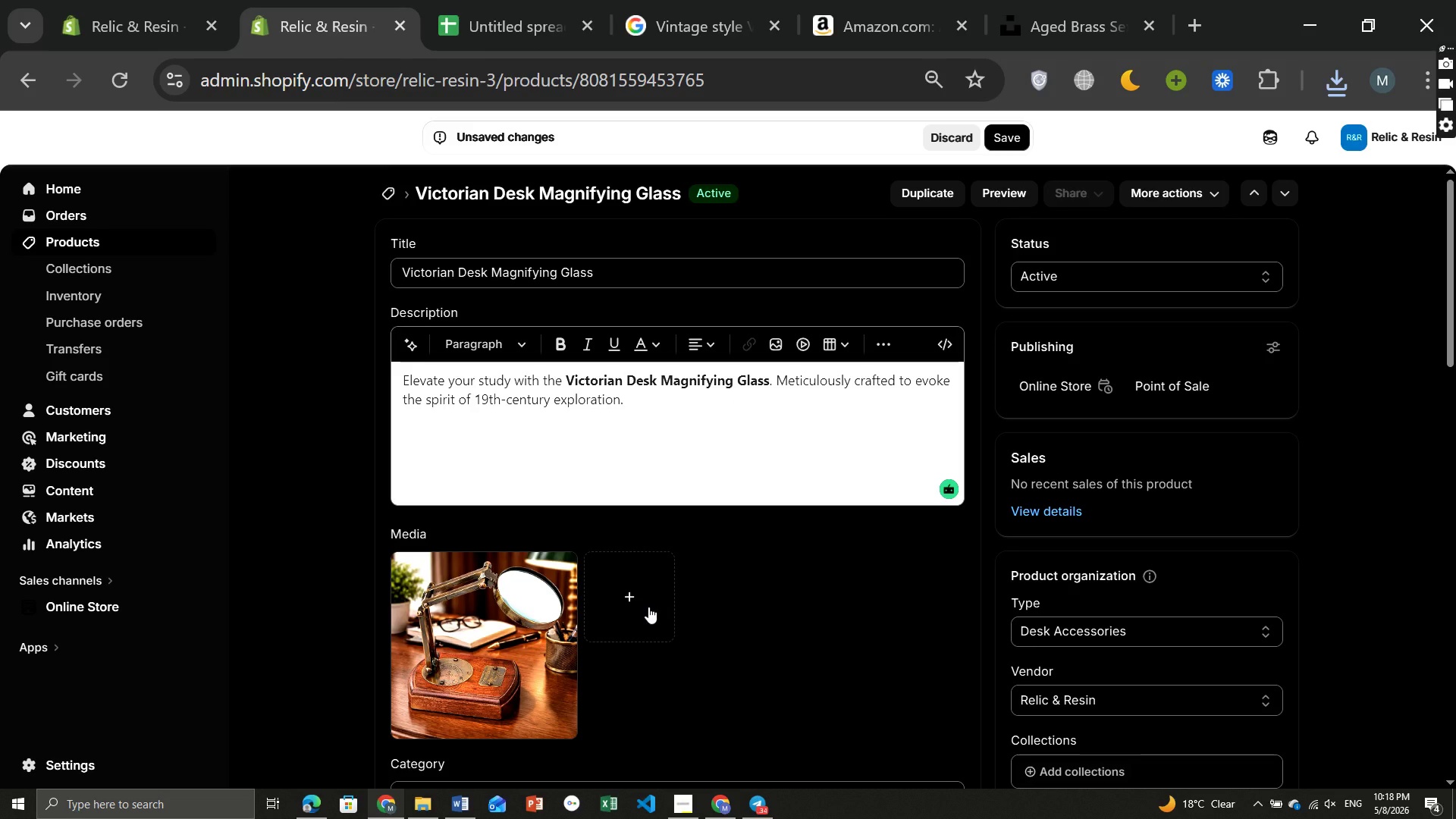 
left_click([518, 644])
 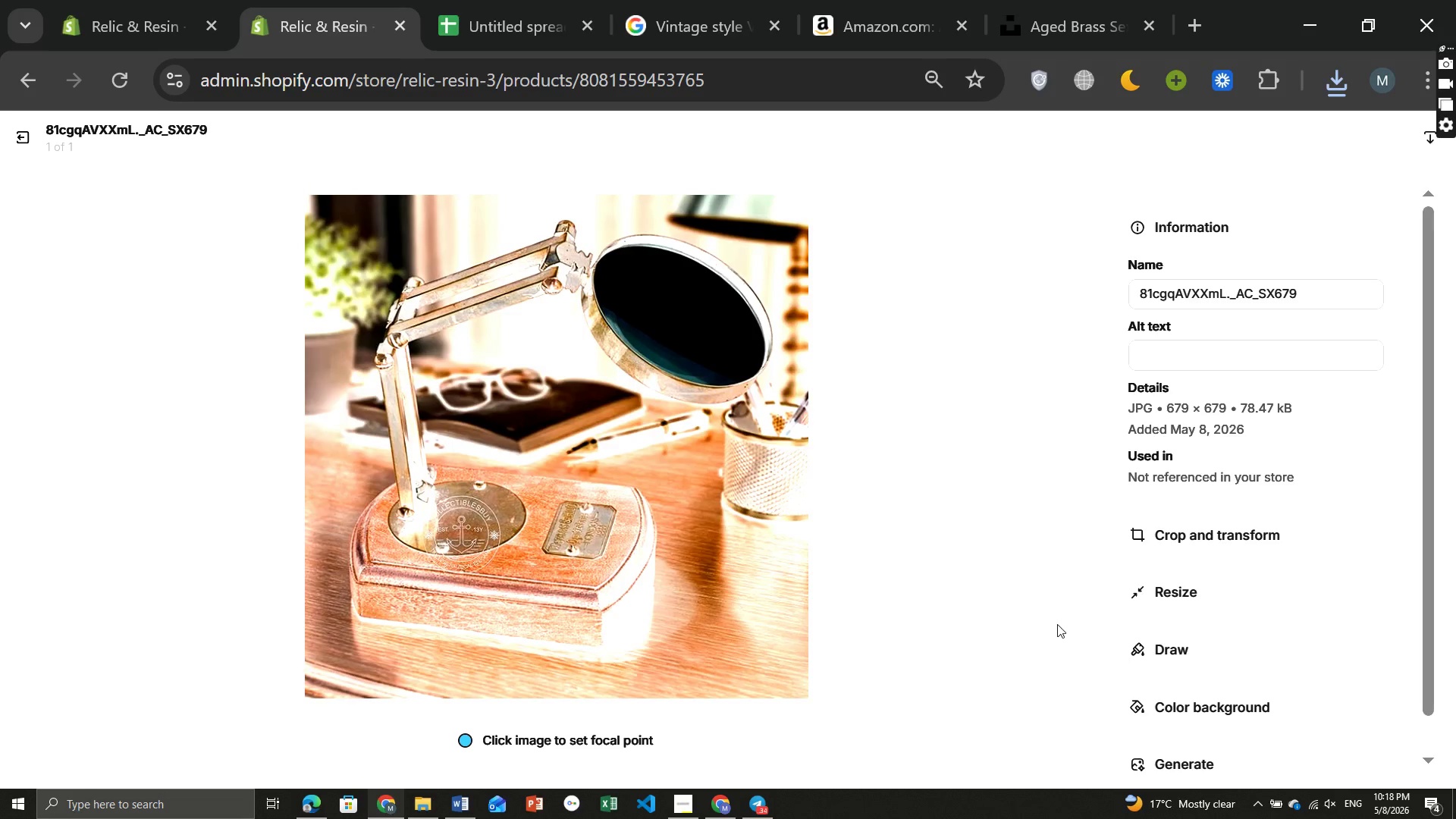 
wait(6.34)
 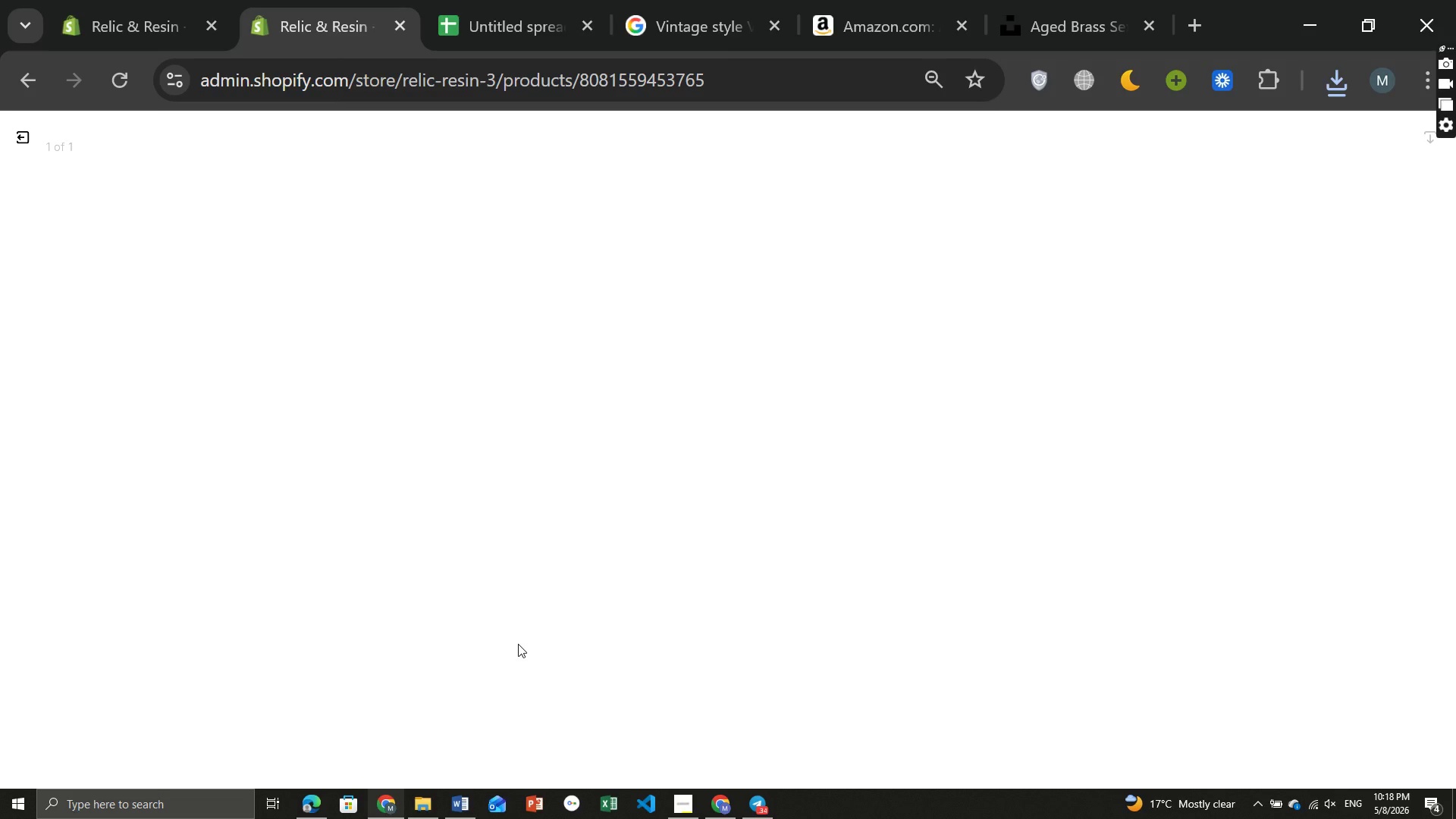 
left_click([1159, 344])
 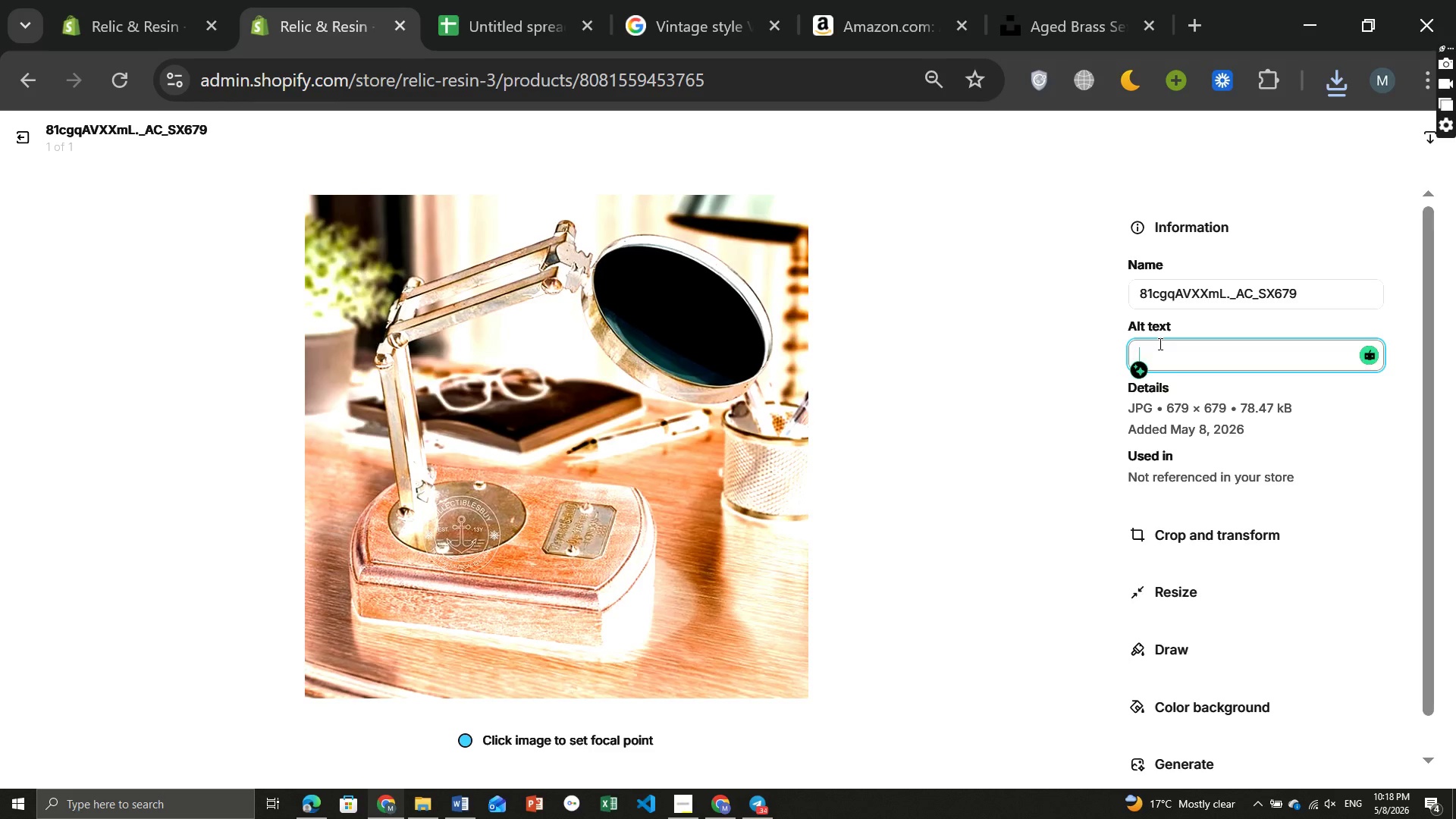 
key(Control+ControlLeft)
 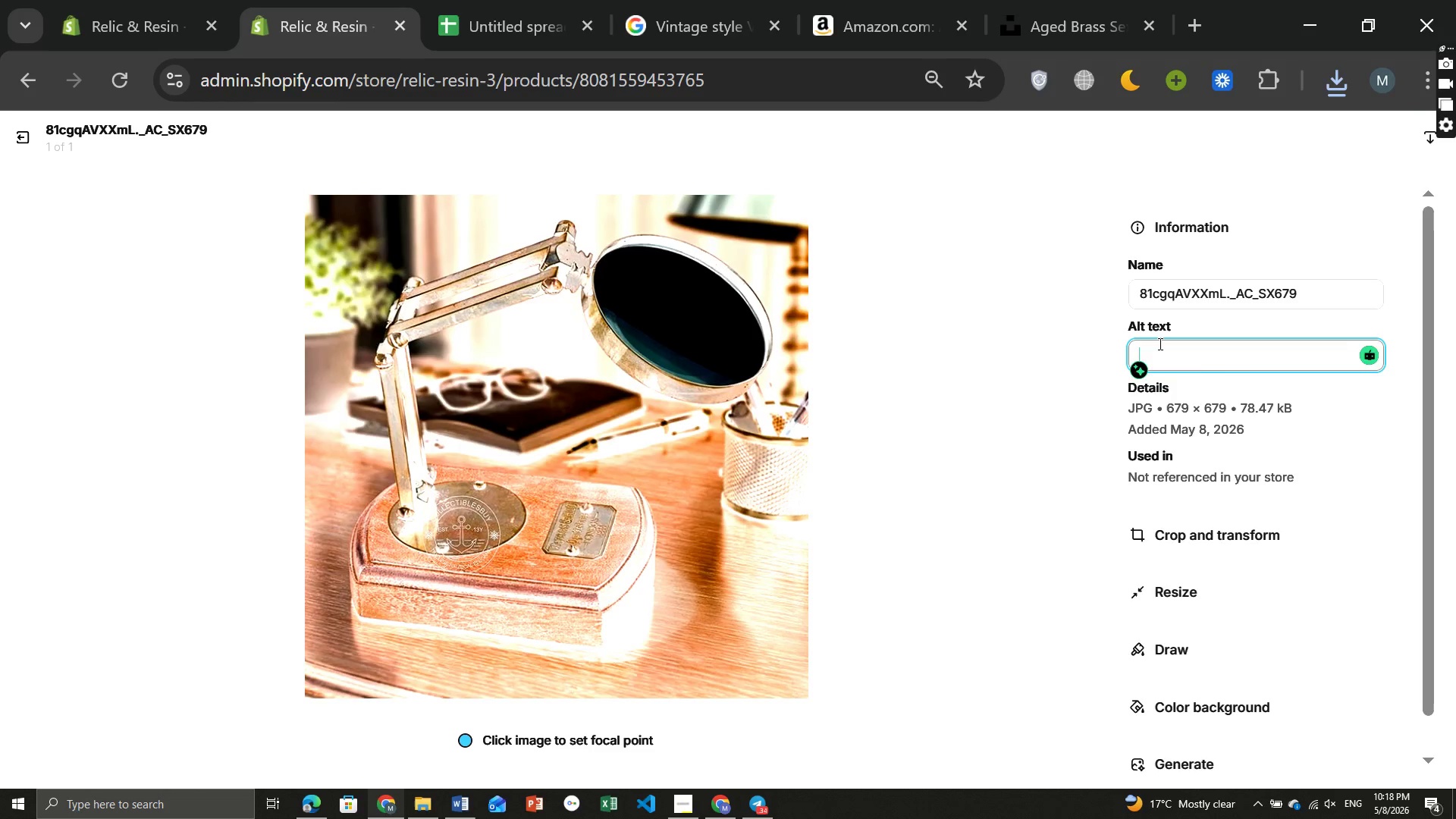 
key(Control+V)
 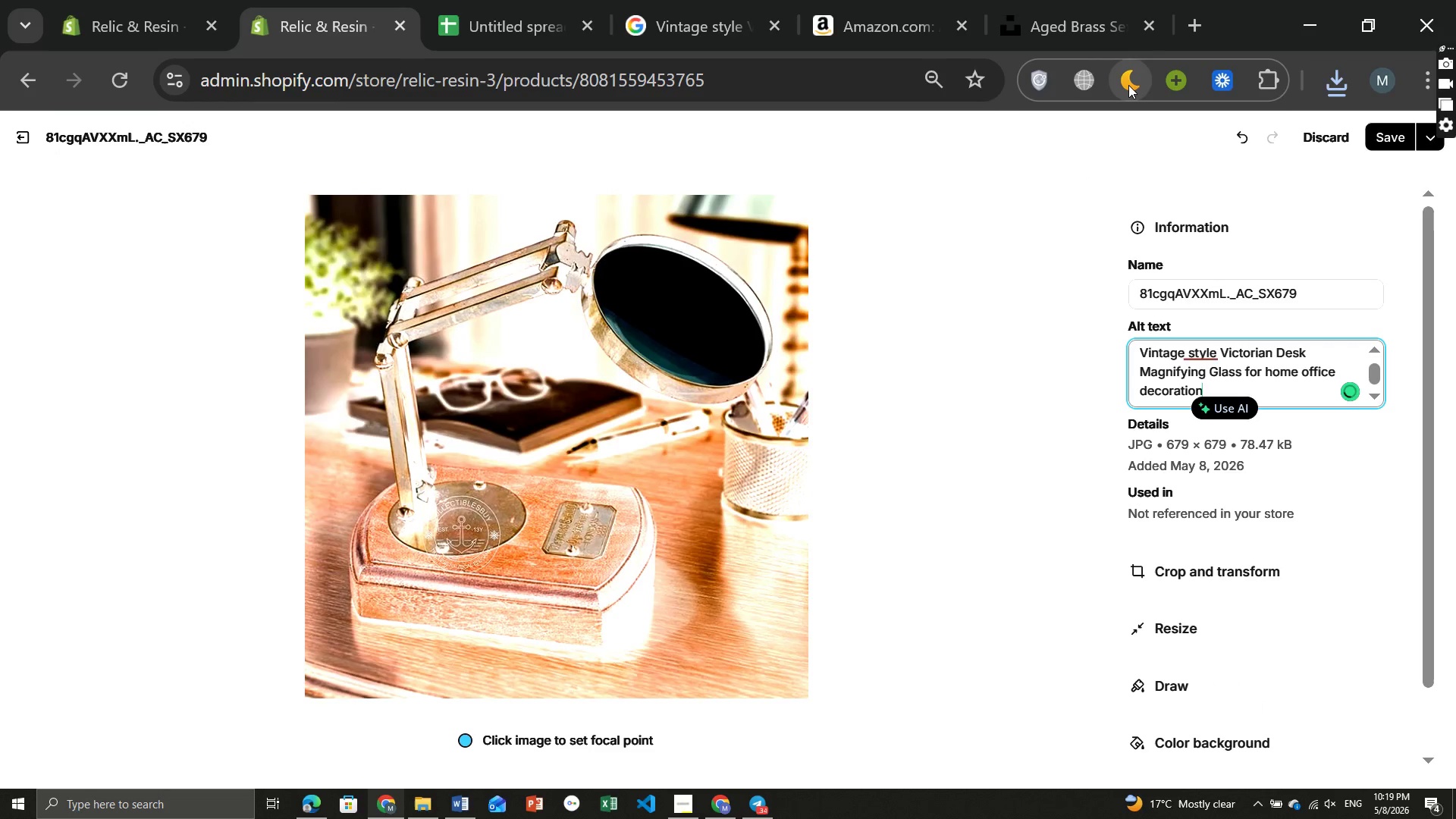 
left_click([1128, 86])
 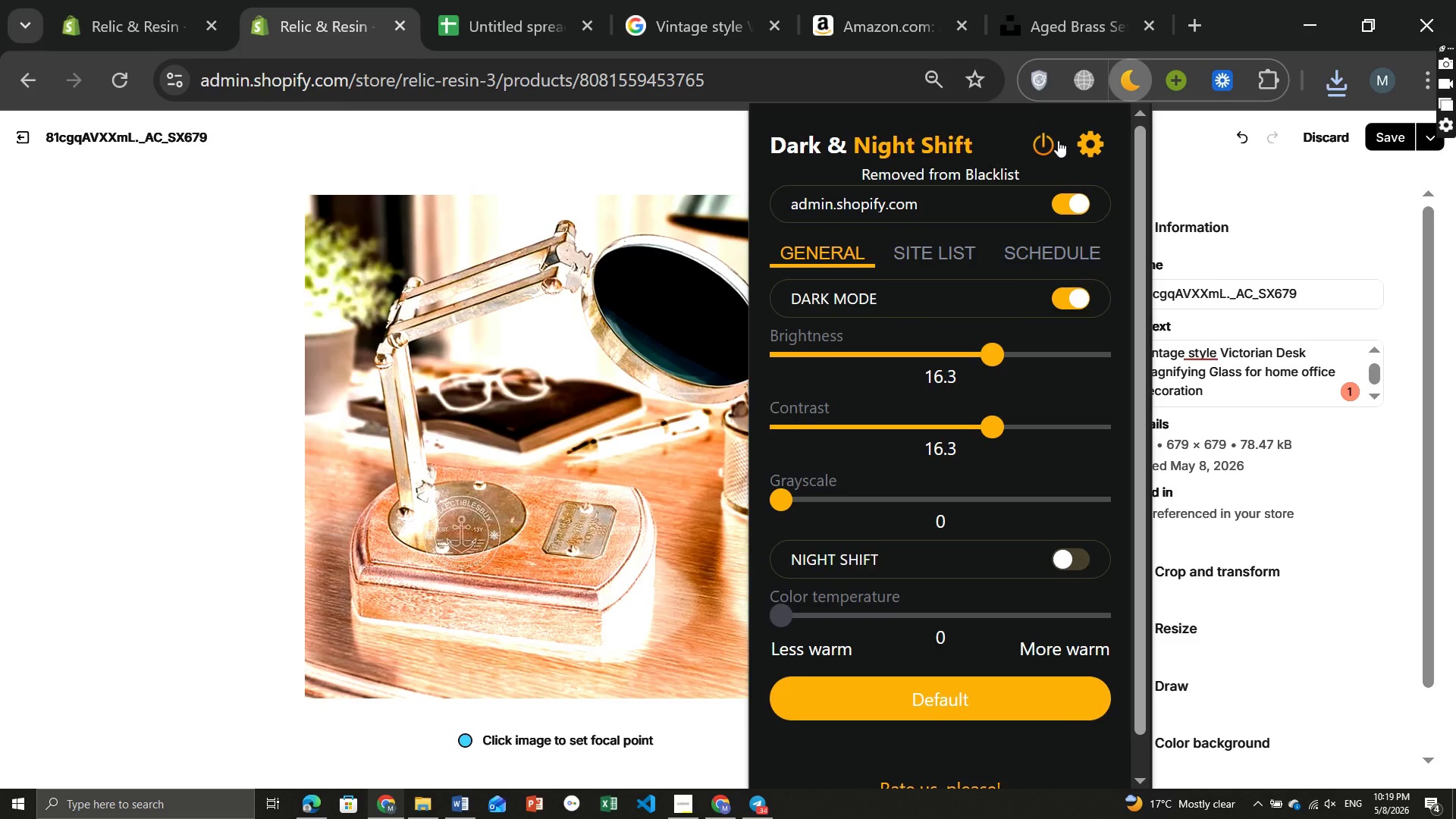 
left_click([1053, 143])
 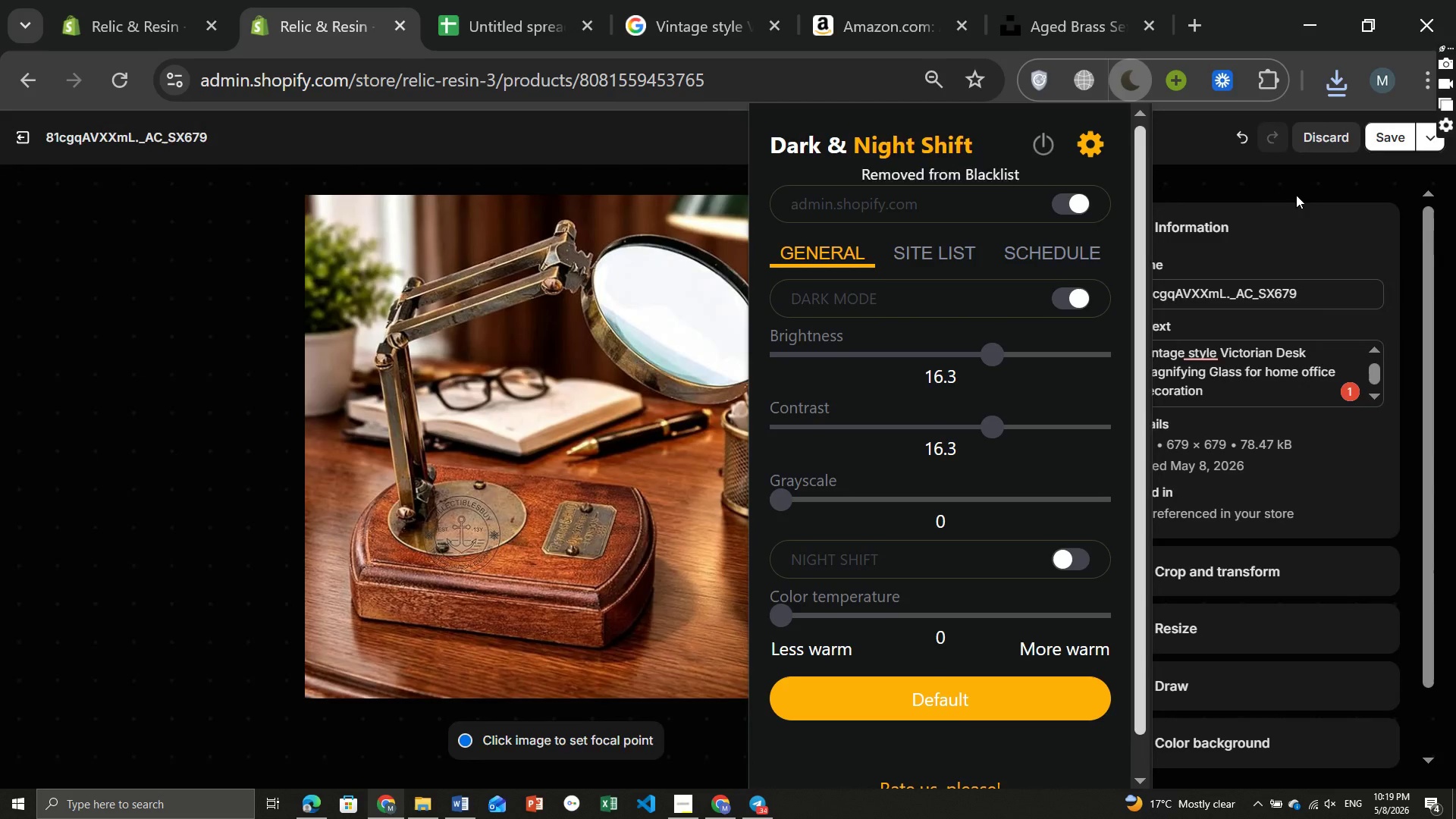 
left_click([1298, 195])
 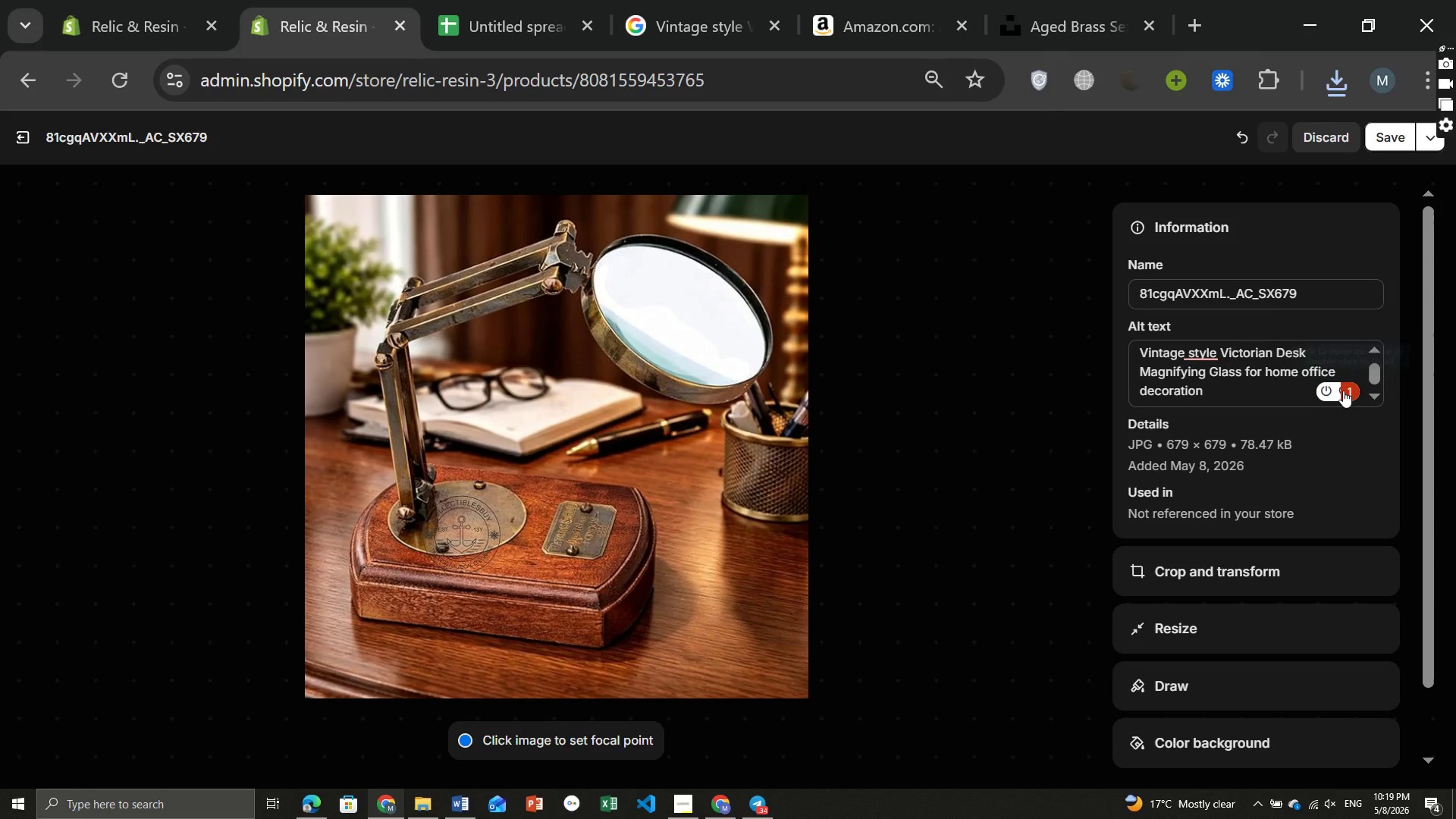 
left_click([1338, 391])
 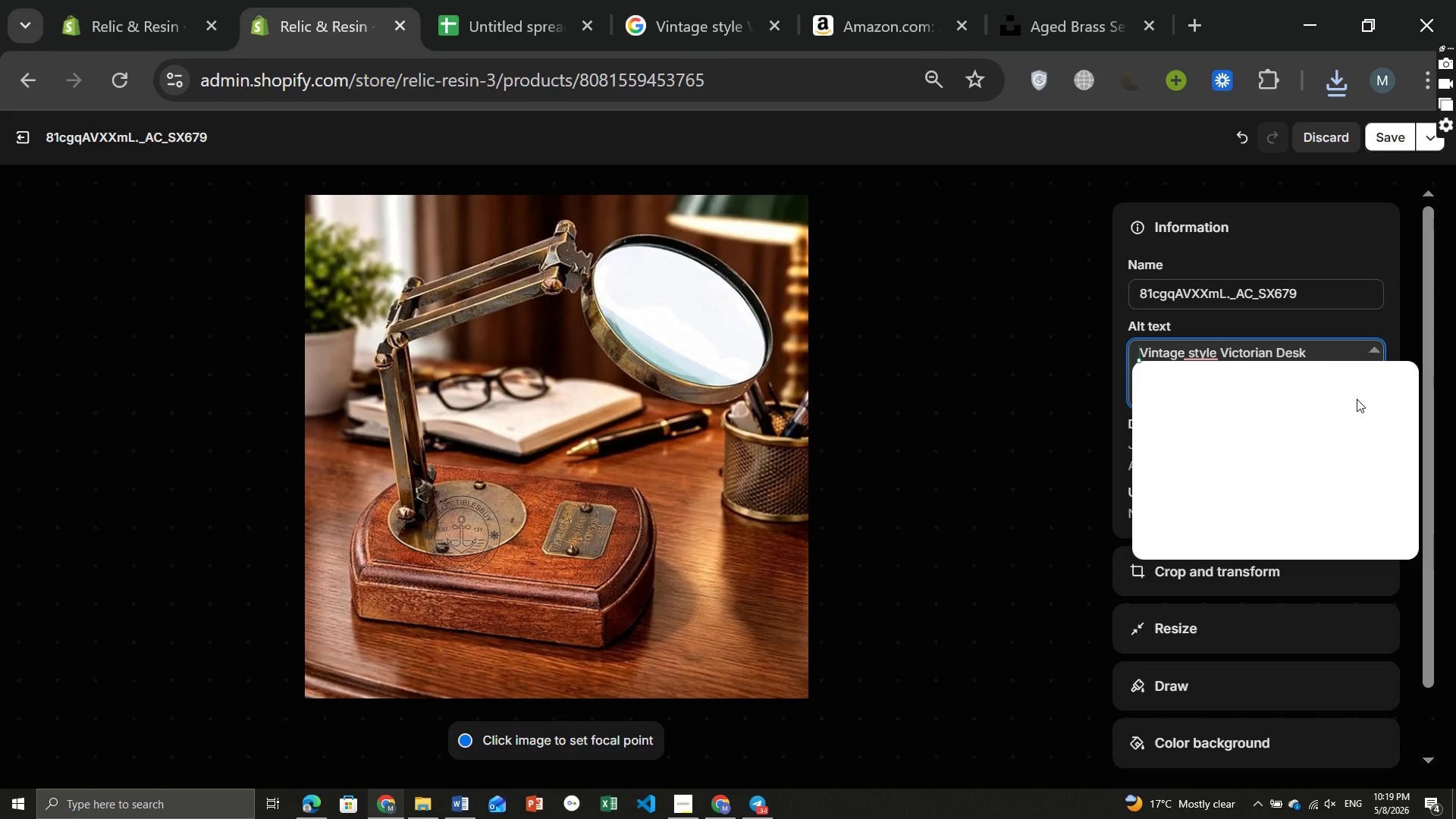 
mouse_move([1357, 410])
 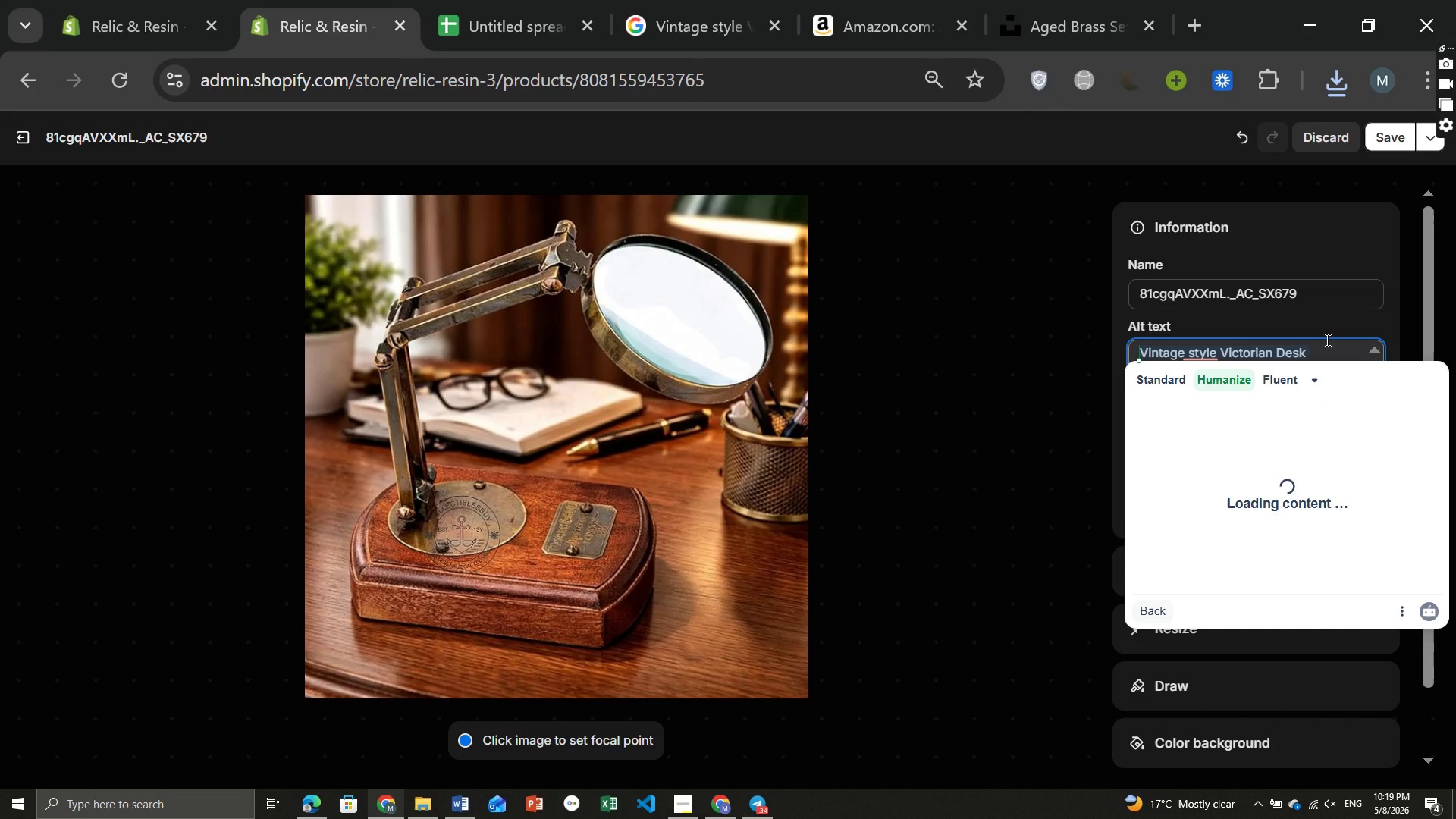 
left_click([1343, 293])
 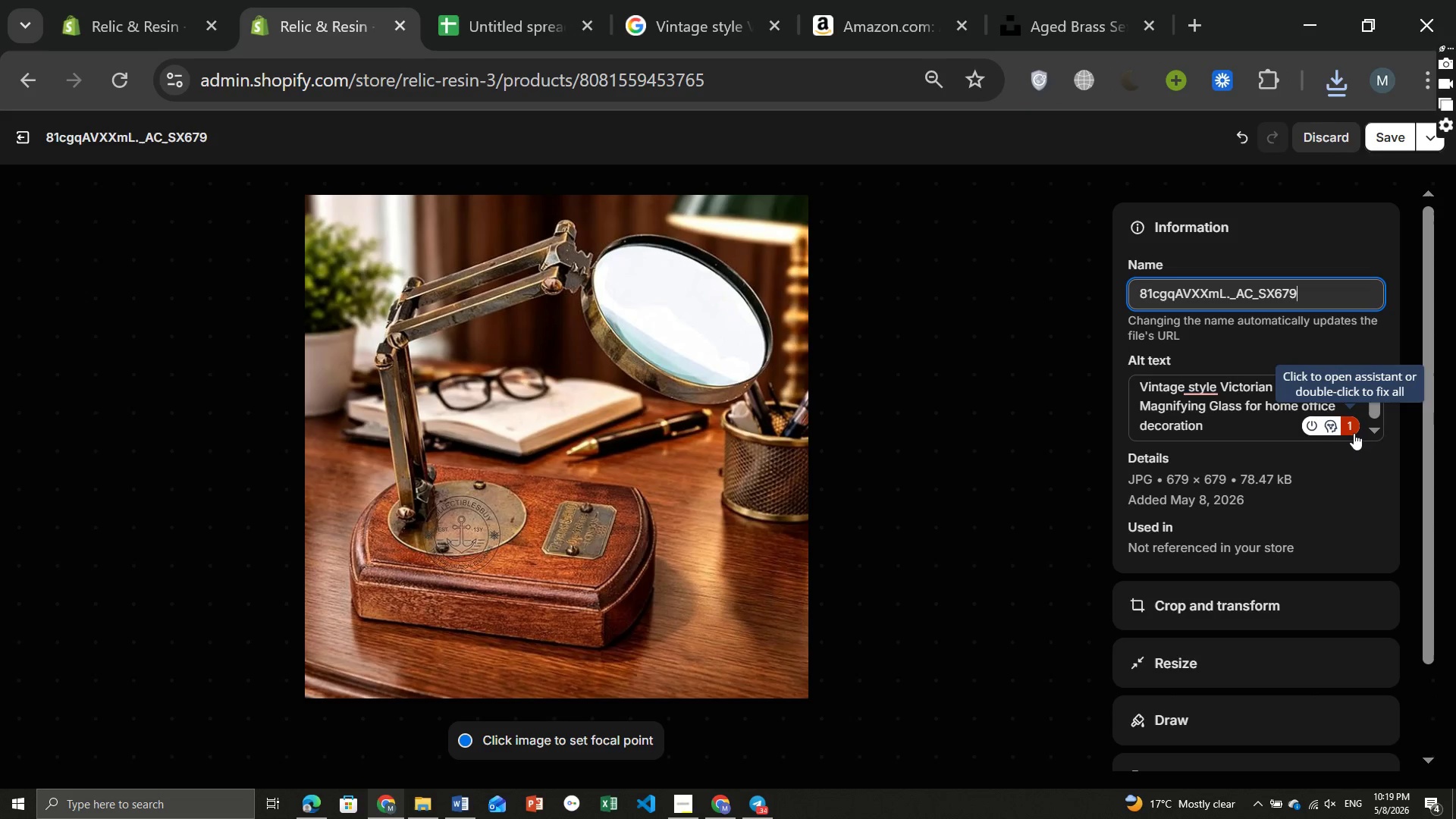 
left_click([1354, 431])
 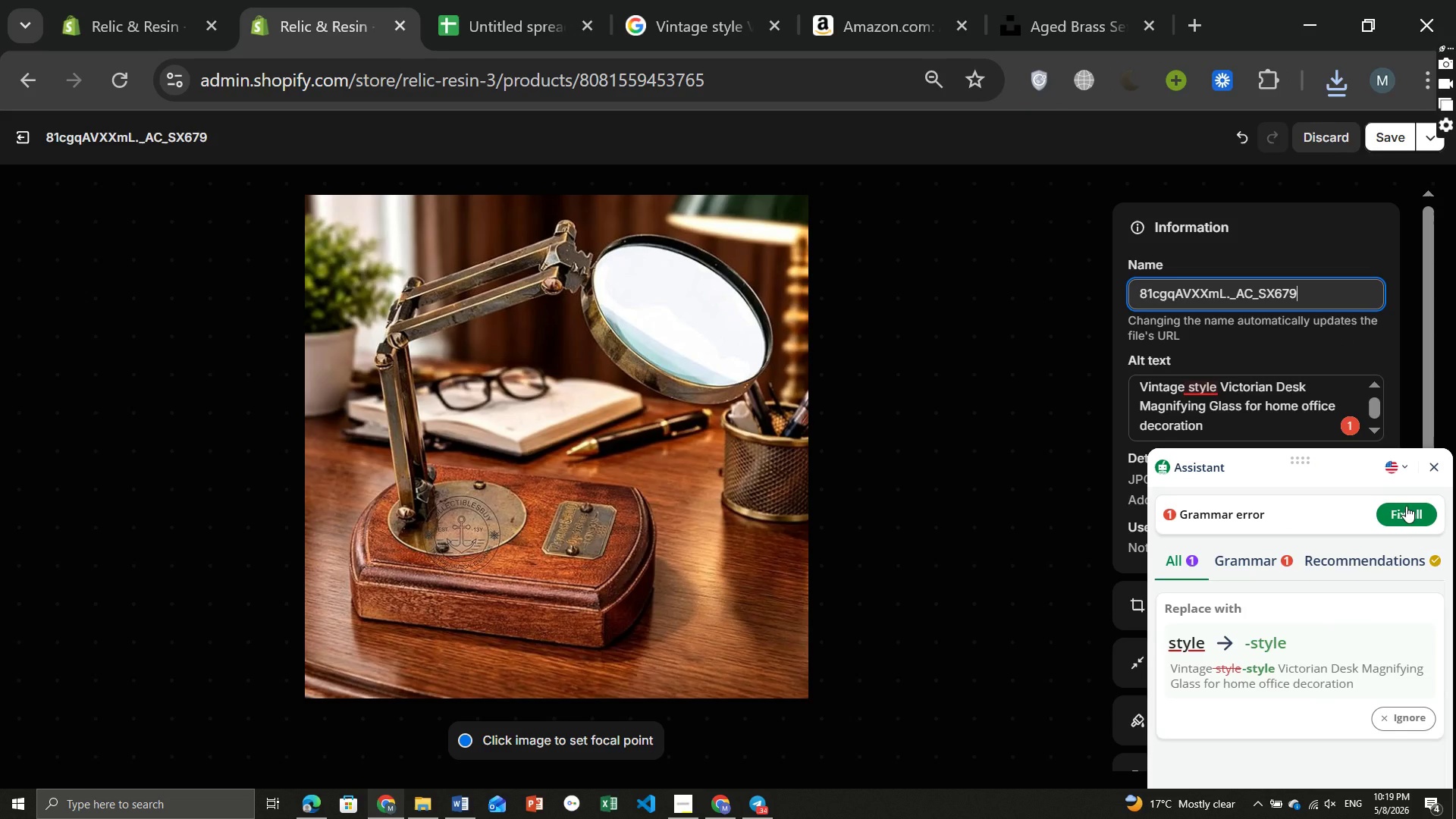 
left_click([1409, 512])
 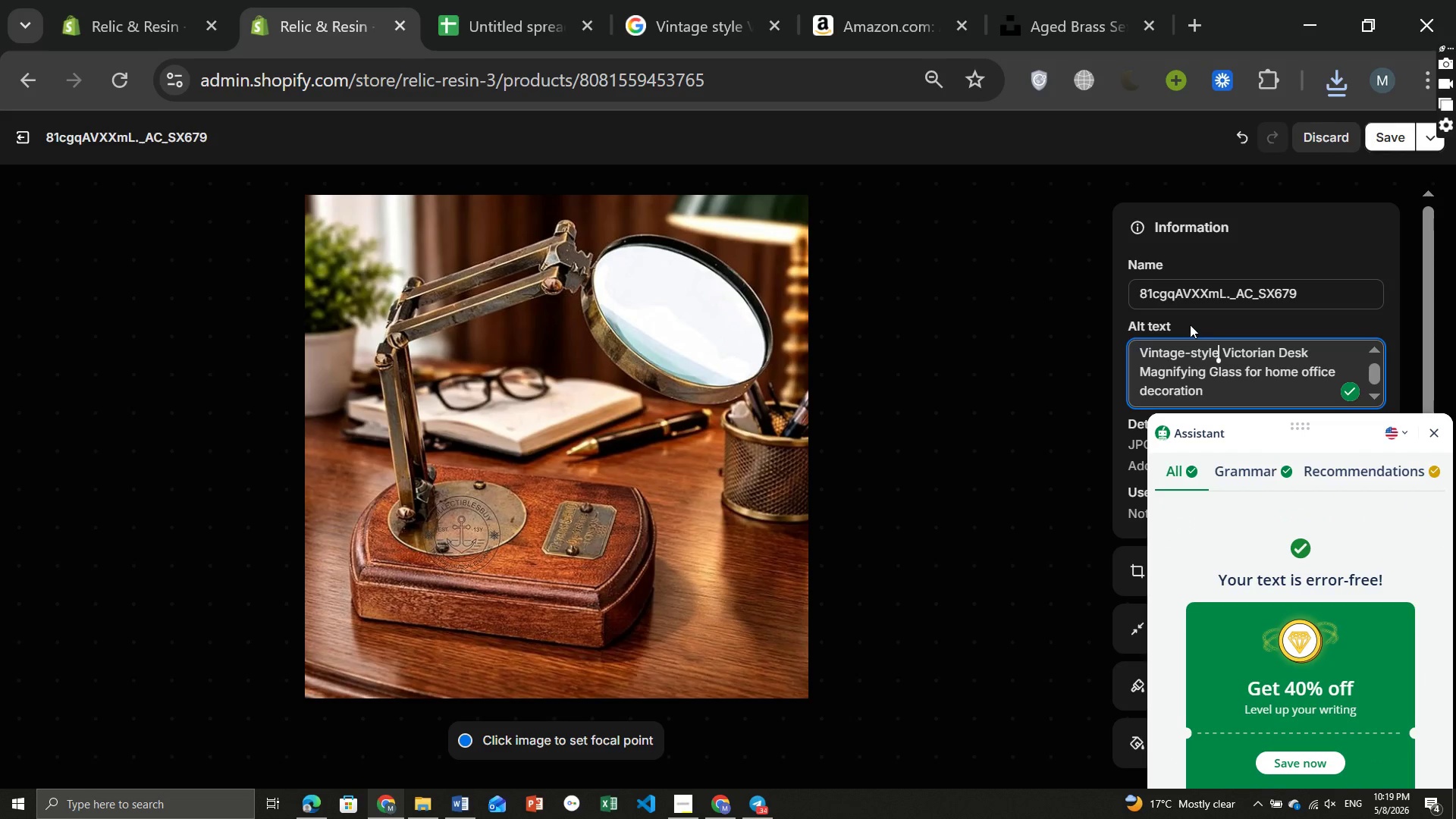 
left_click([1033, 328])
 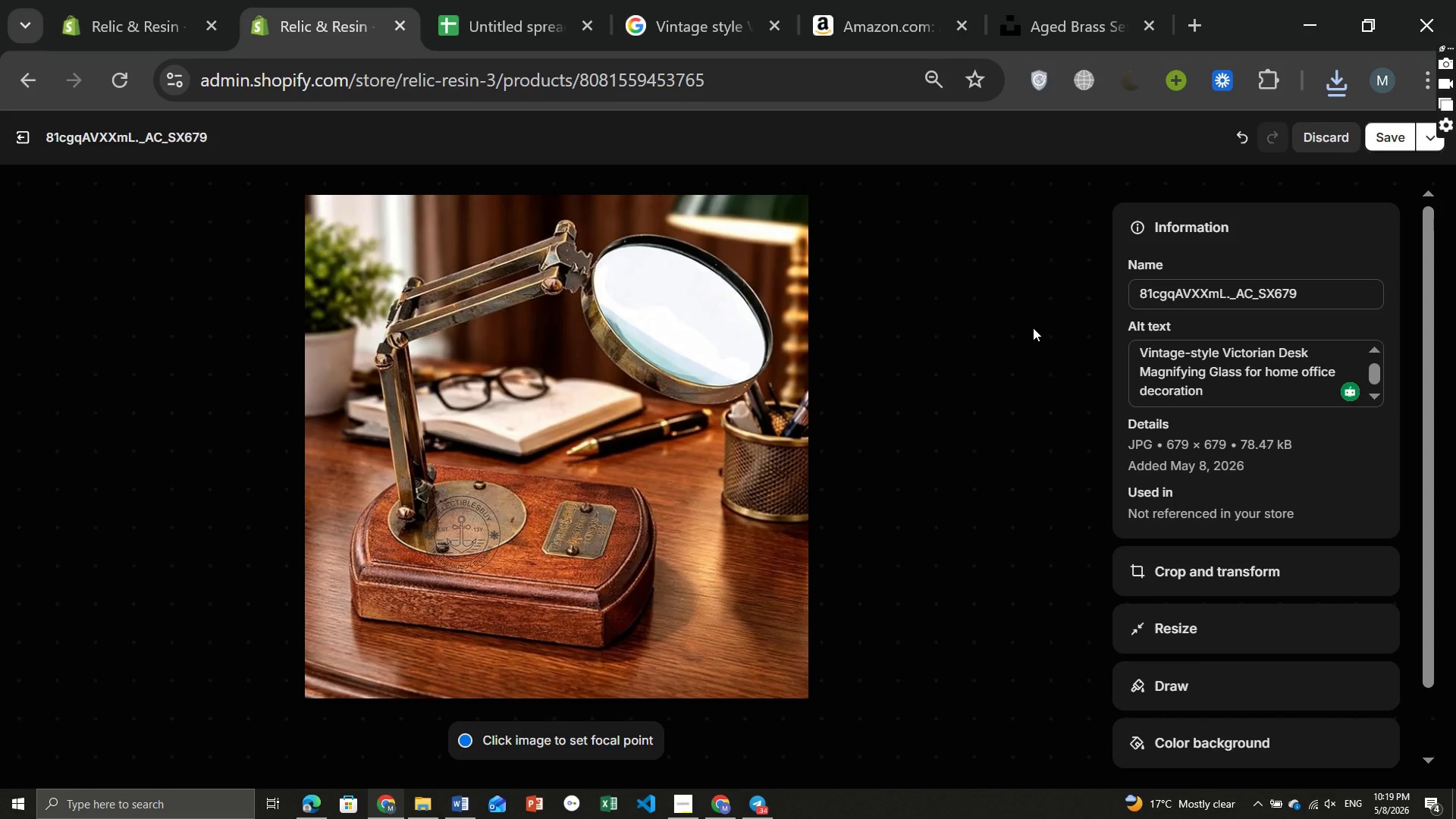 
key(Meta+MetaLeft)
 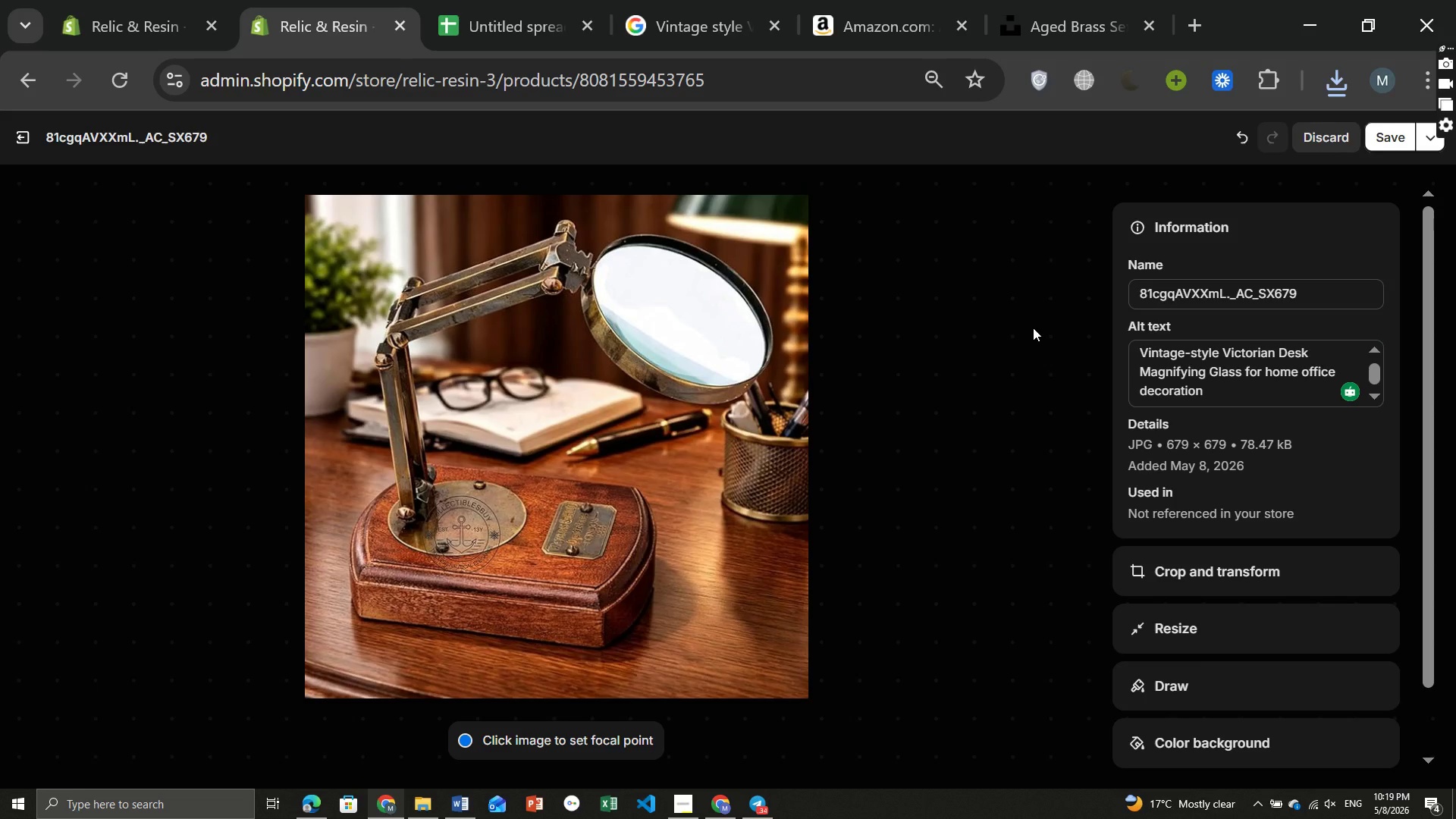 
key(Meta+PrintScreen)
 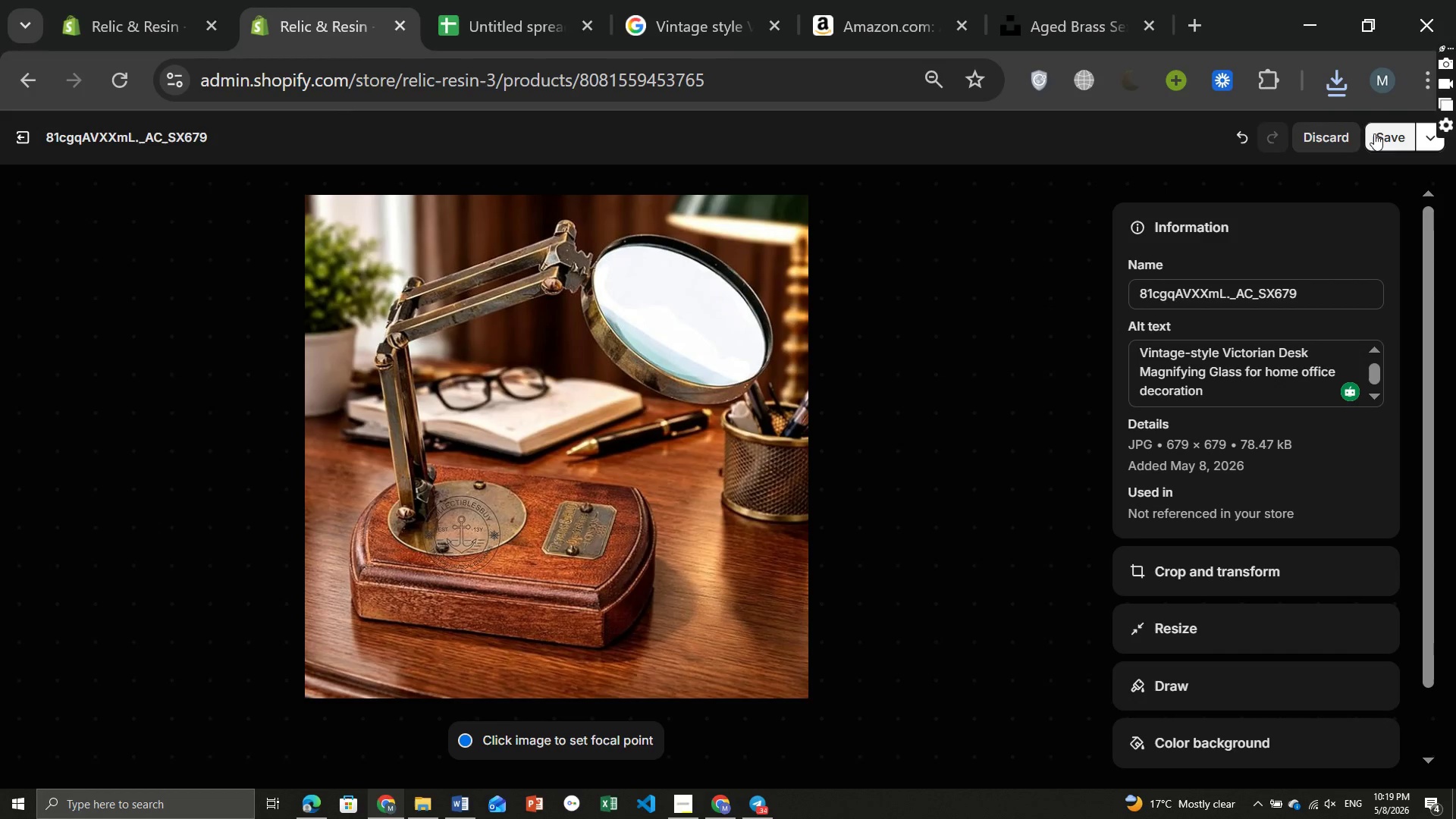 
left_click([1376, 133])
 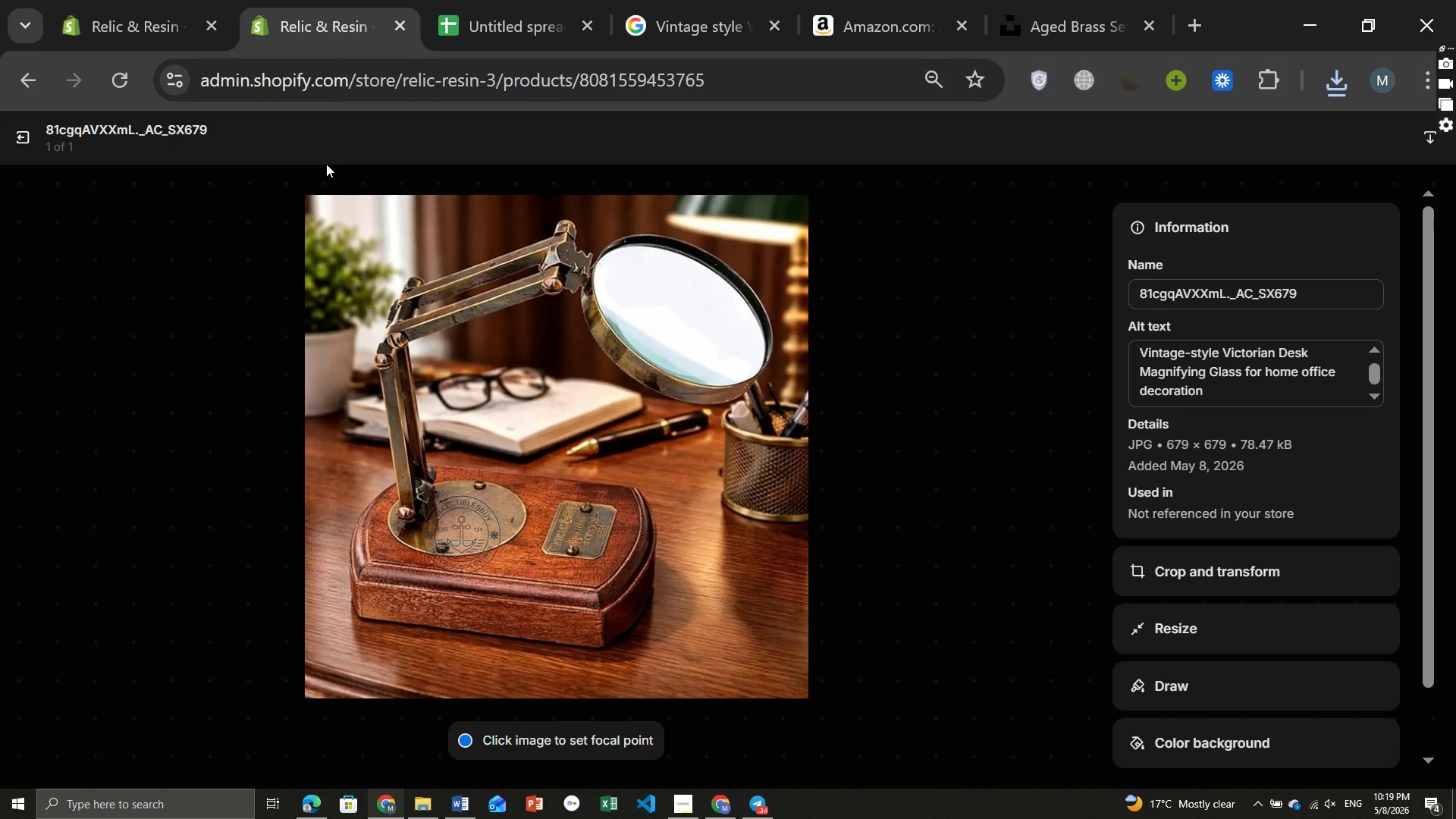 
wait(5.61)
 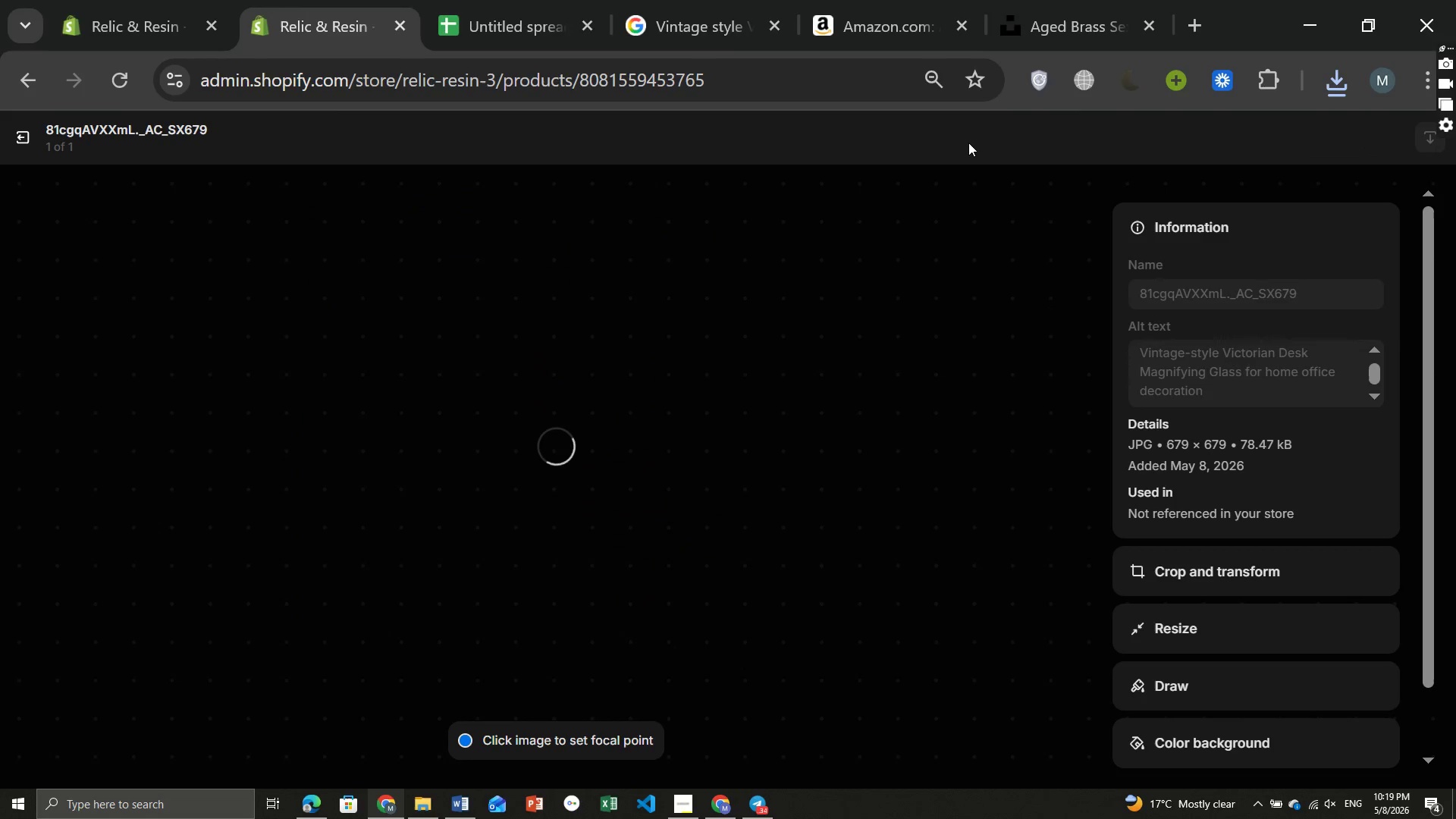 
left_click([24, 137])
 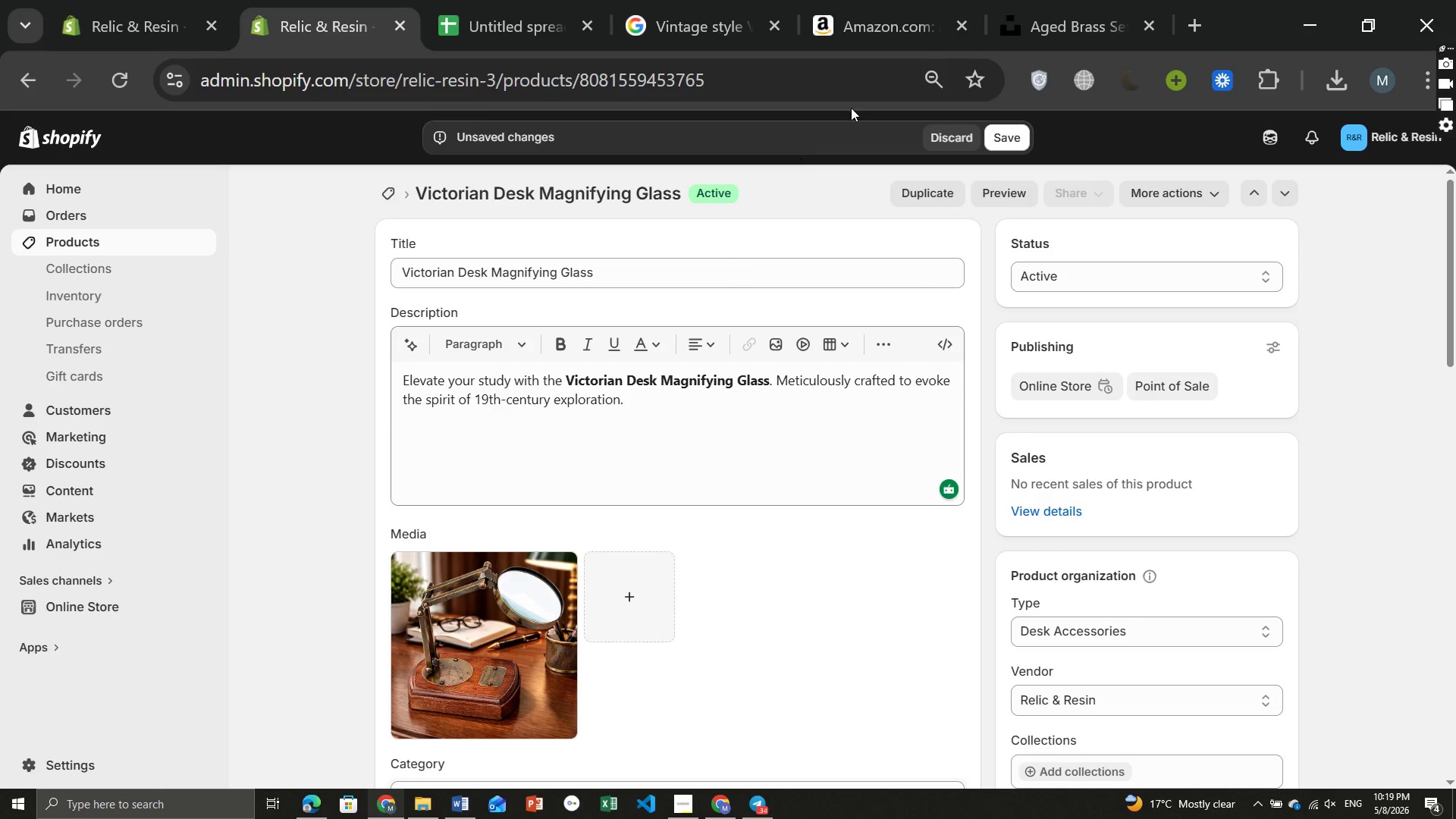 
left_click([1018, 140])
 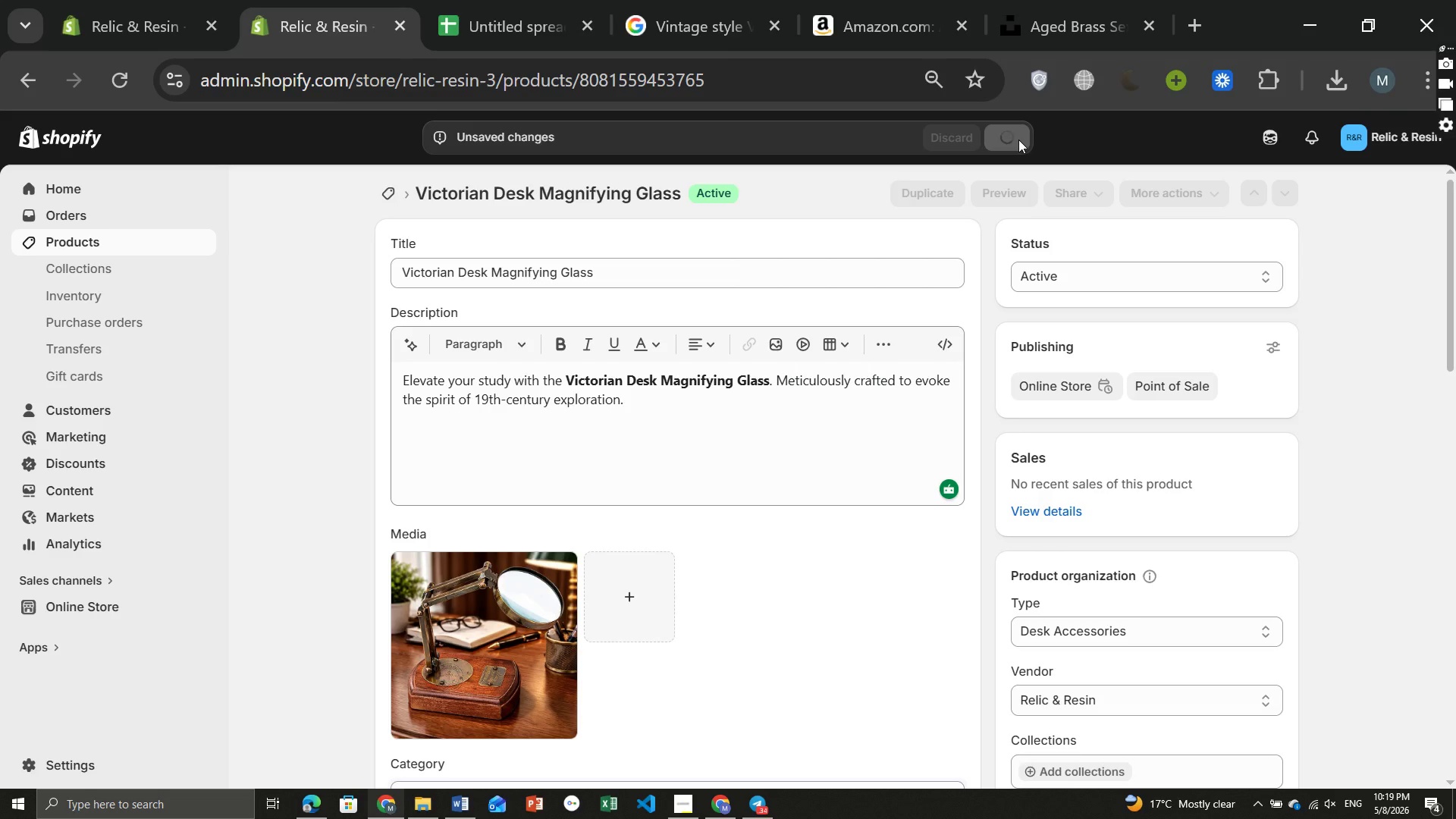 
wait(10.41)
 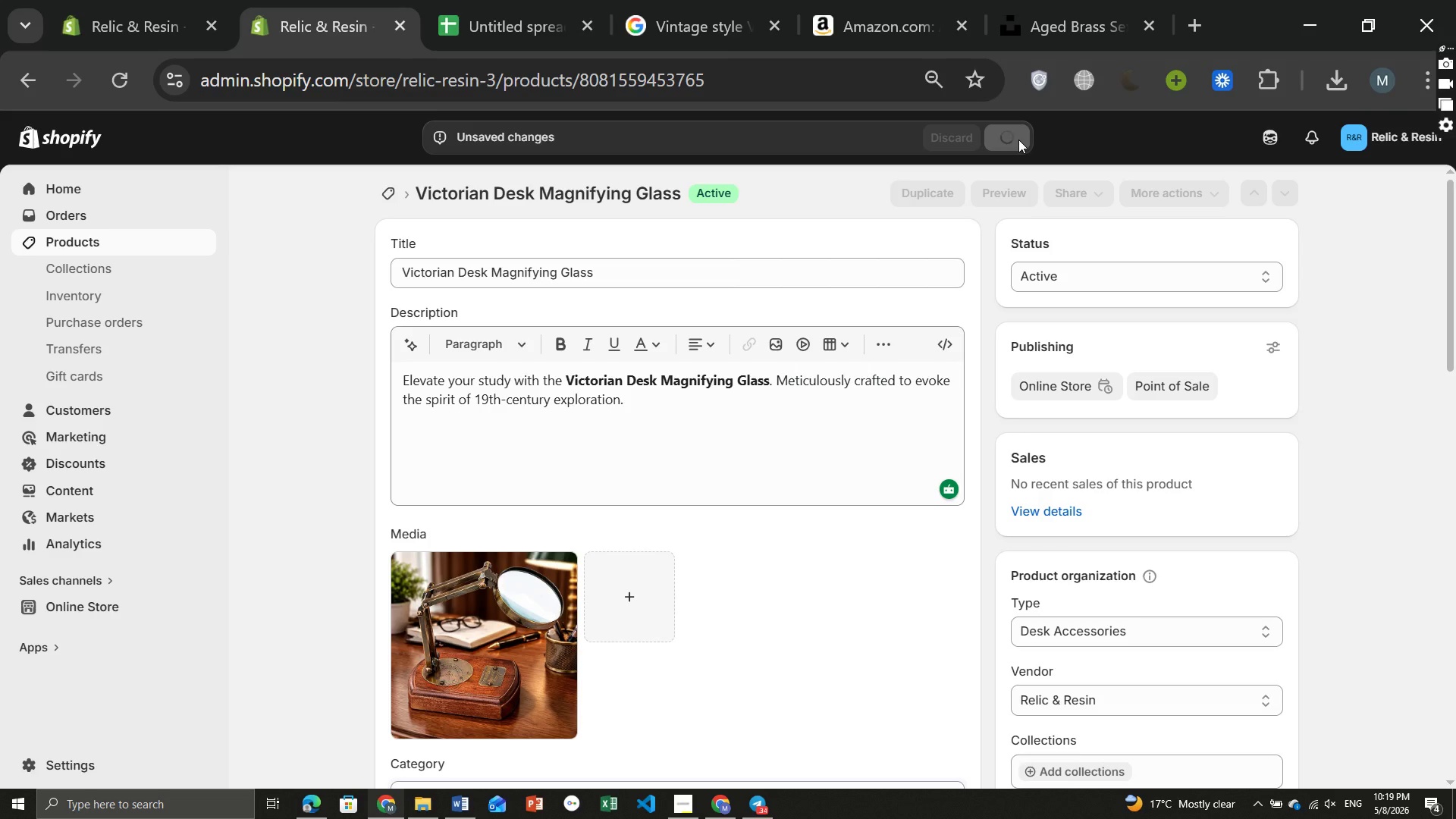 
left_click([394, 187])
 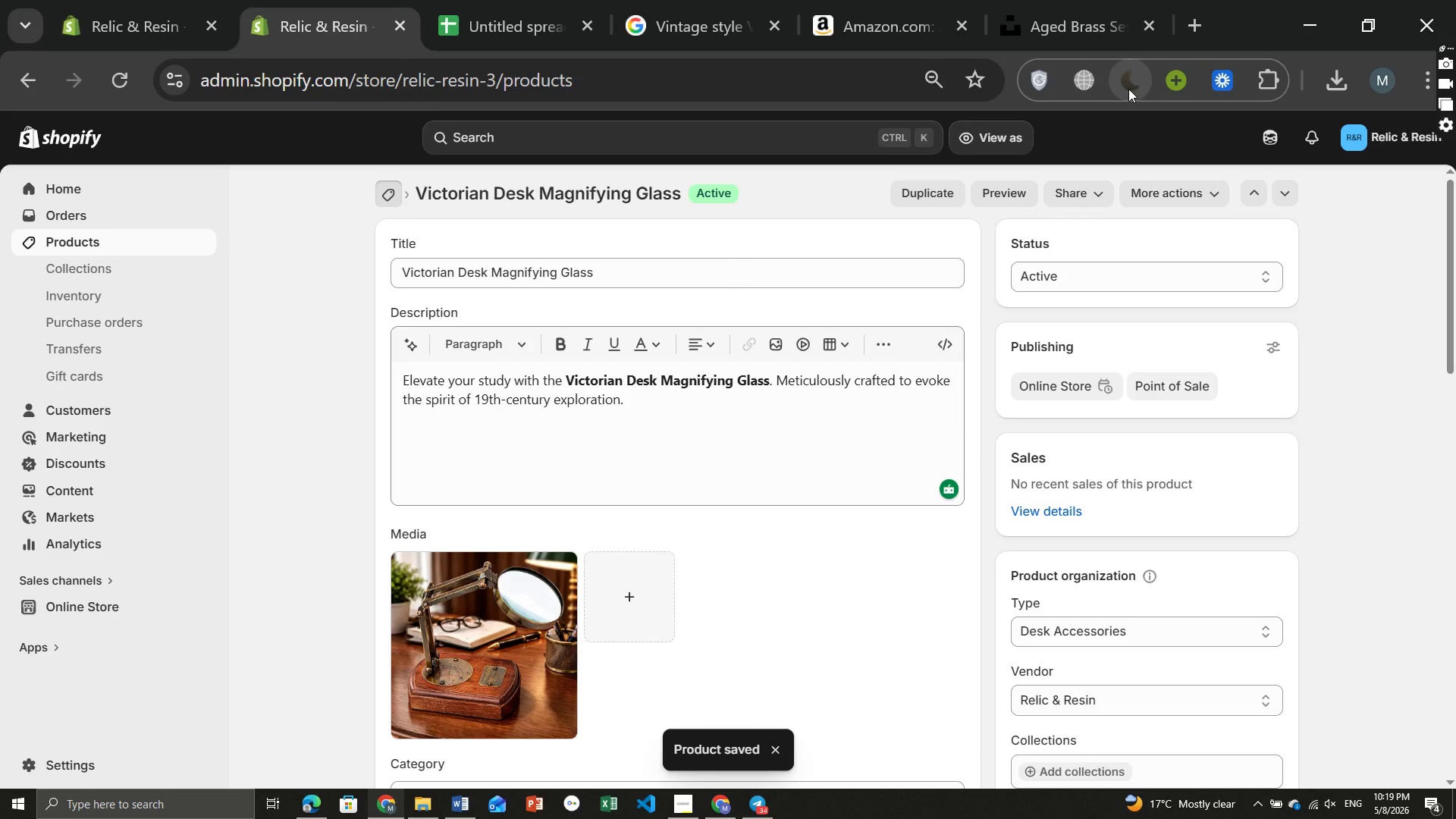 
left_click([1128, 89])
 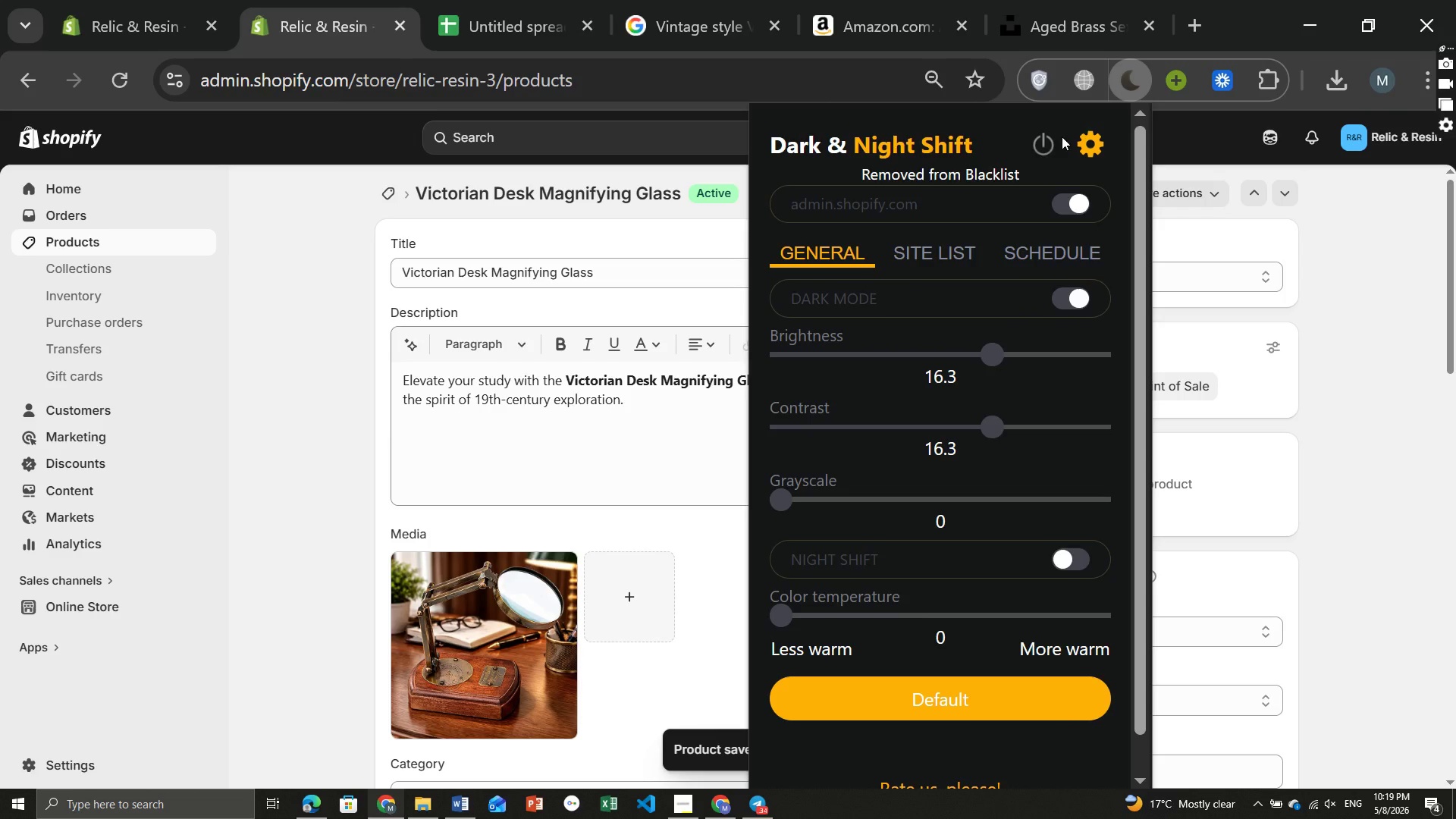 
left_click([1054, 140])
 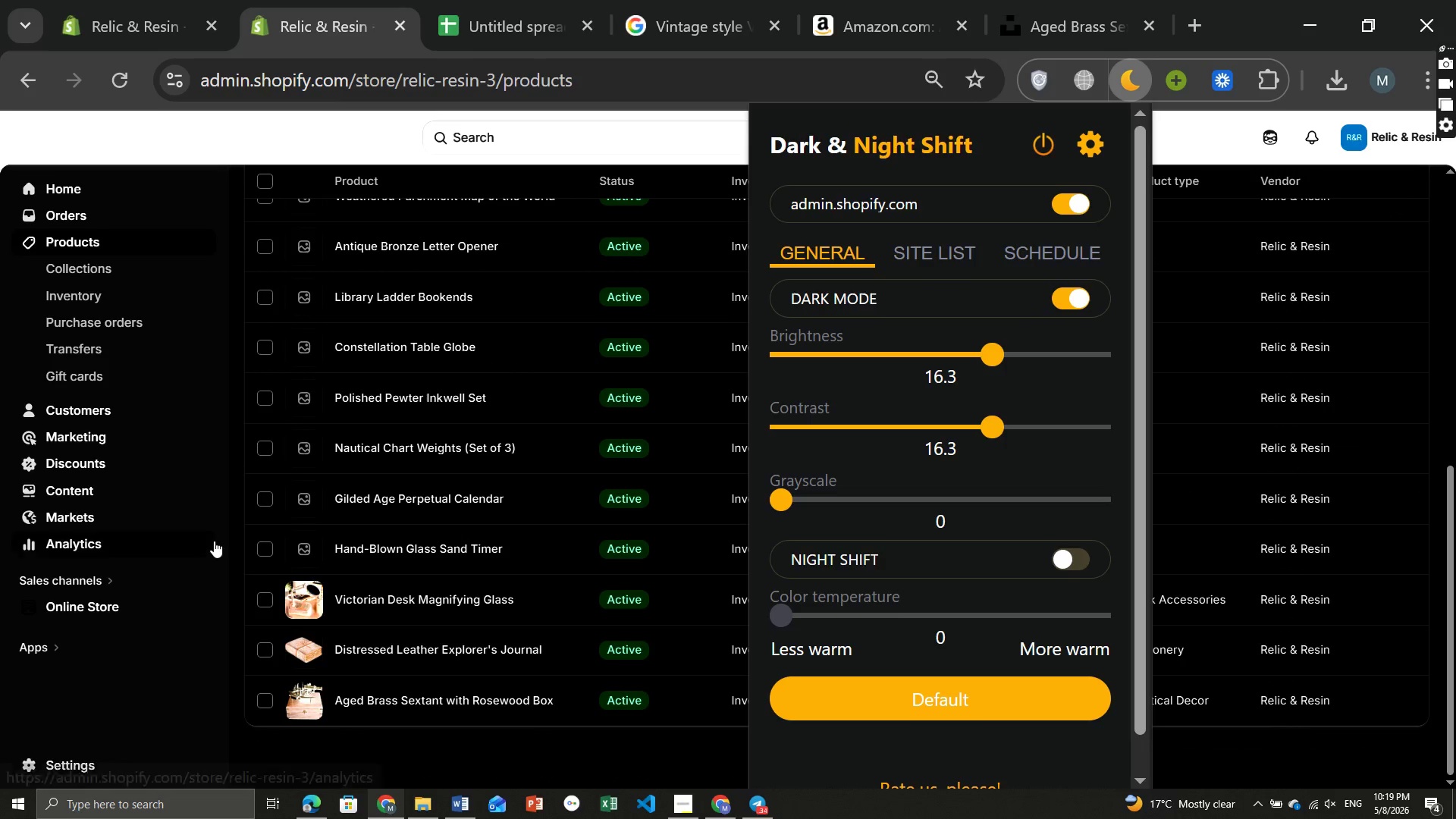 
wait(5.97)
 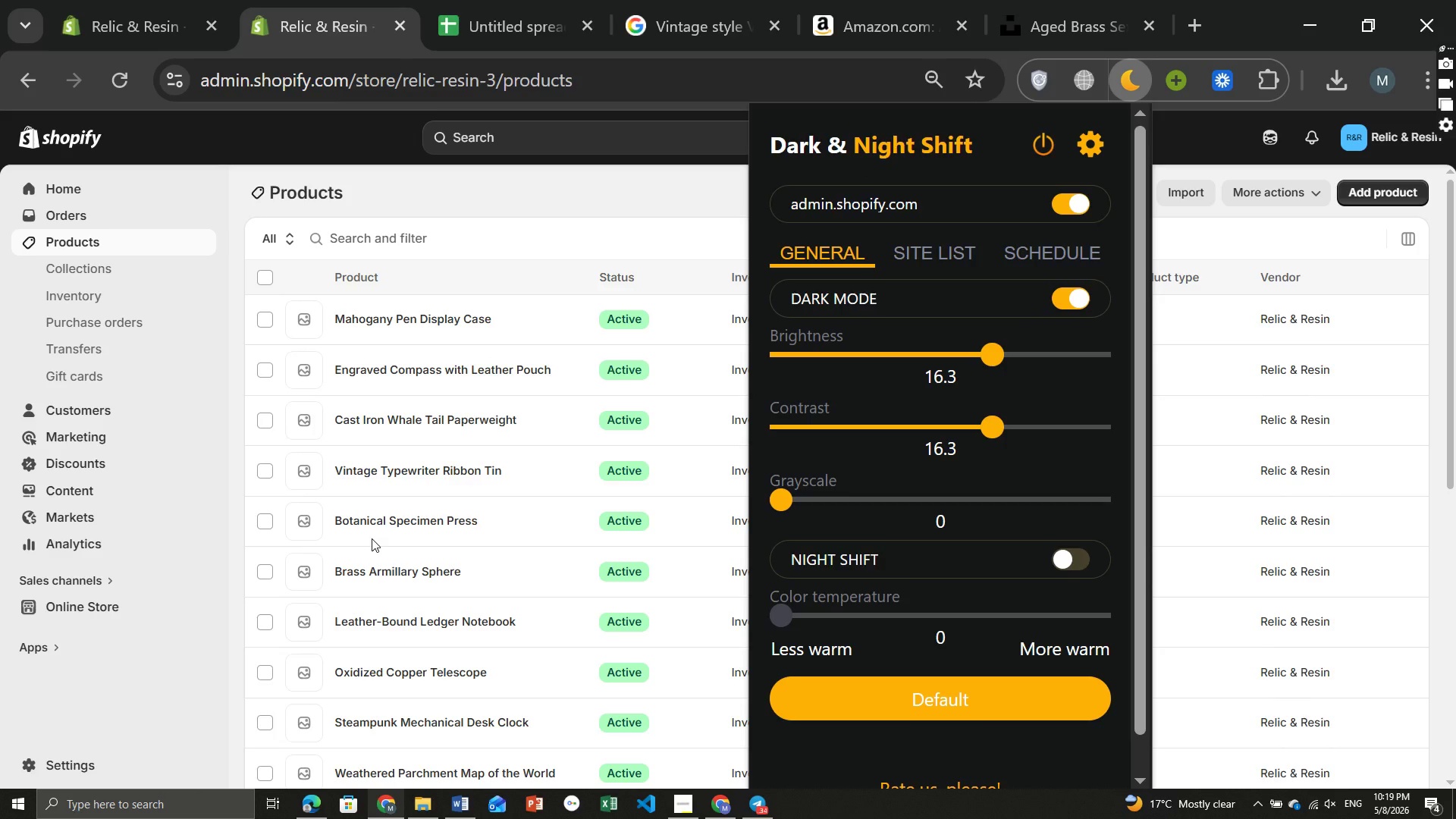 
left_click([373, 554])
 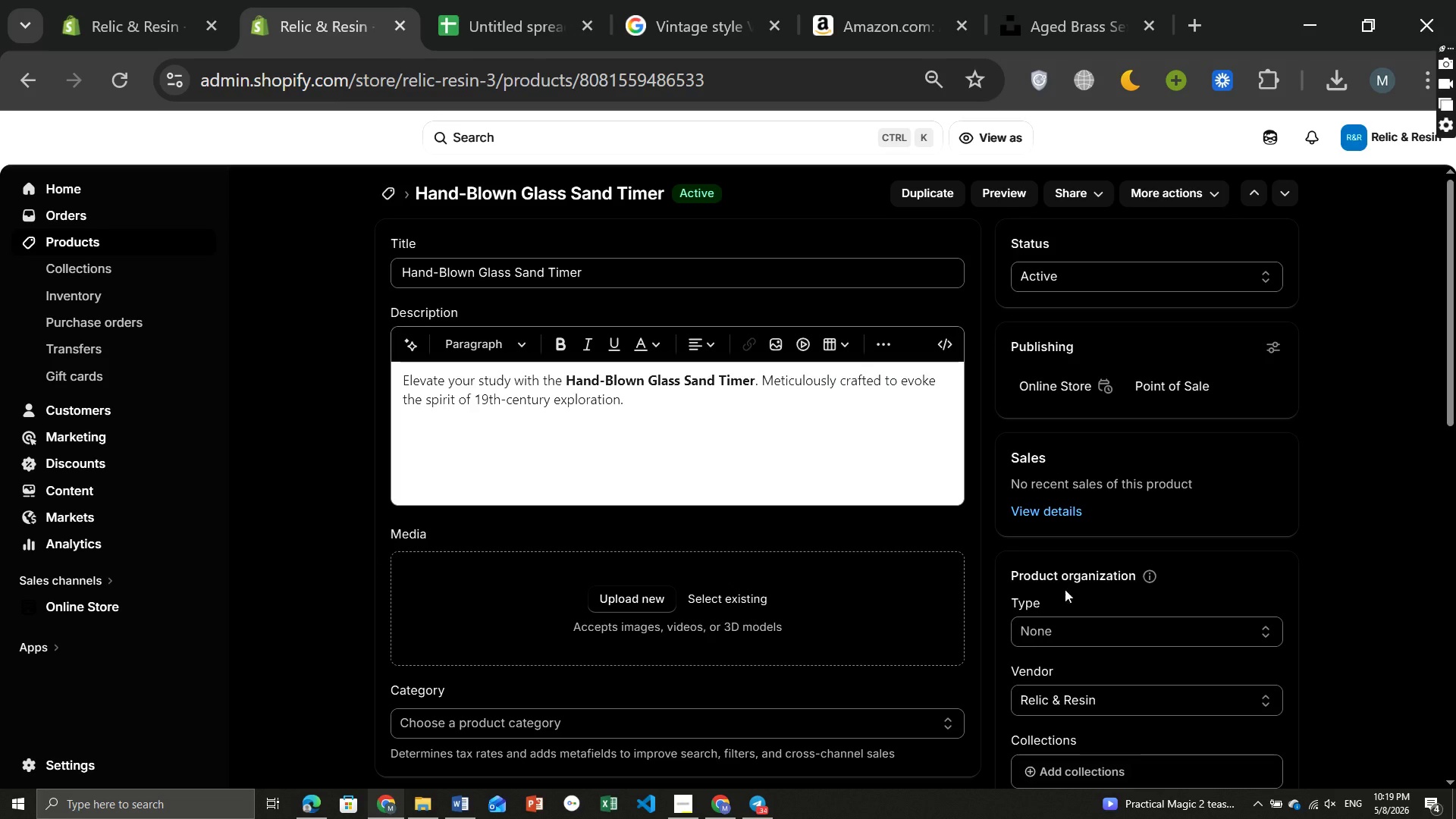 
wait(7.66)
 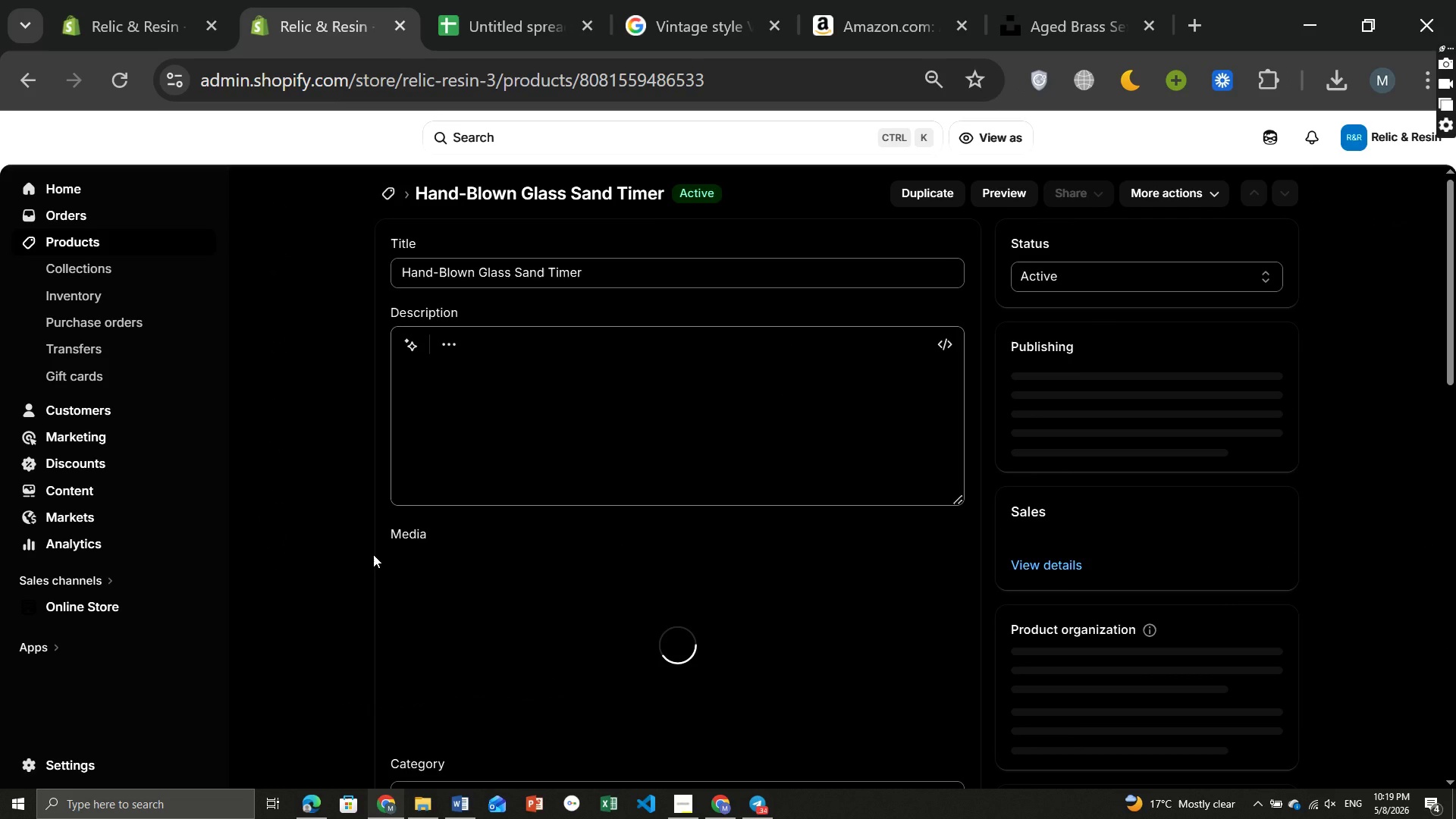 
left_click([1075, 460])
 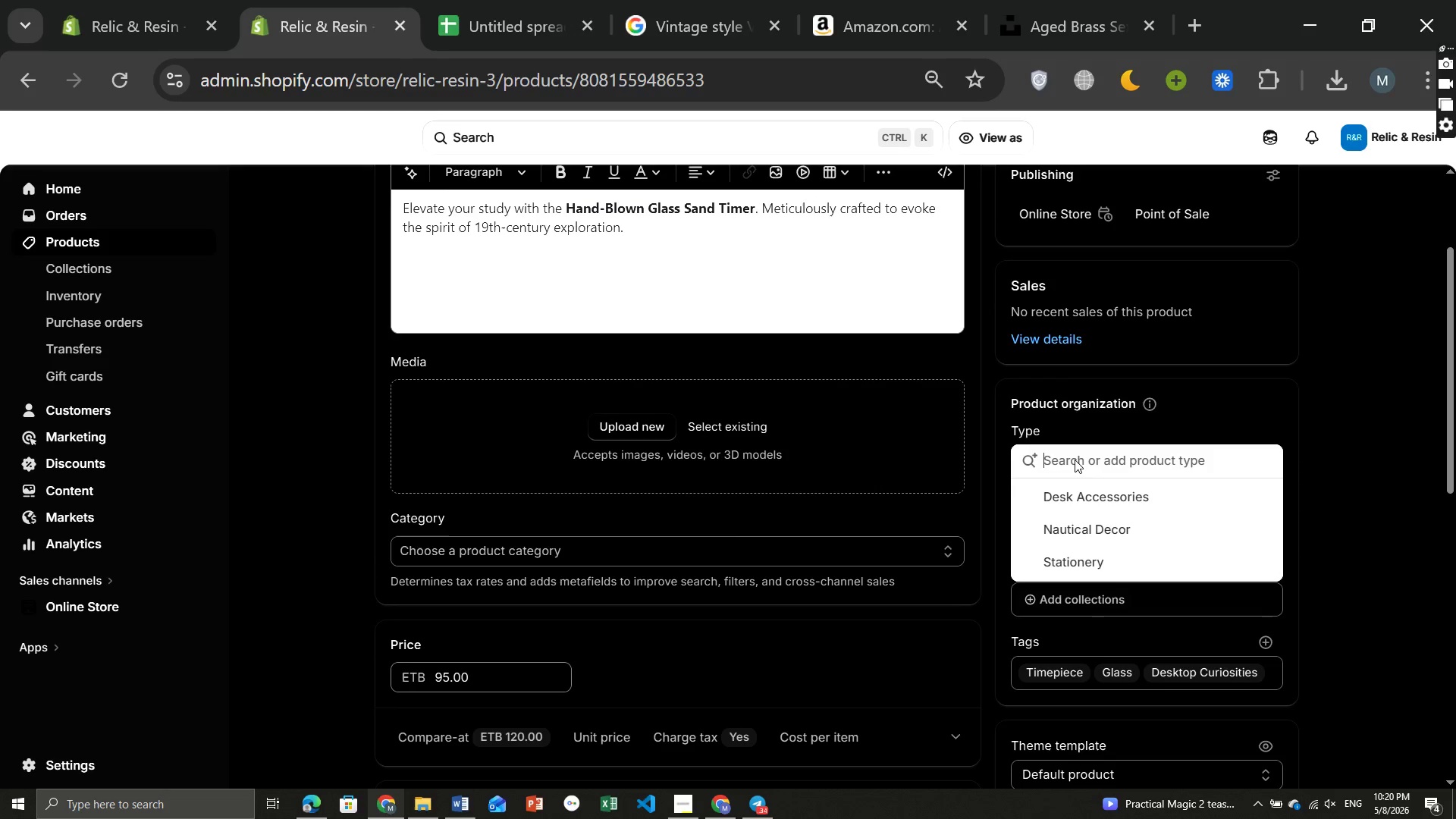 
type(Timepieces)
 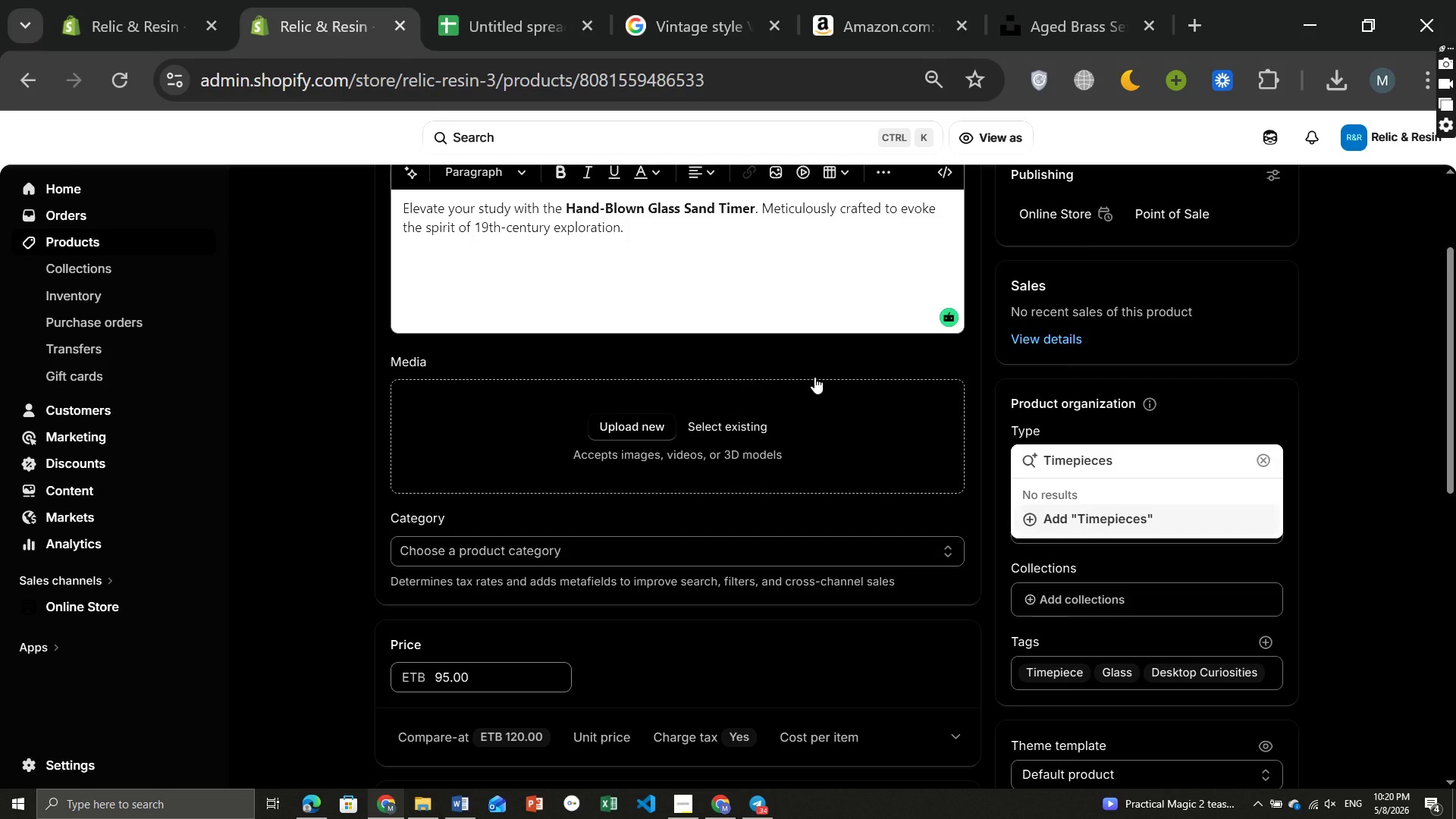 
key(Enter)
 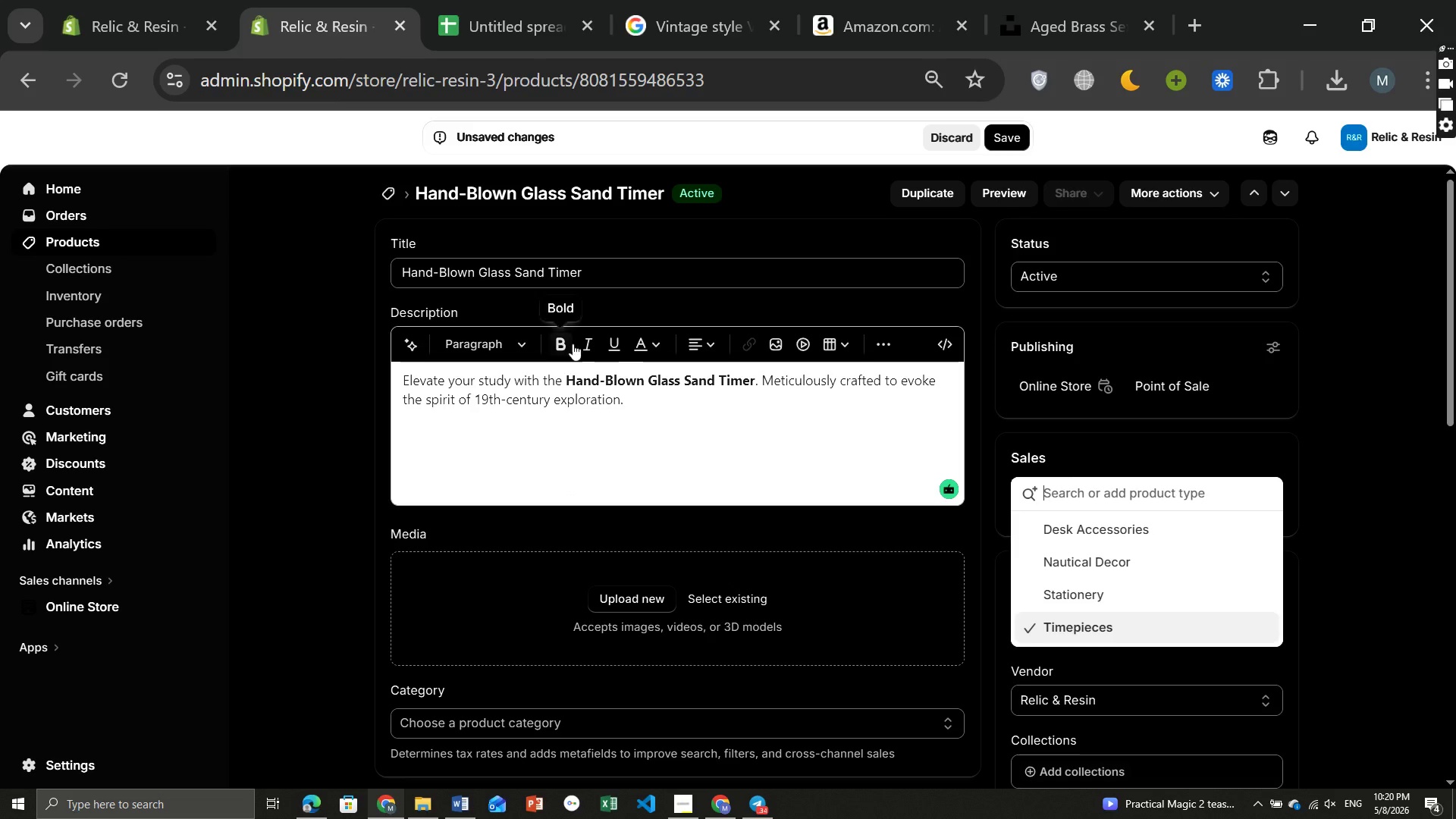 
left_click([550, 276])
 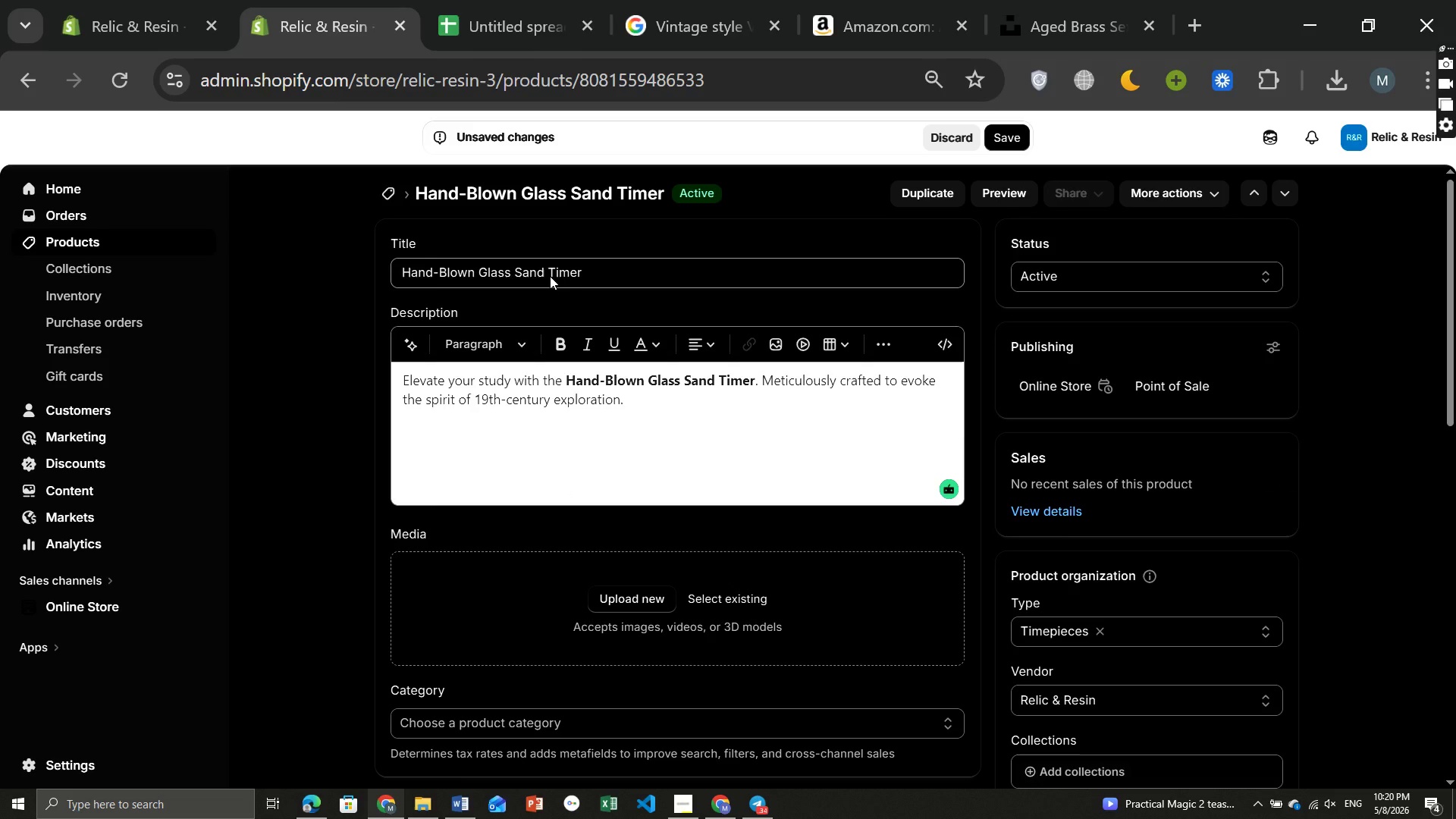 
key(Control+ControlLeft)
 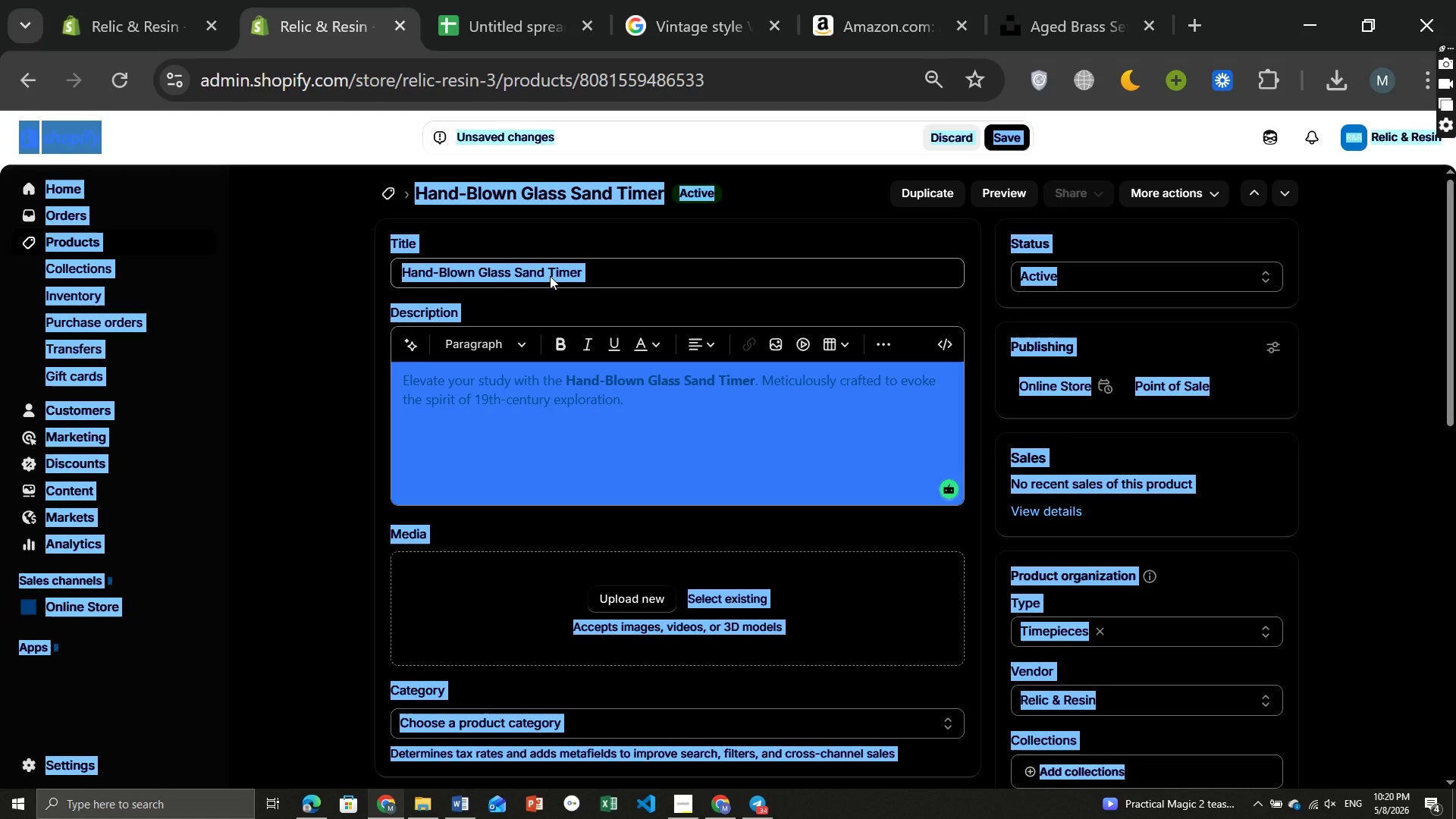 
key(Control+A)
 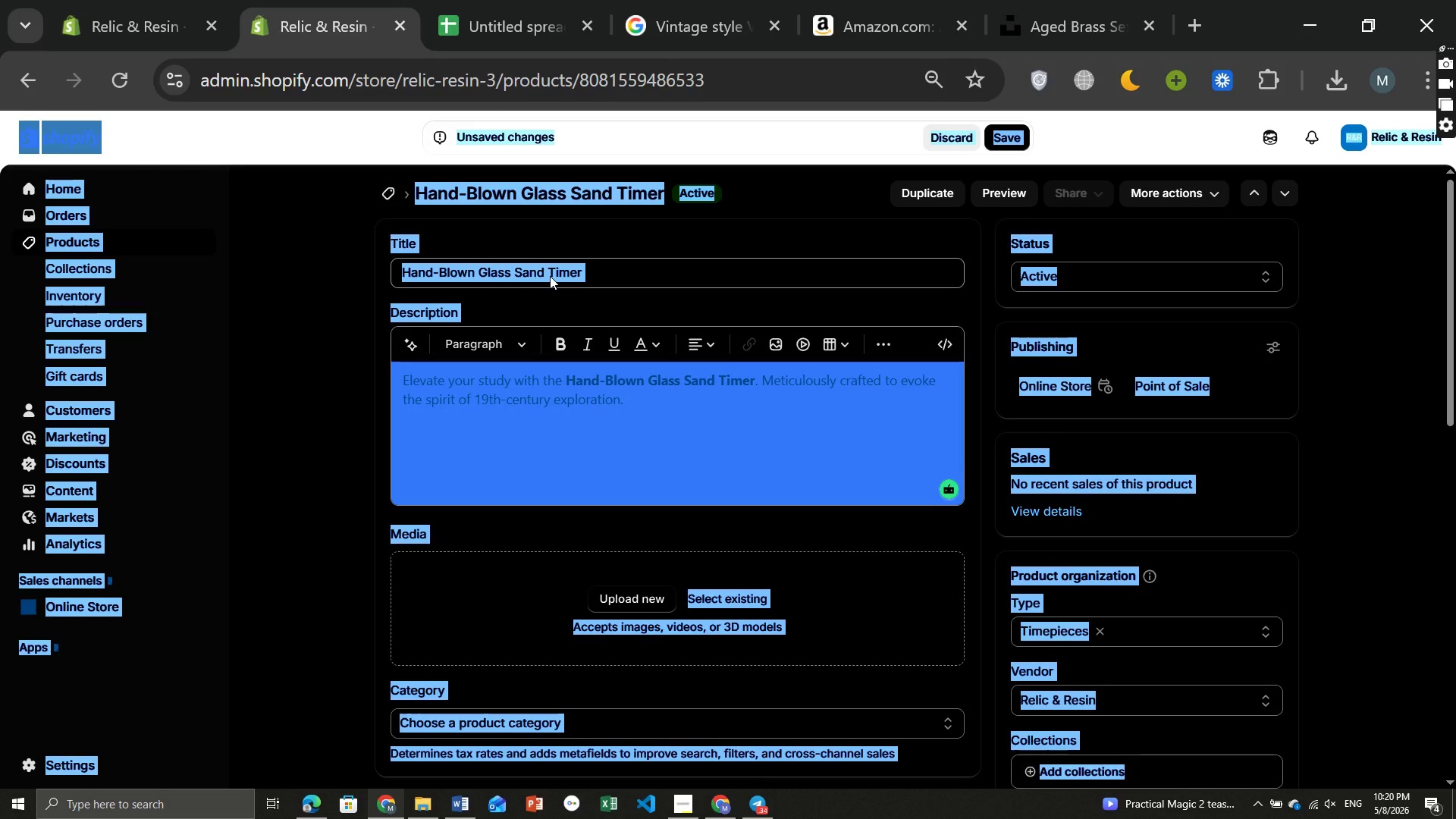 
left_click([550, 276])
 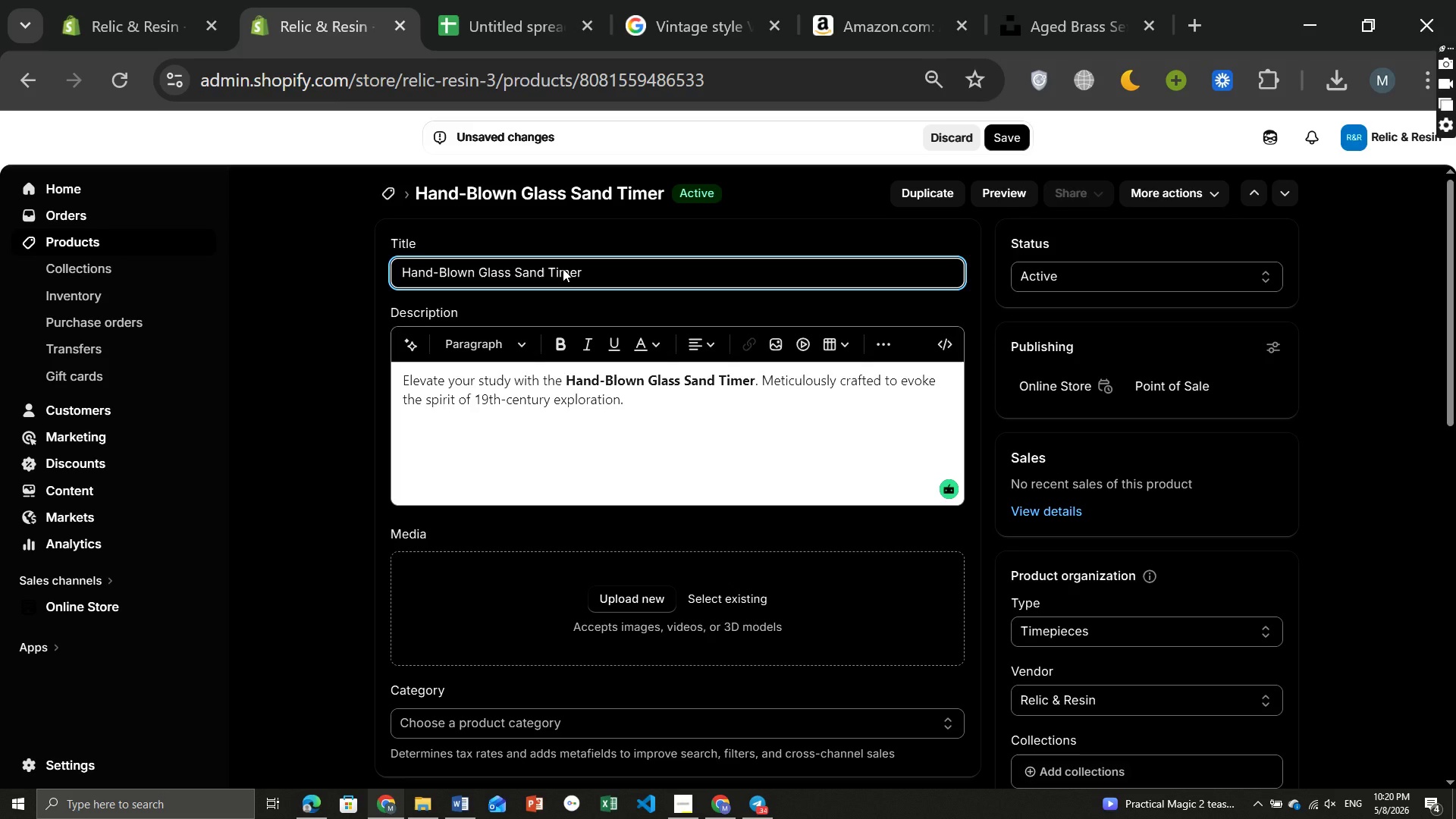 
key(Control+ControlLeft)
 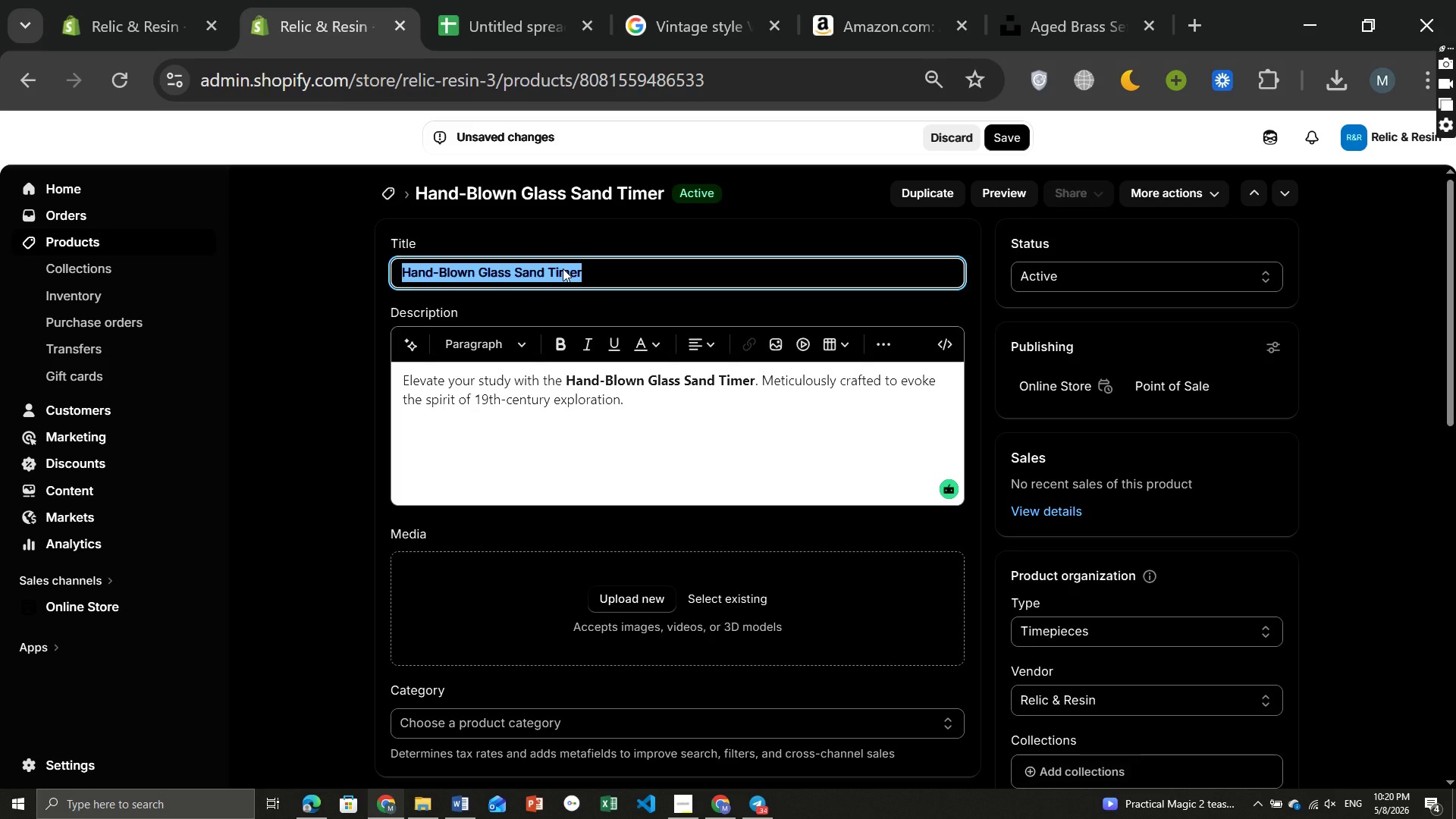 
key(Control+A)
 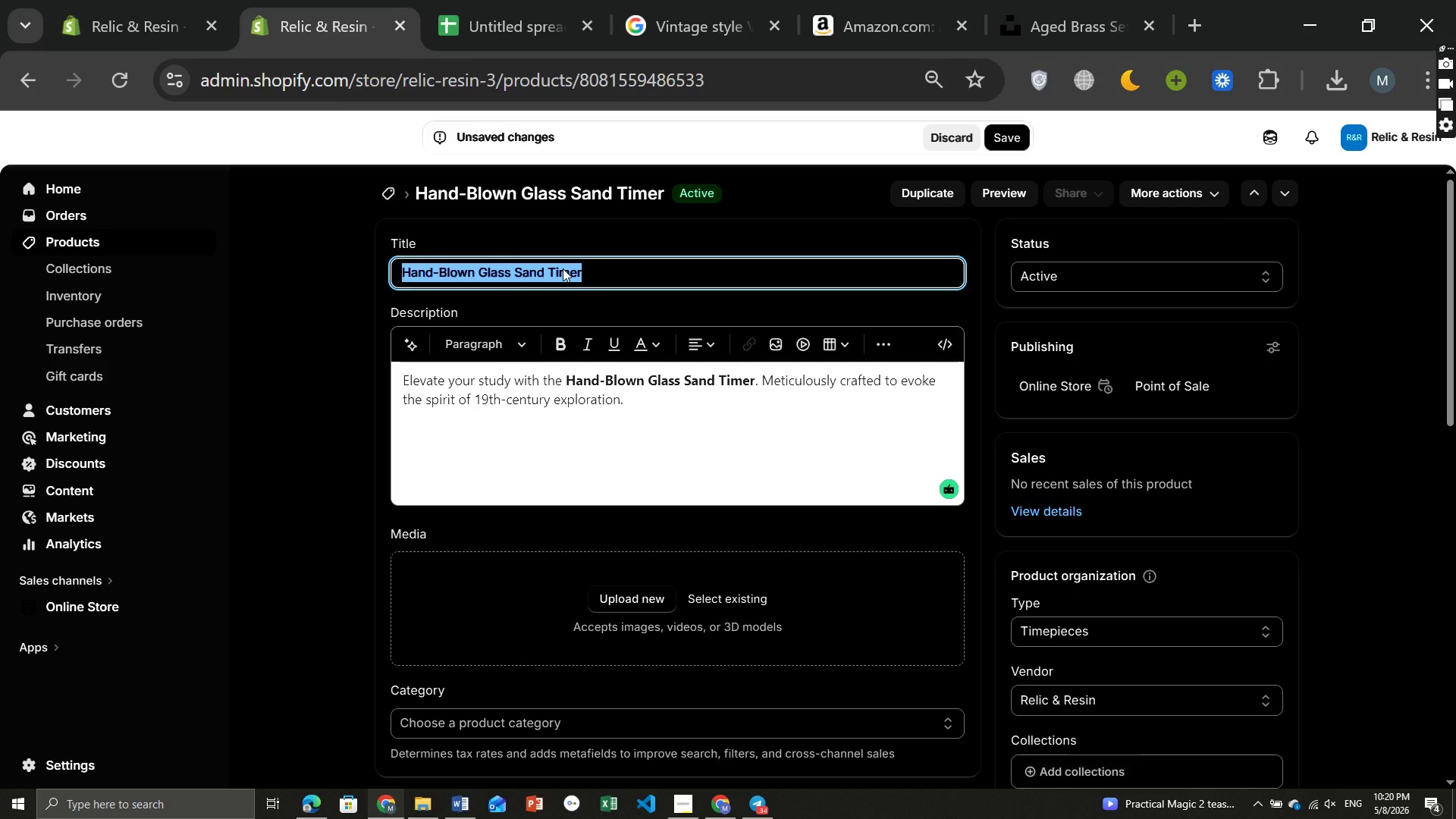 
key(Control+ControlLeft)
 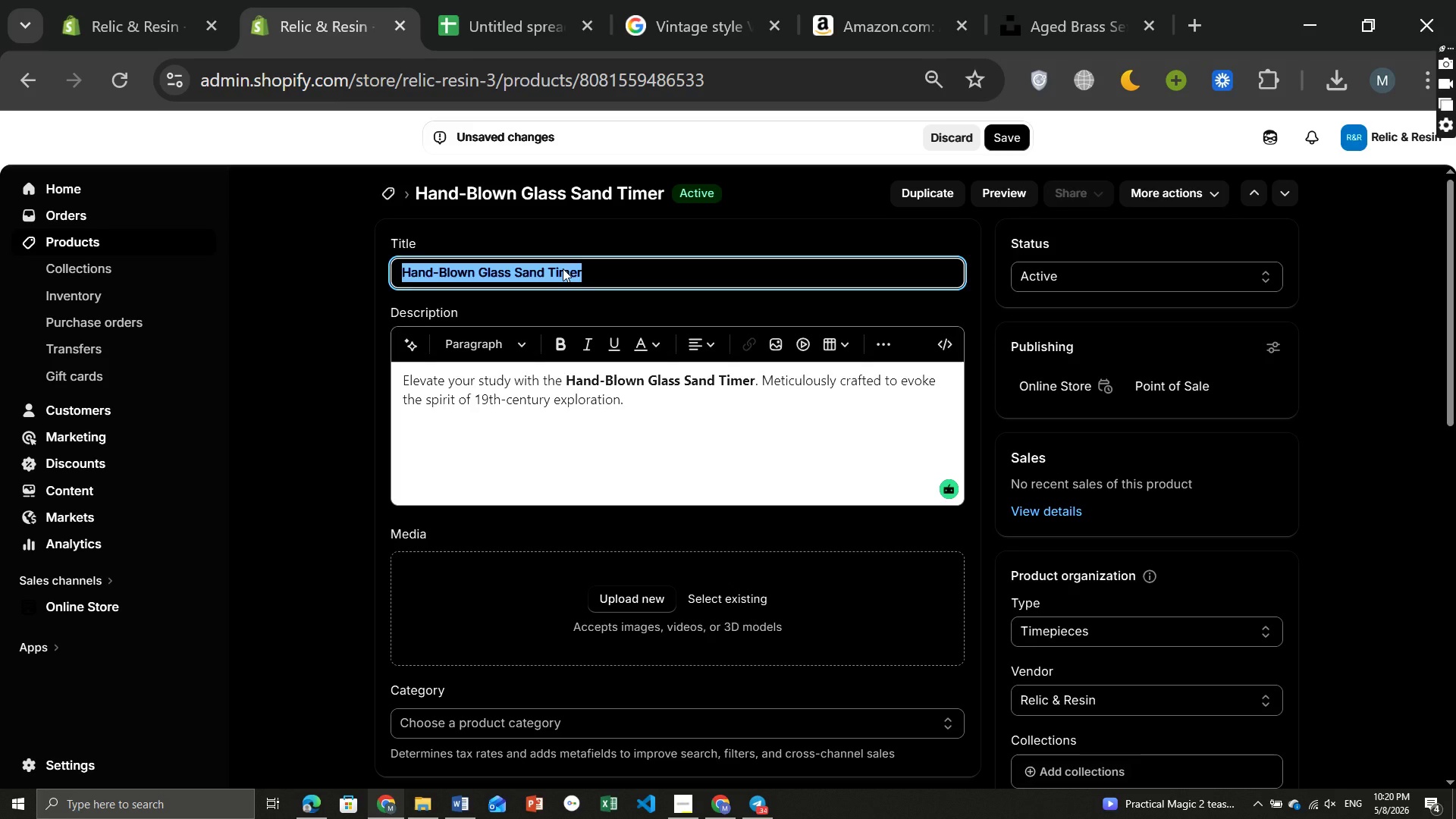 
key(Control+C)
 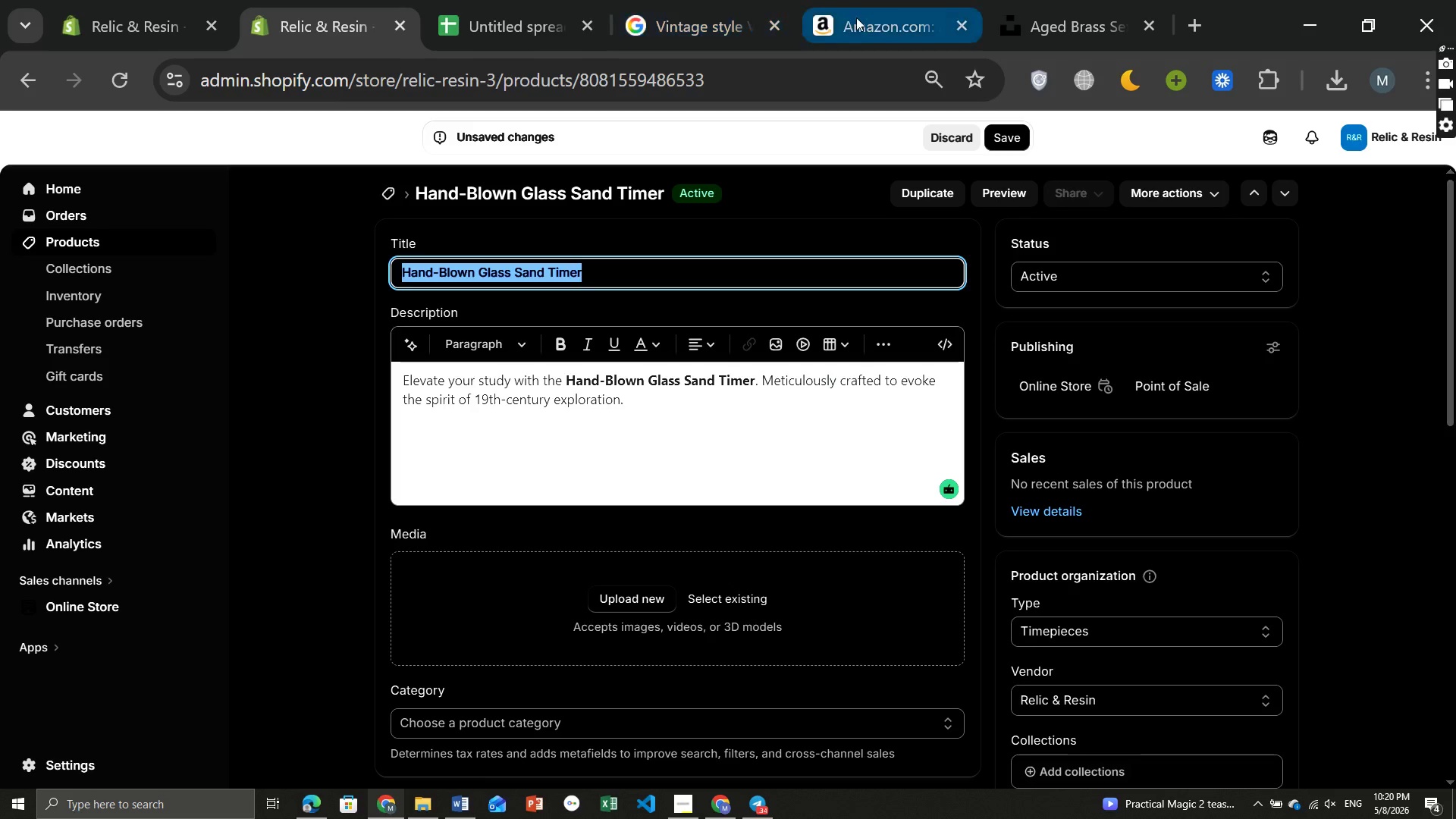 
left_click([856, 17])
 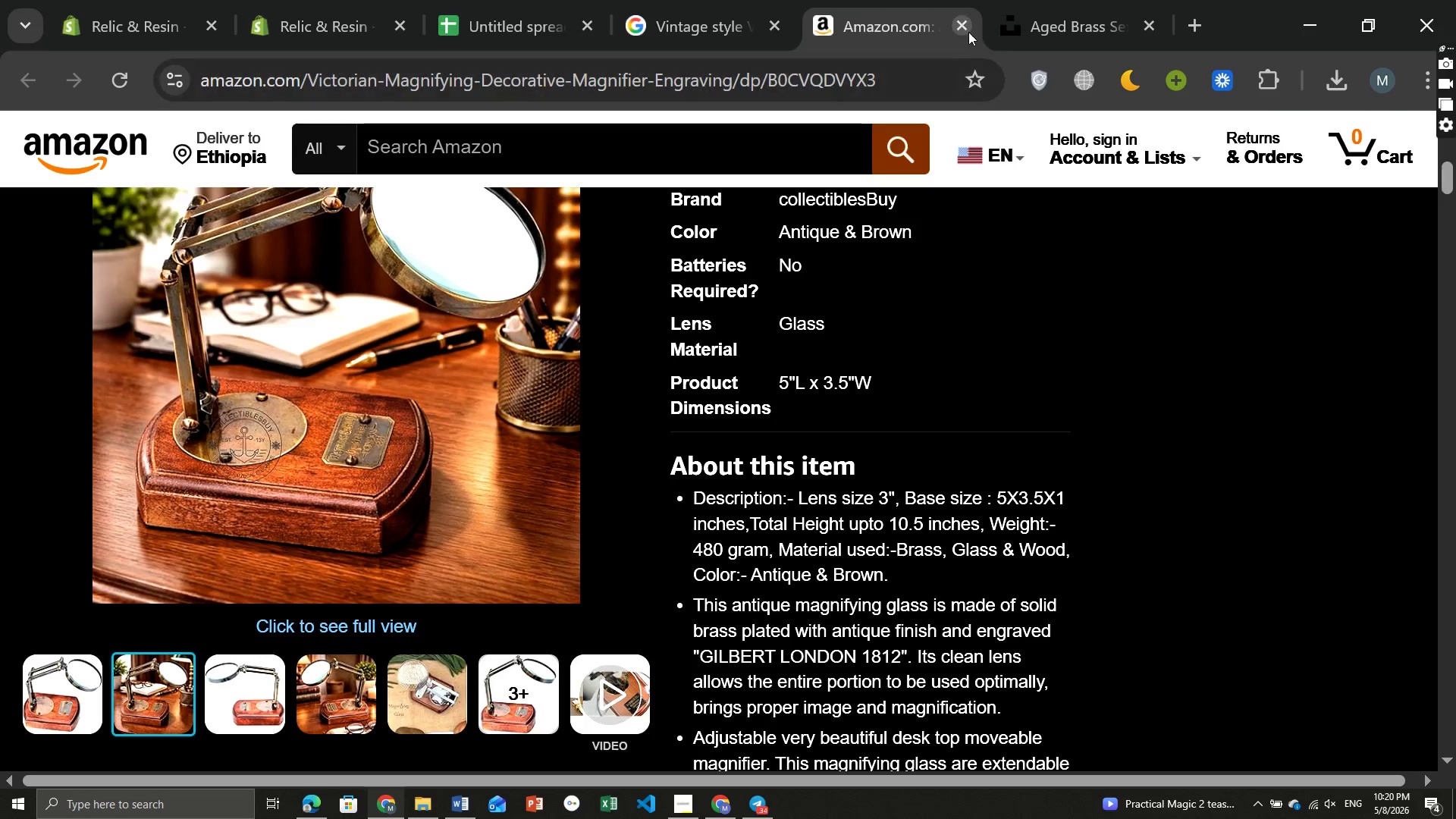 
left_click([968, 27])
 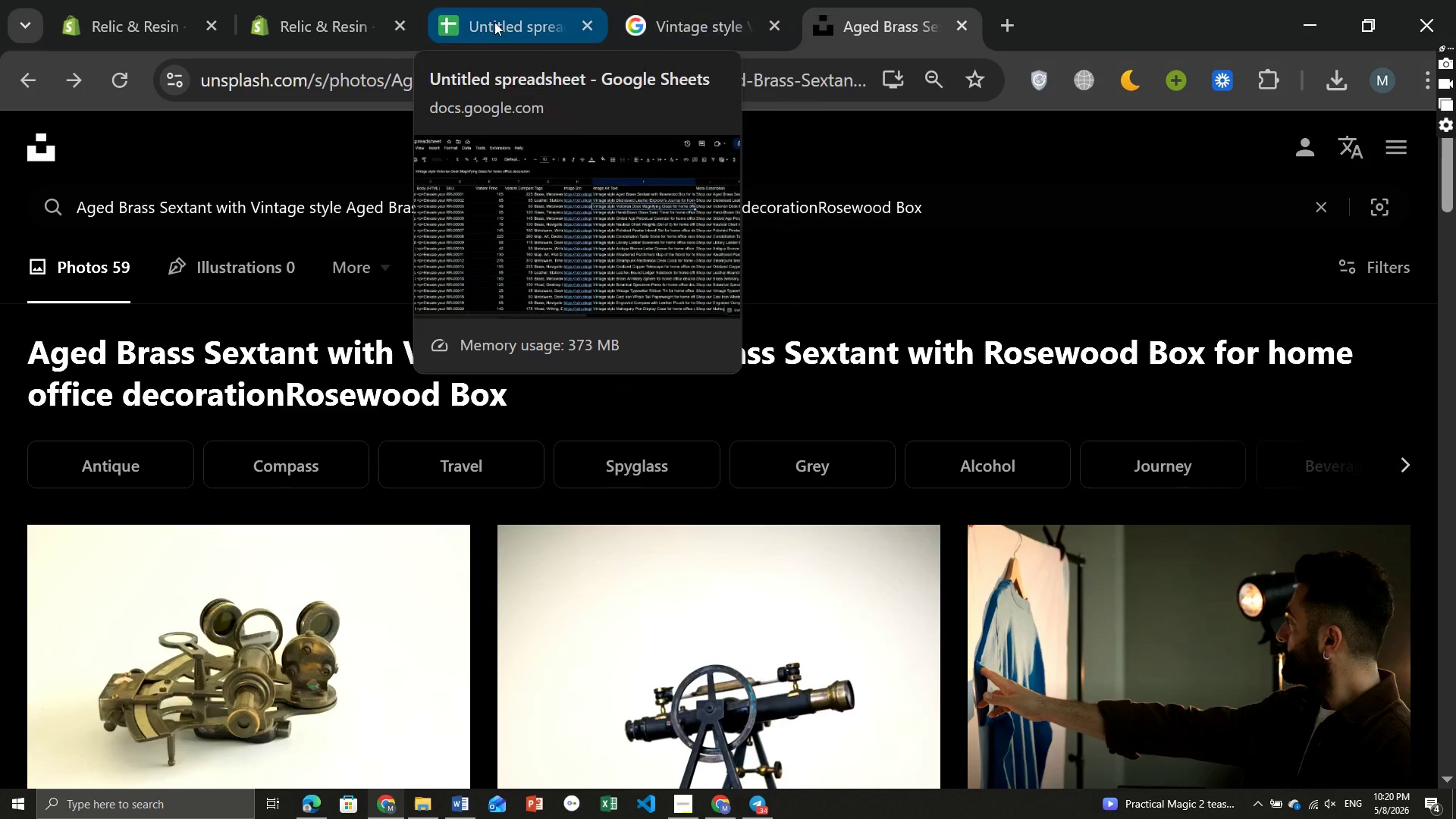 
left_click([494, 22])
 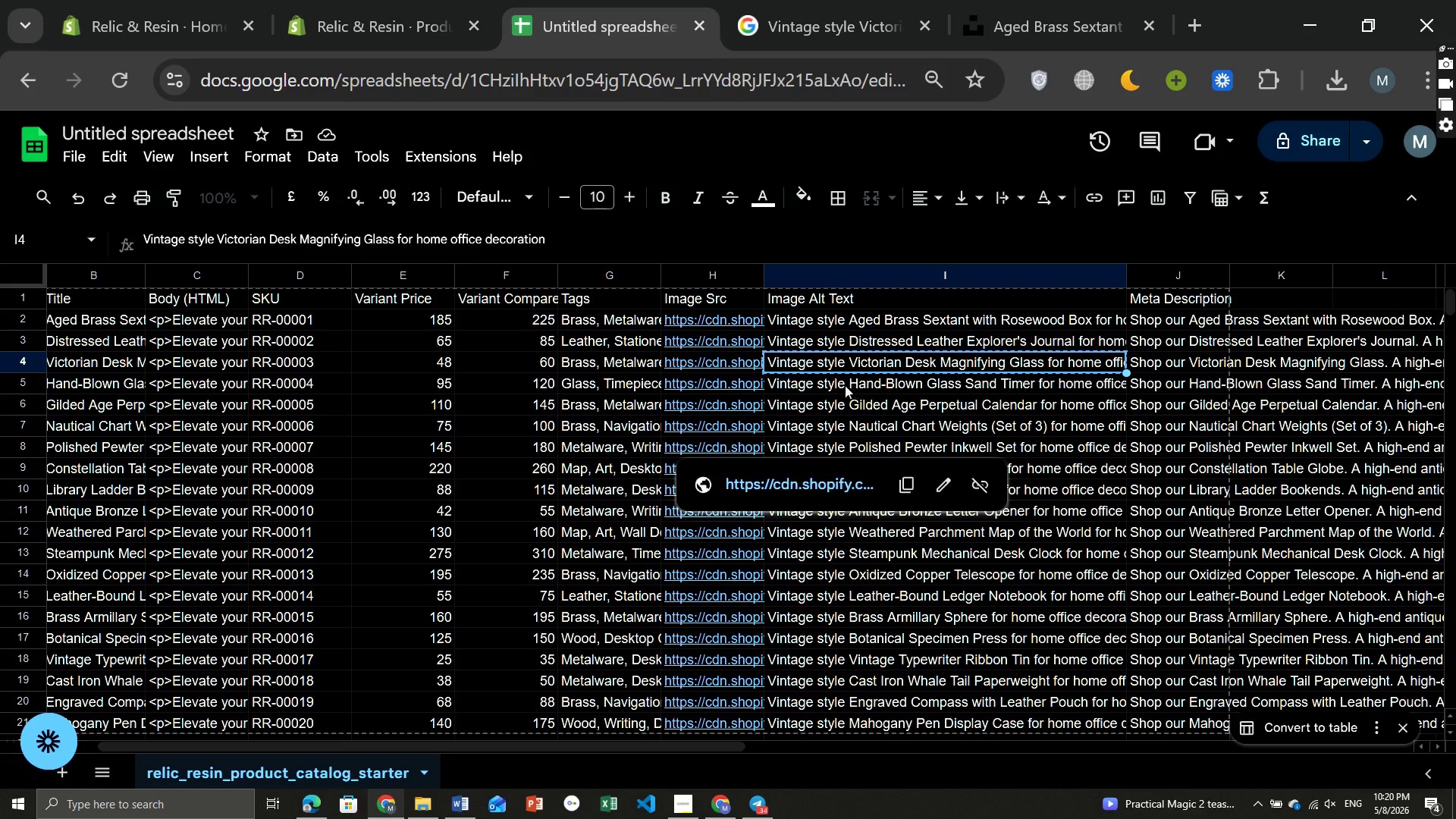 
left_click([832, 384])
 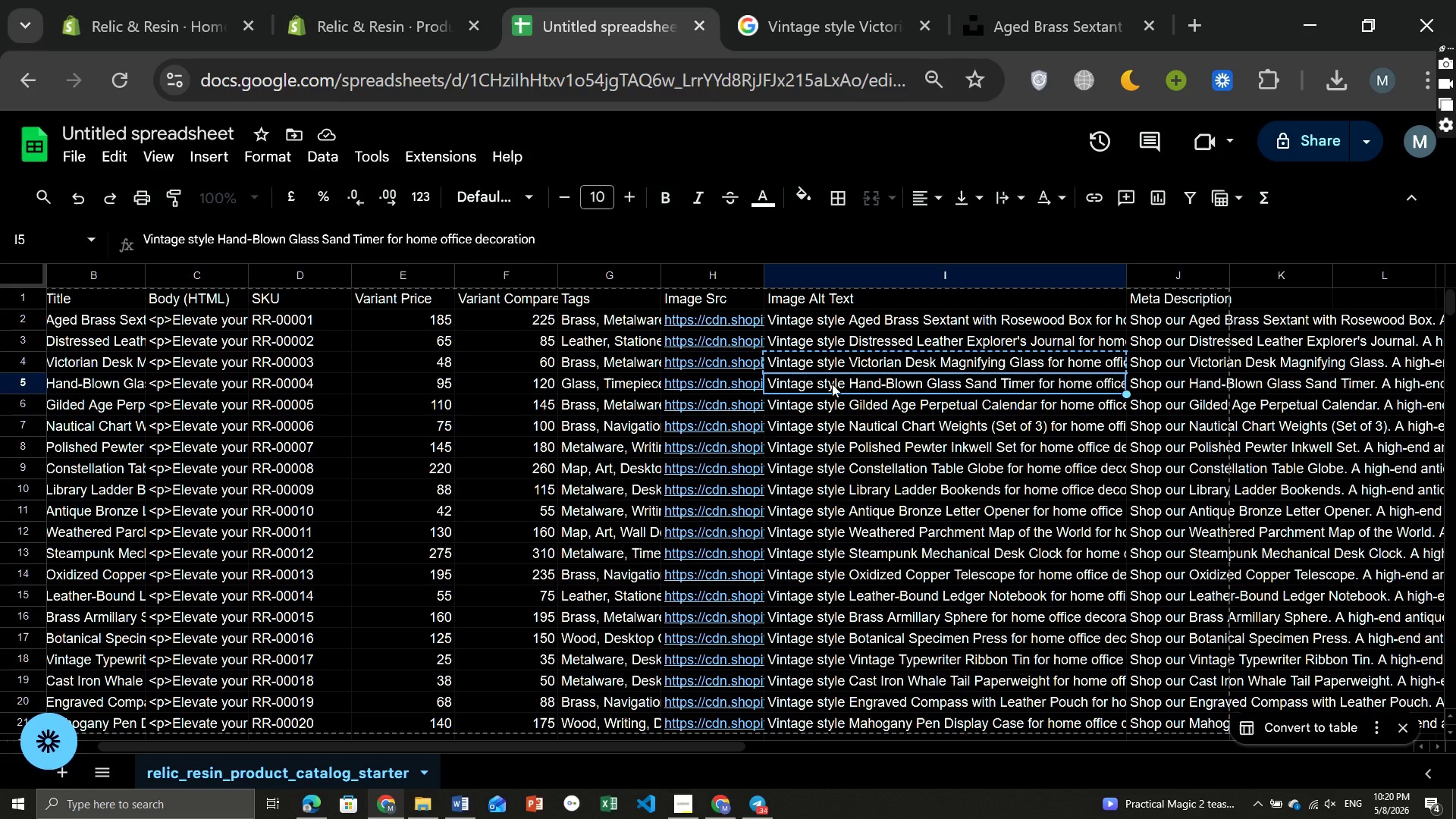 
key(Control+ControlLeft)
 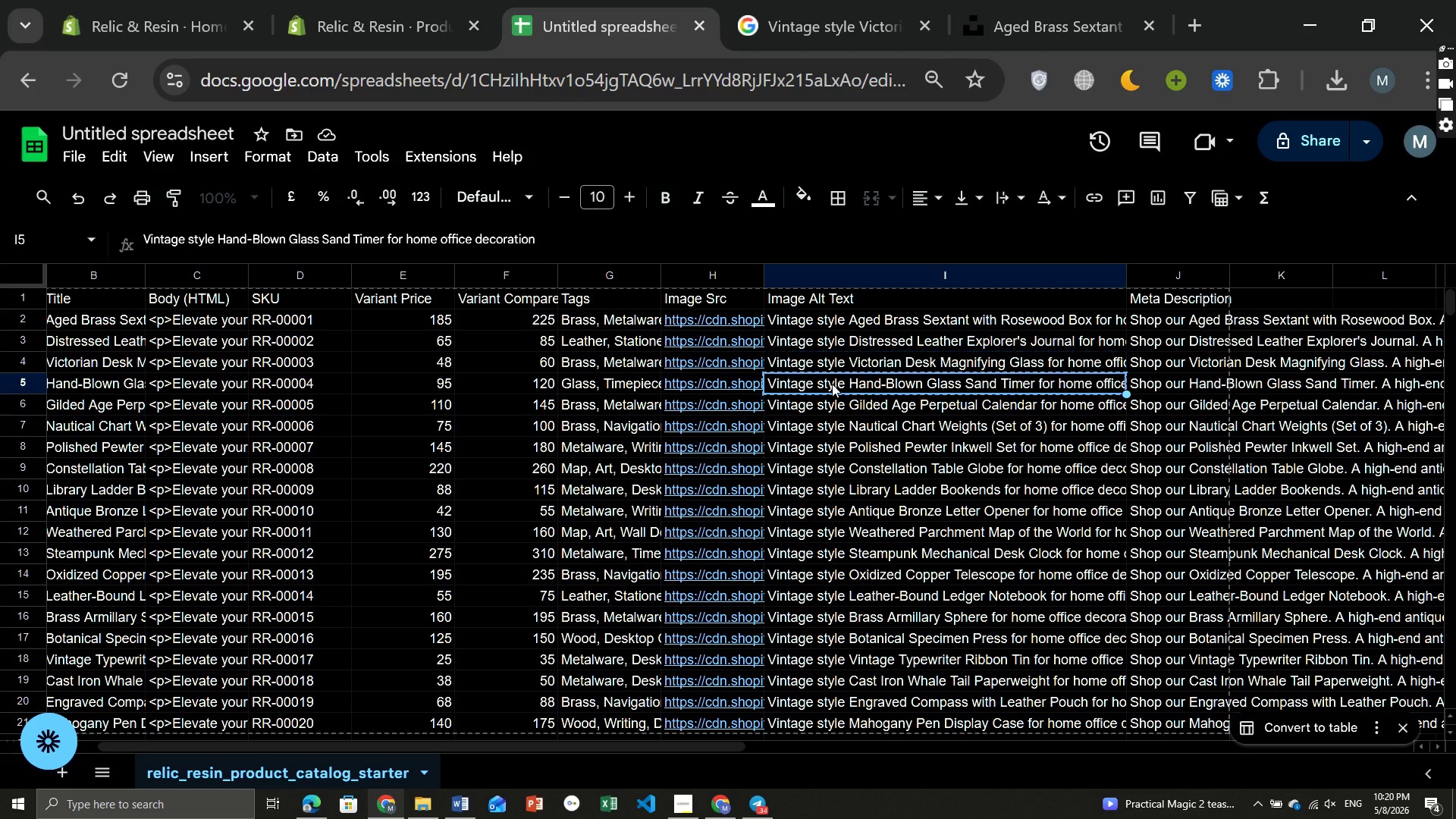 
key(Control+C)
 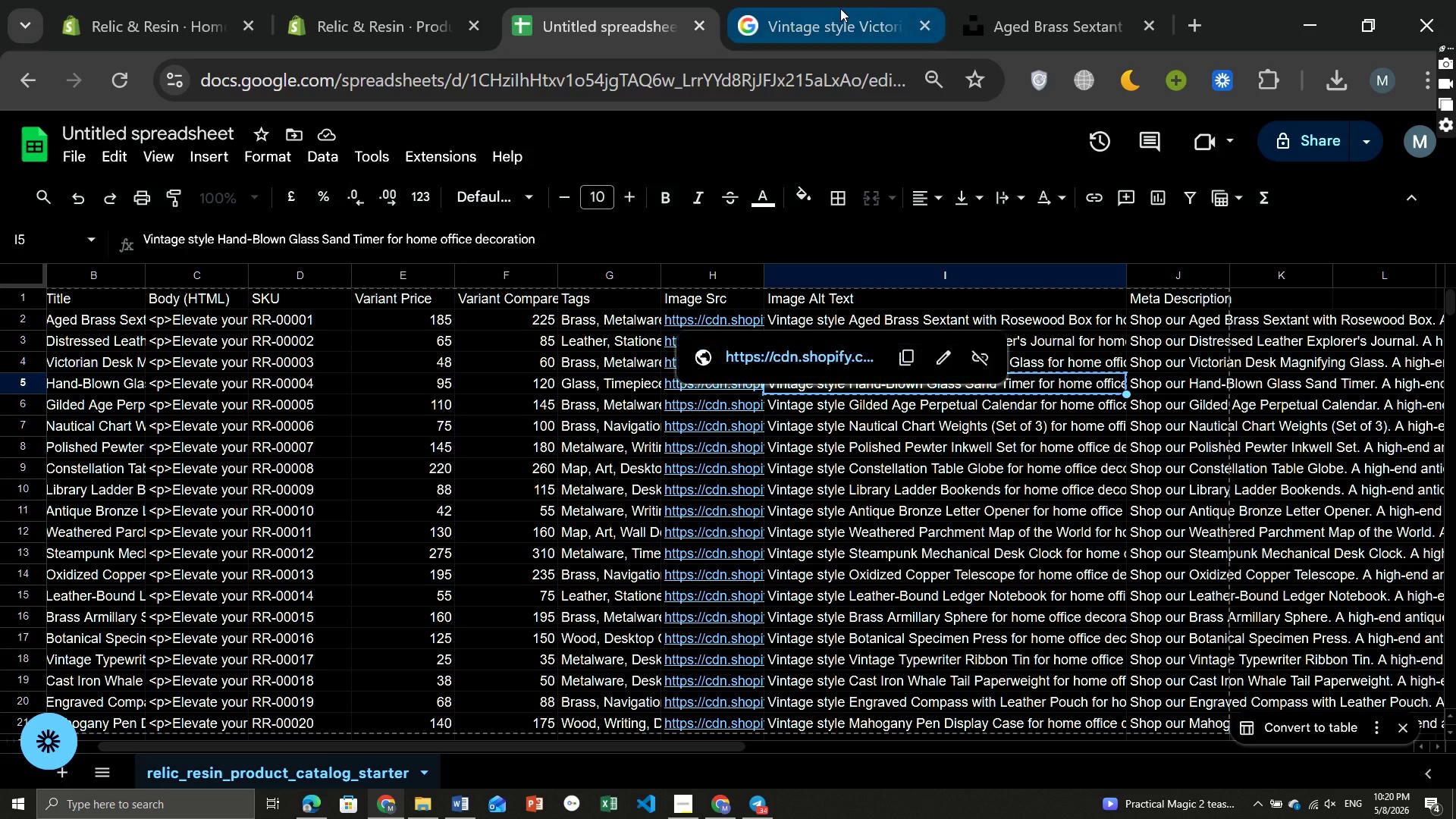 
left_click([840, 8])
 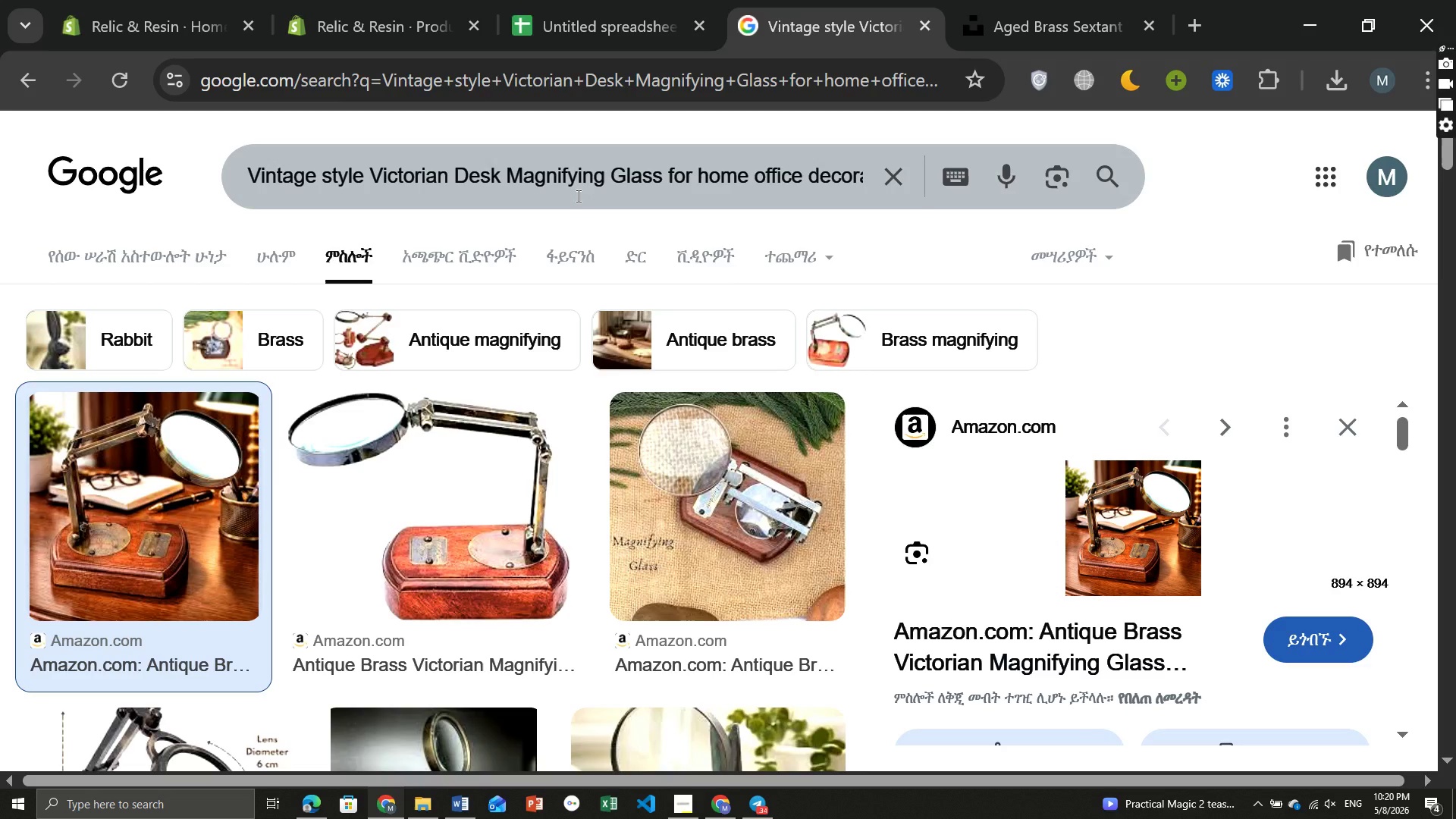 
left_click([576, 196])
 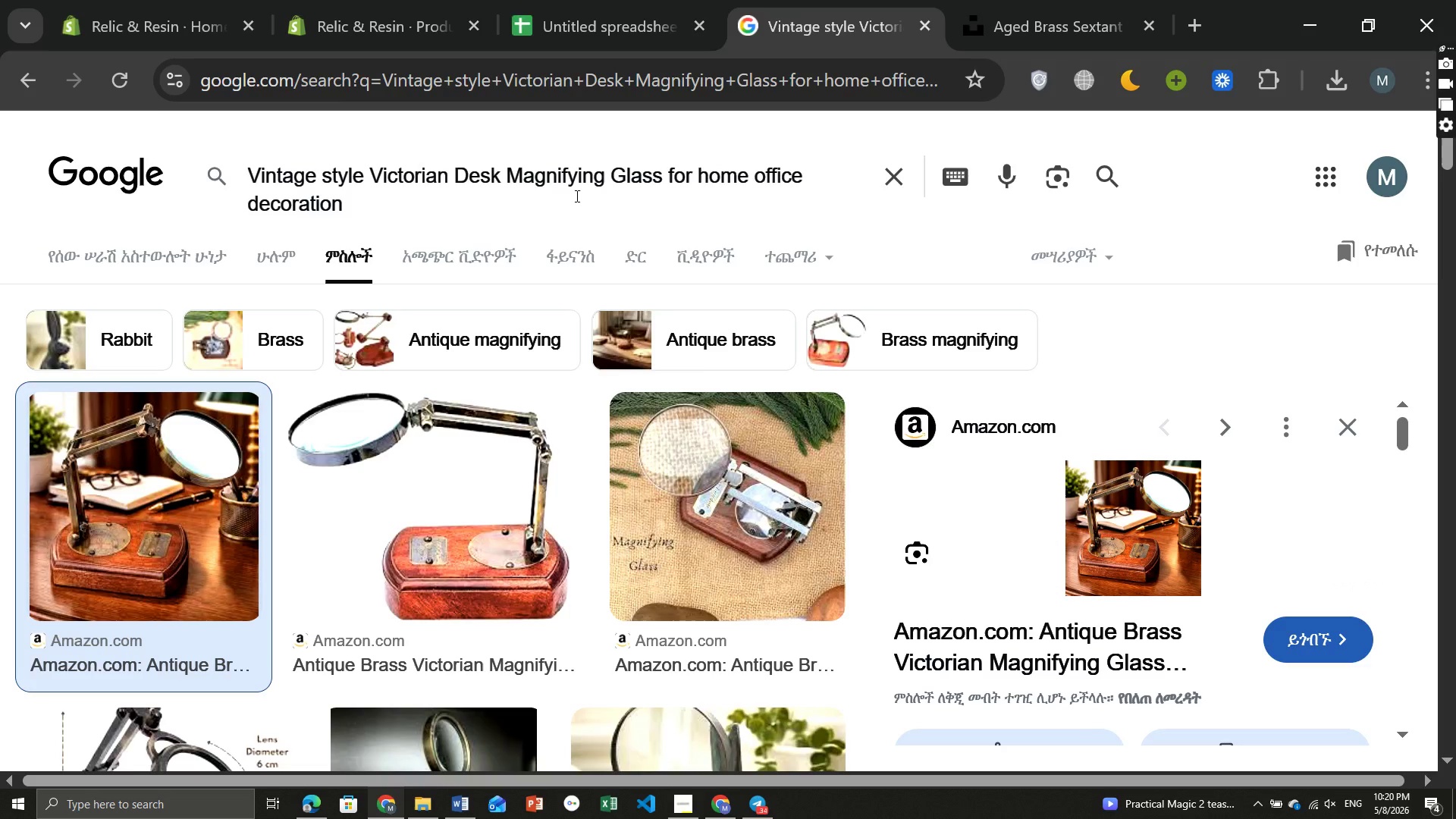 
key(Control+ControlLeft)
 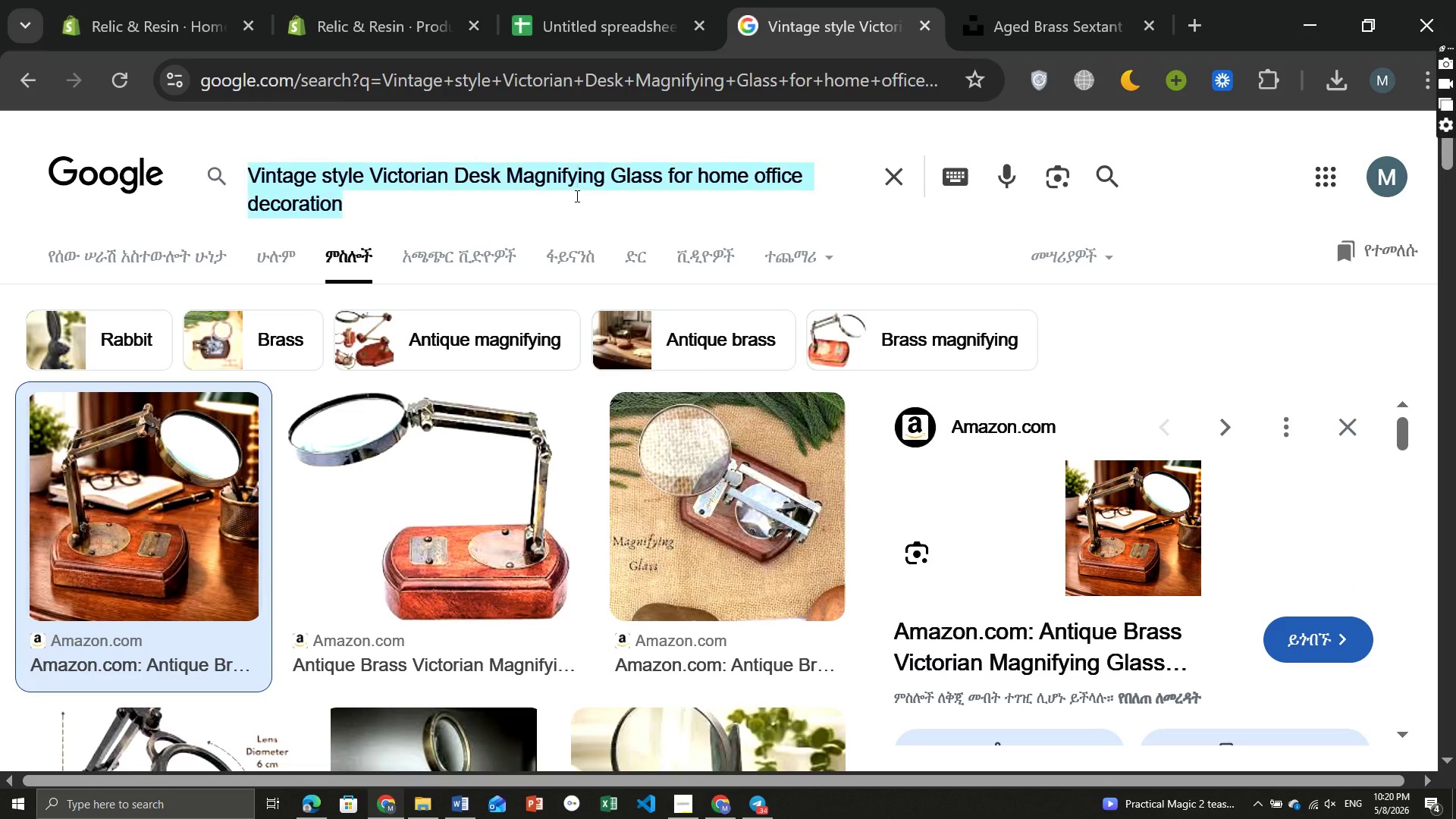 
key(Control+A)
 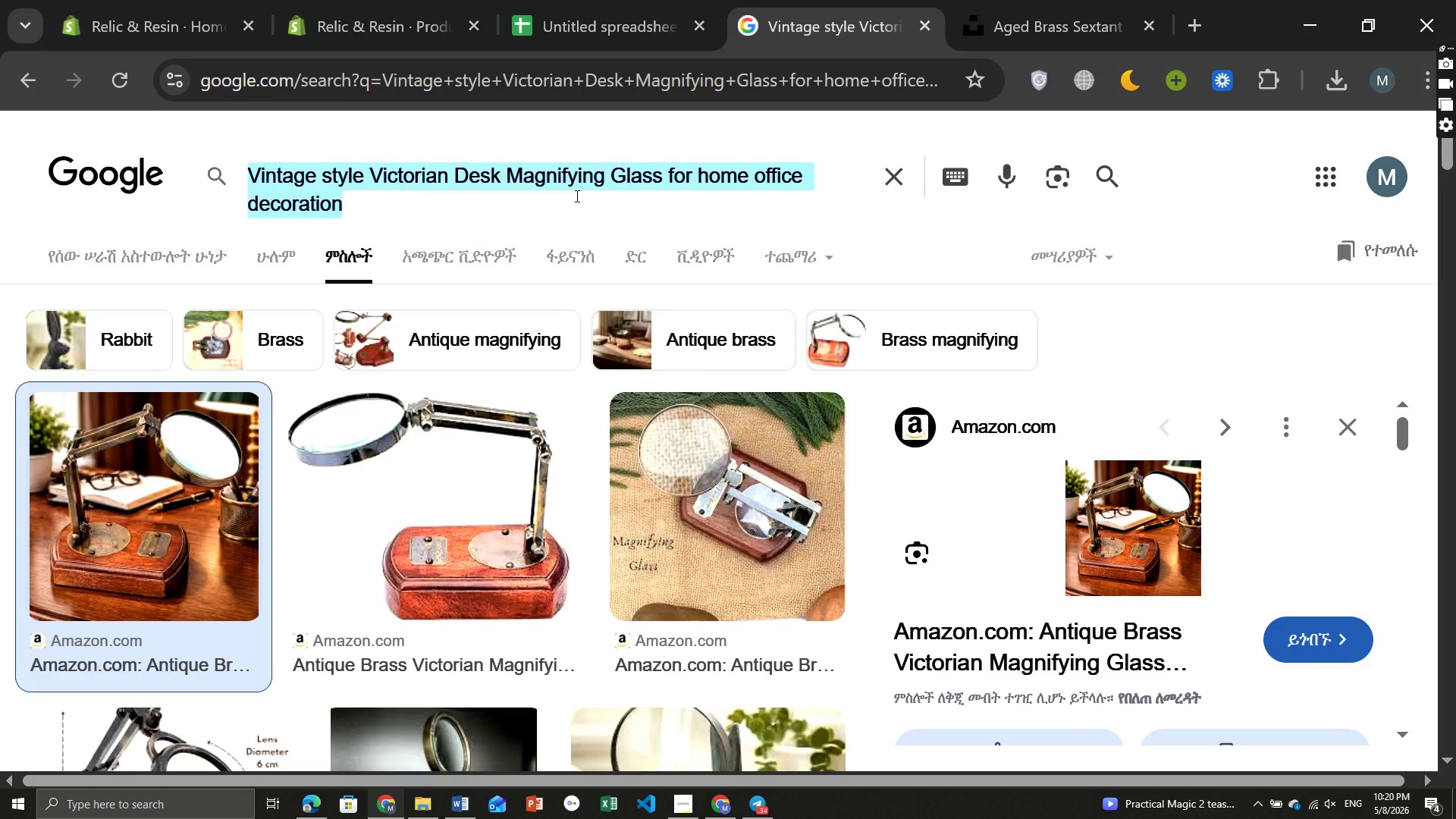 
key(Control+ControlLeft)
 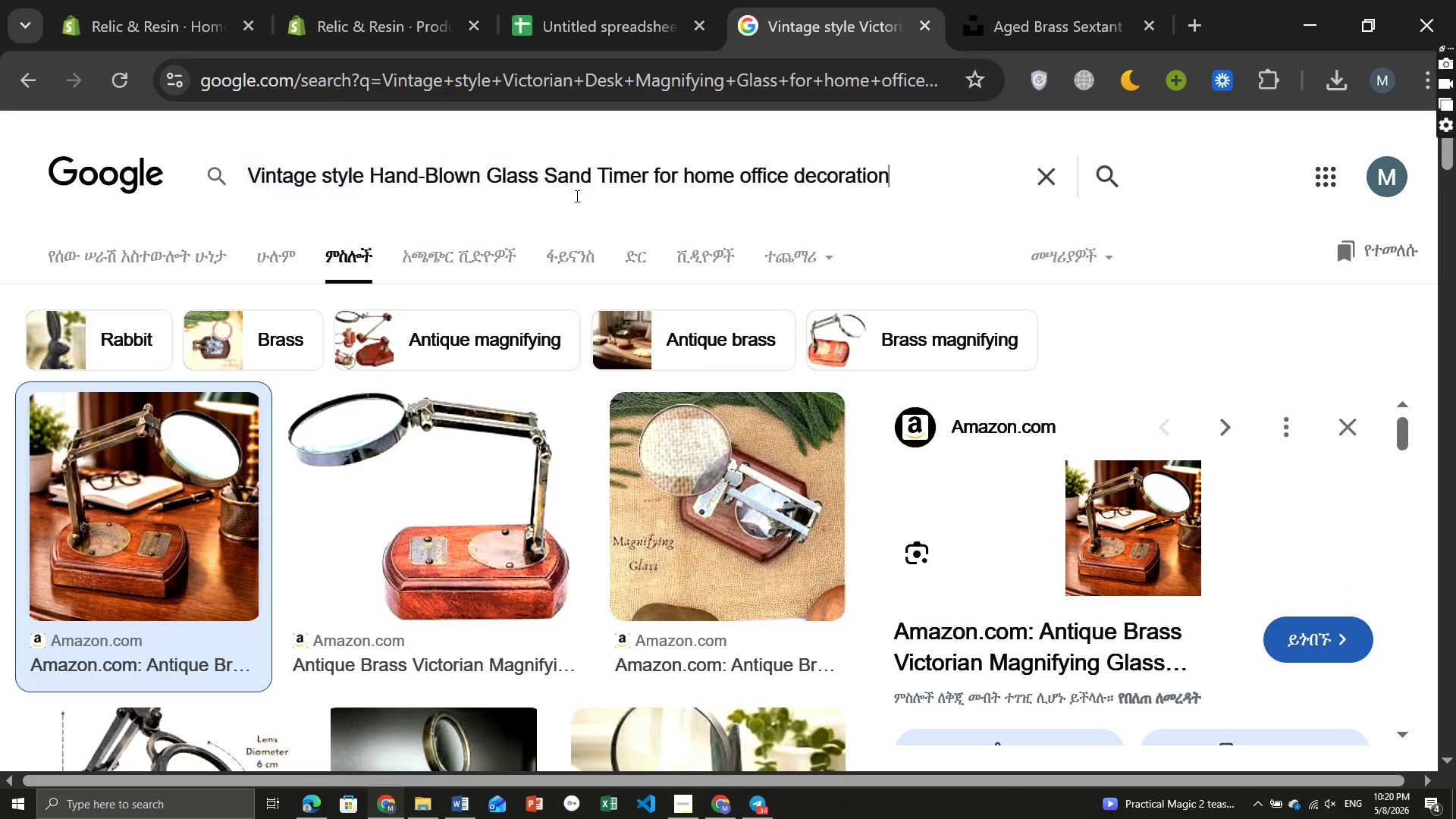 
key(Control+V)
 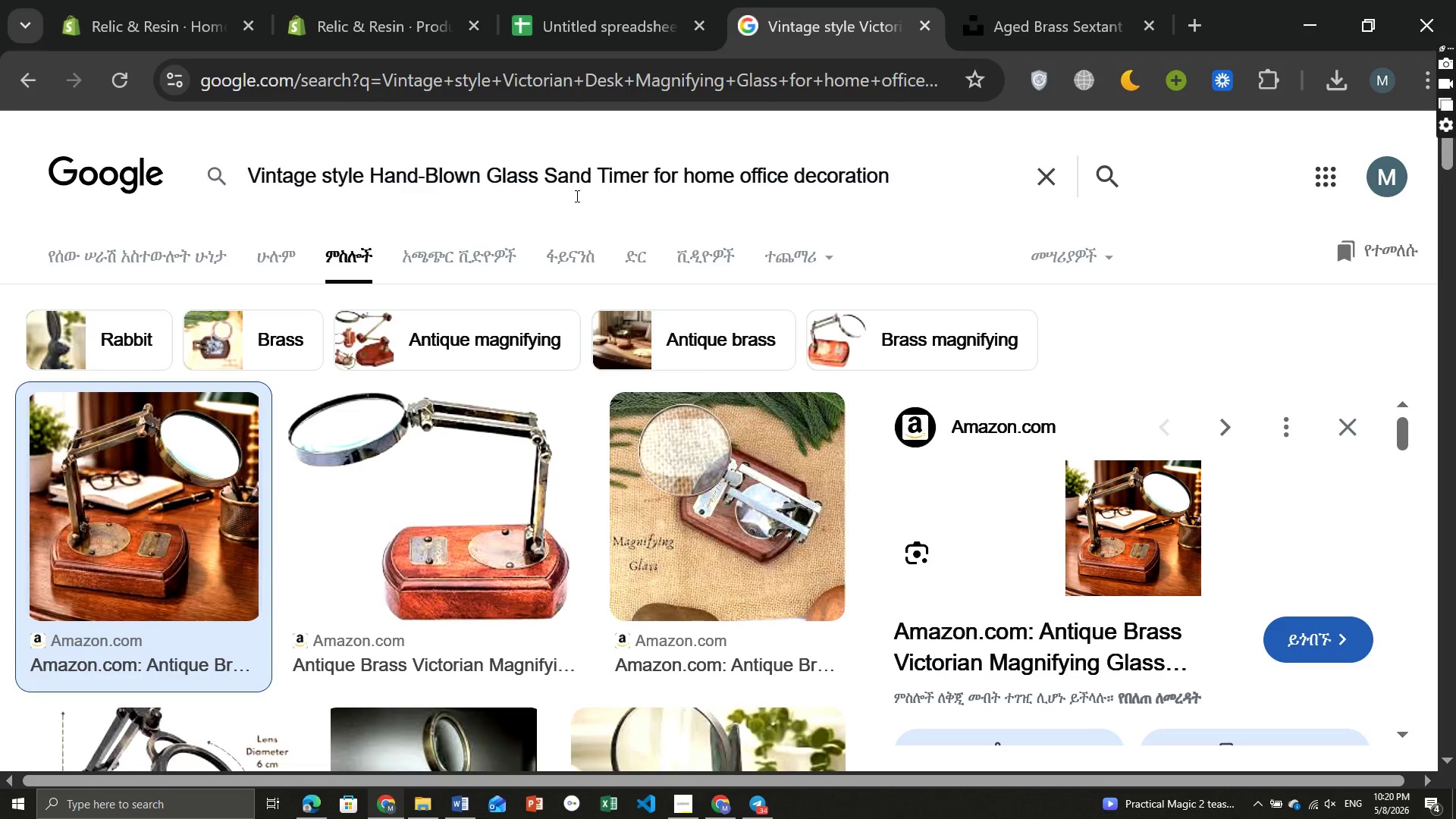 
key(Enter)
 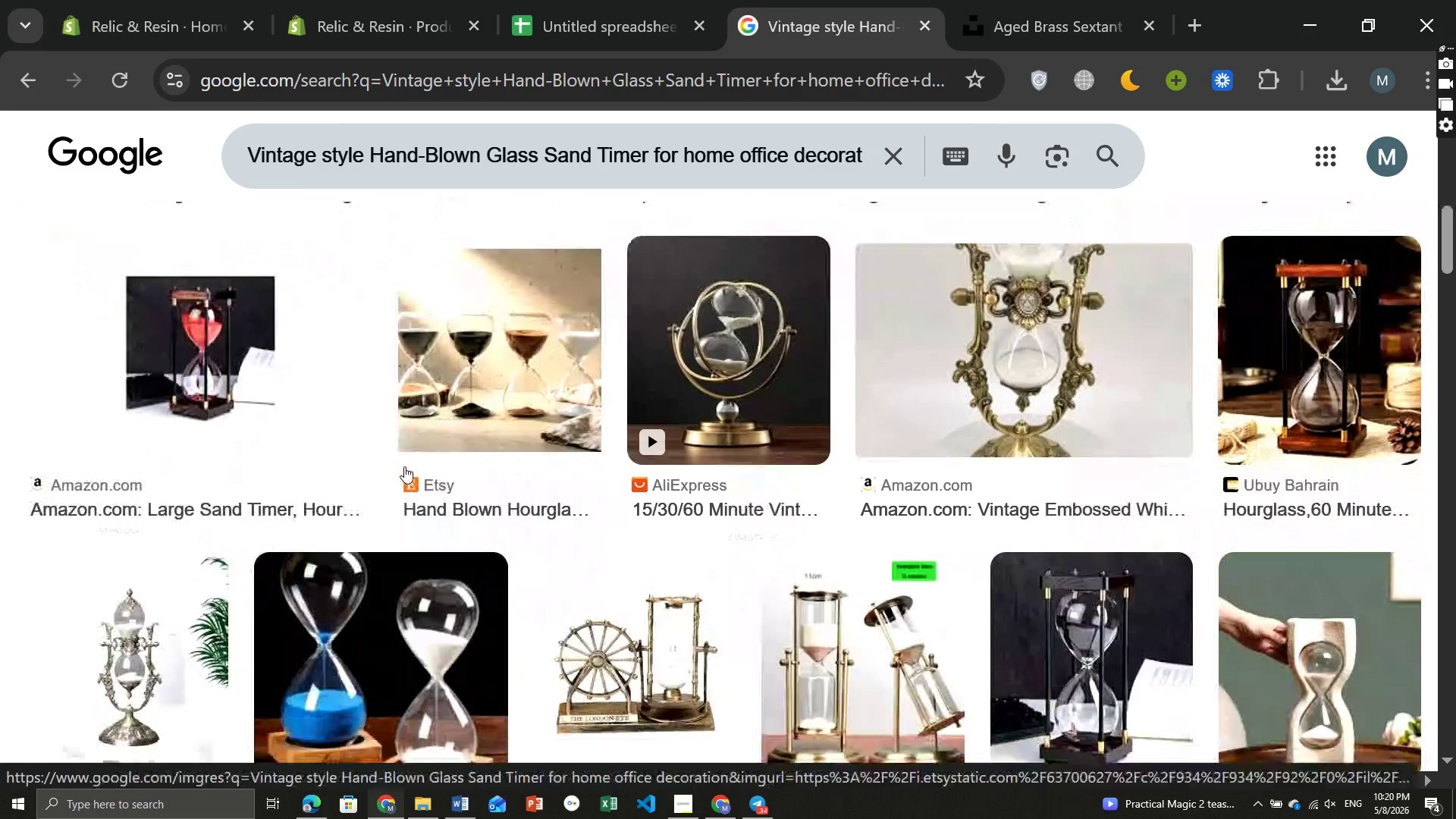 
wait(17.12)
 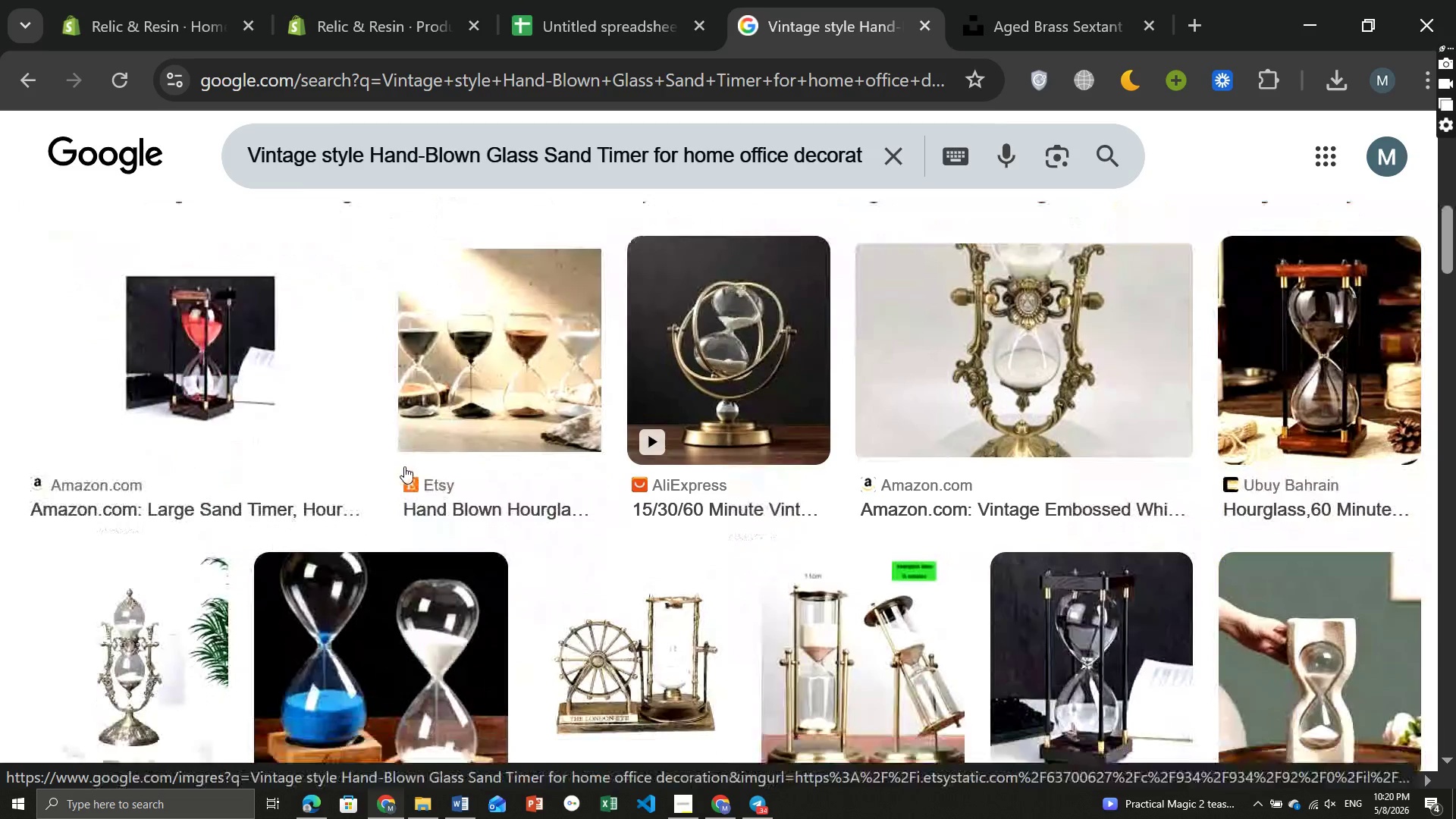 
left_click([563, 623])
 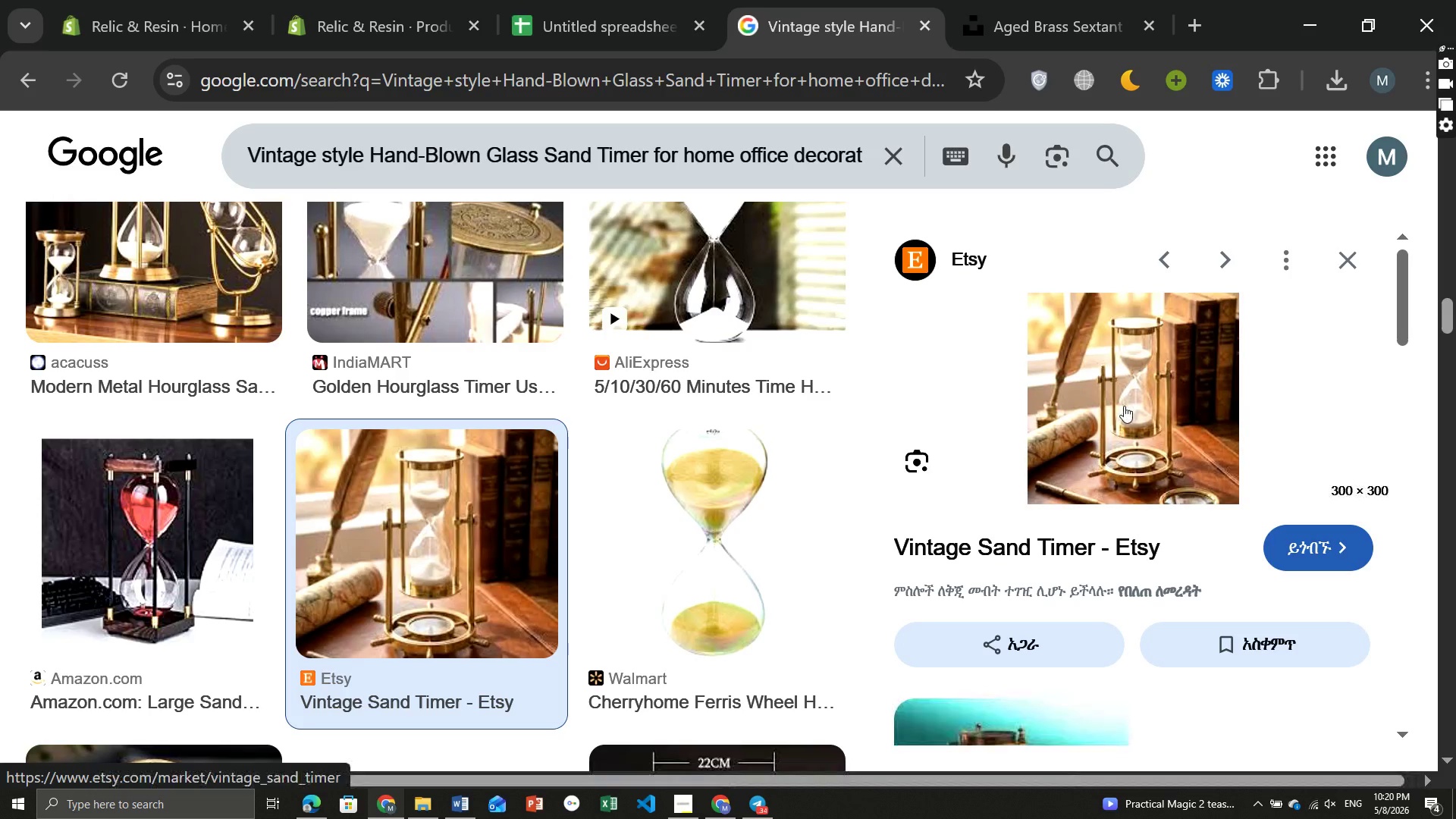 
right_click([1124, 406])
 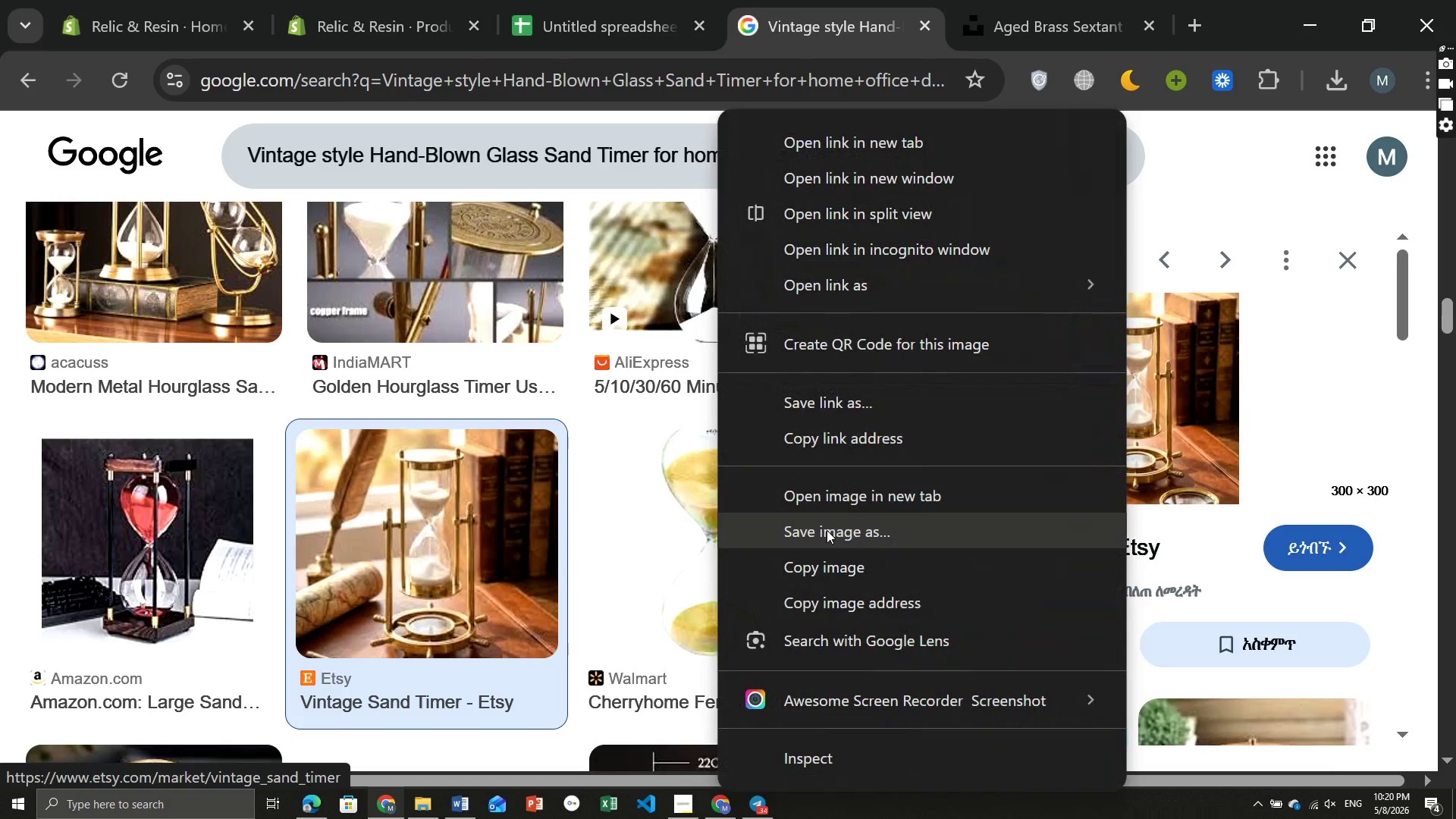 
left_click([827, 531])
 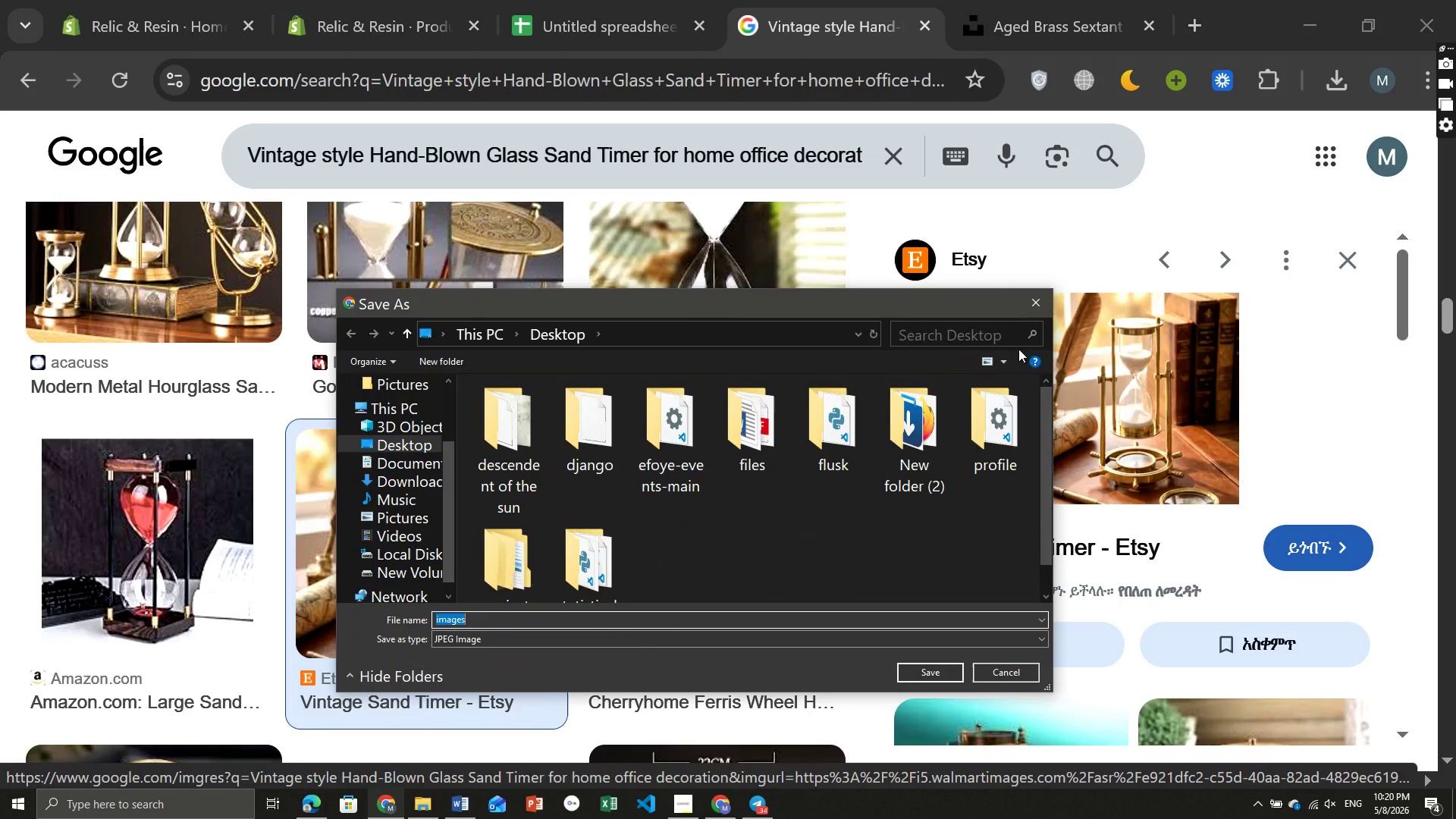 
left_click([1031, 301])
 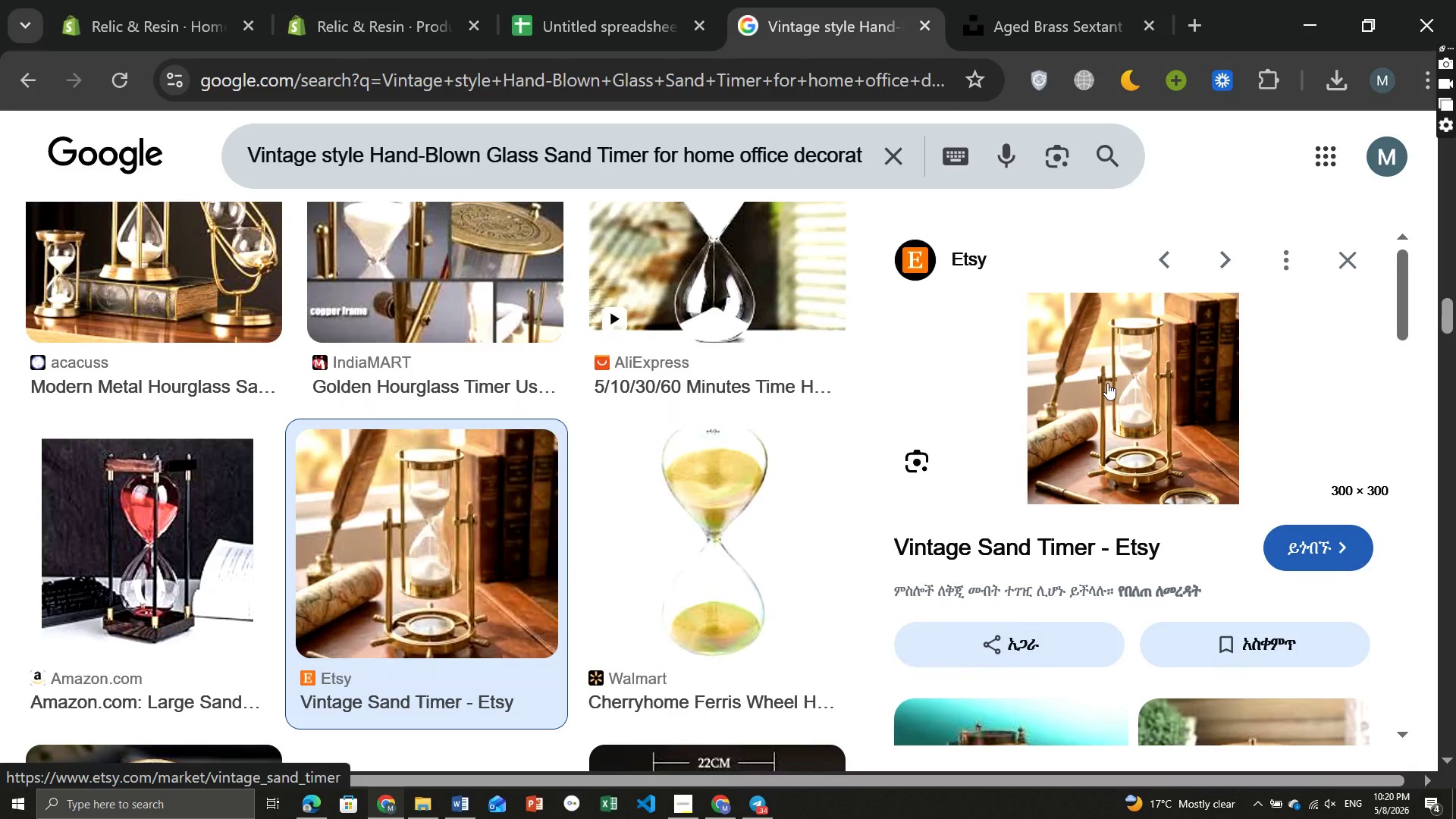 
left_click([1113, 384])
 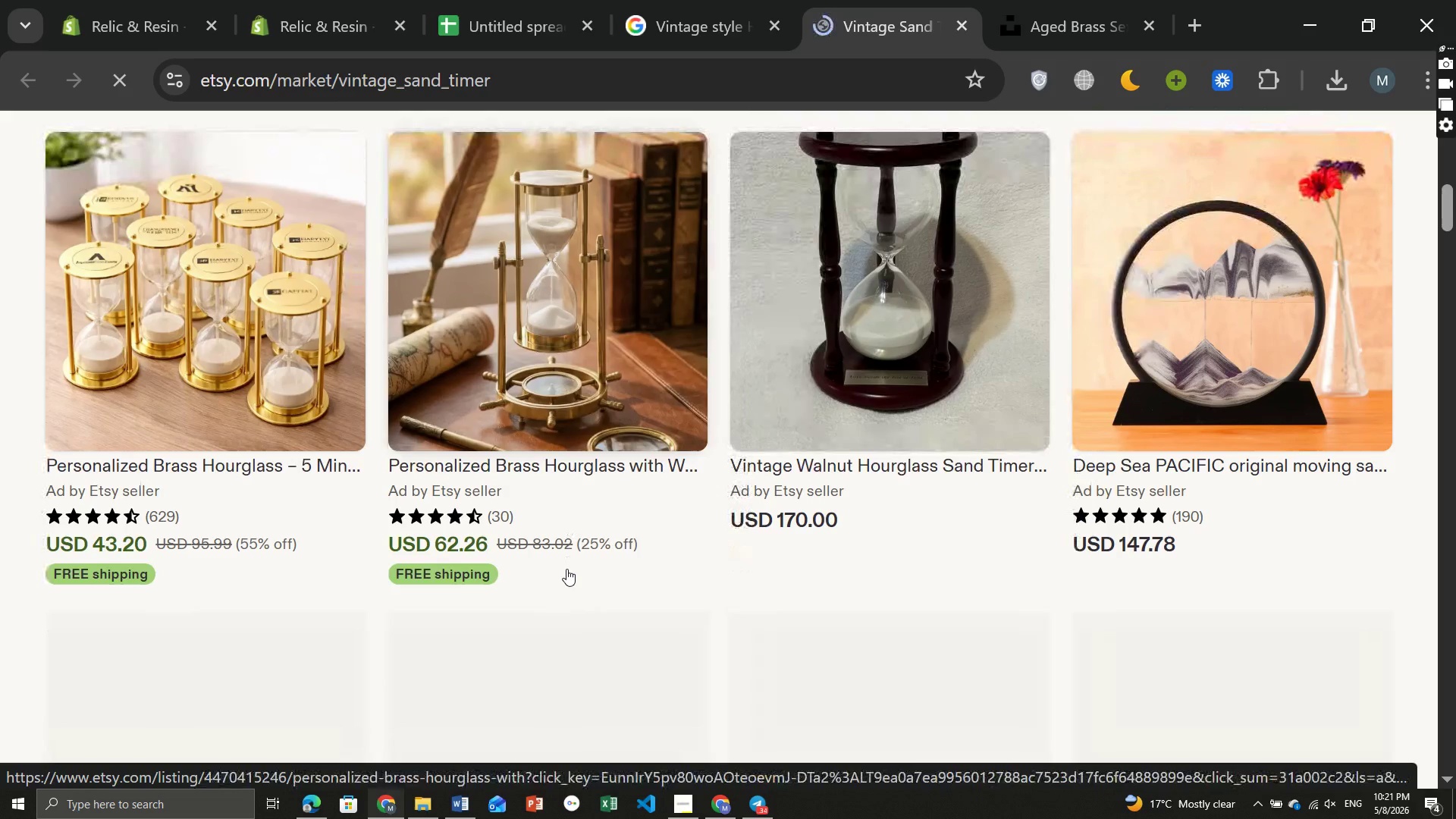 
wait(13.88)
 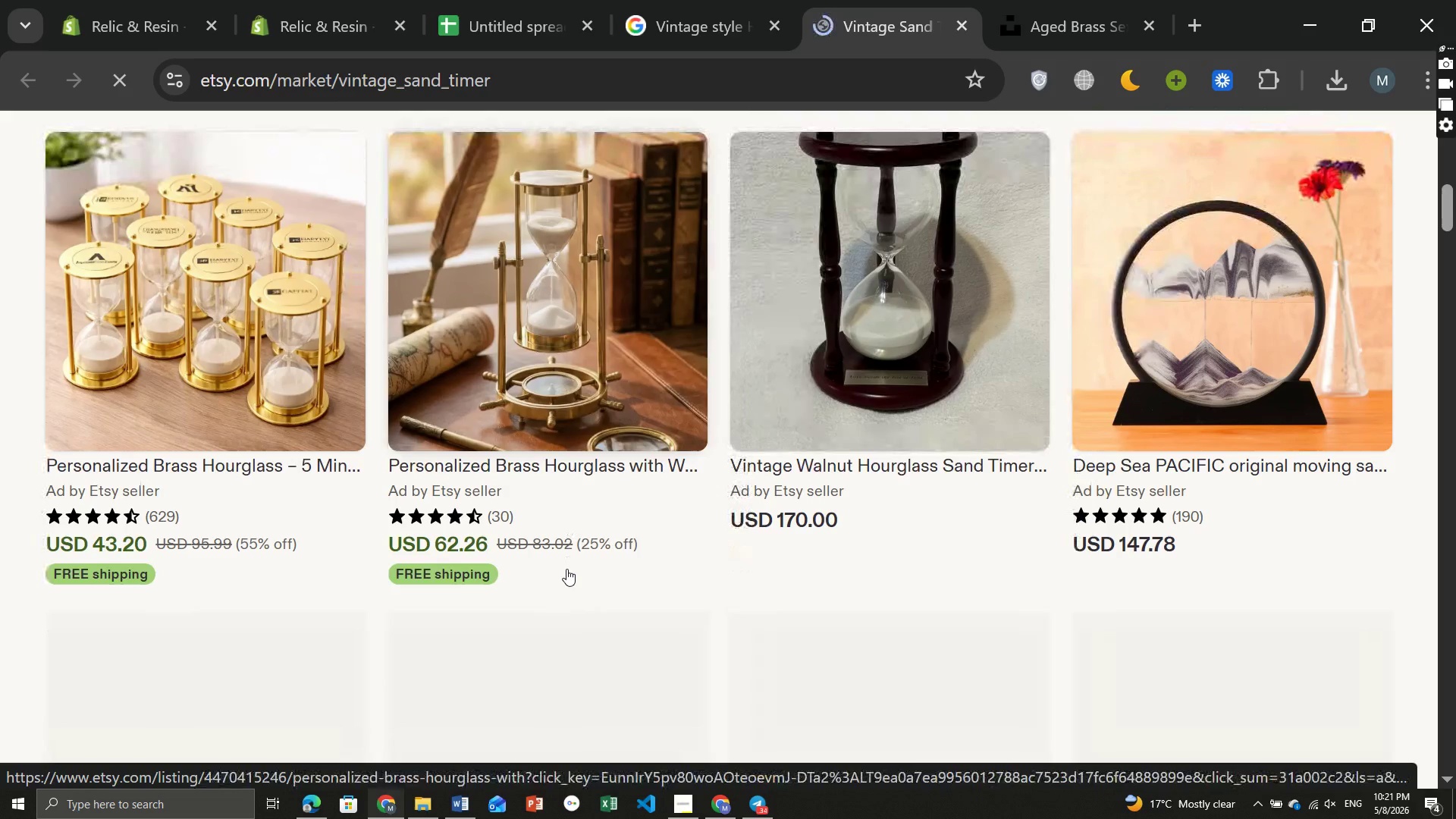 
left_click([907, 402])
 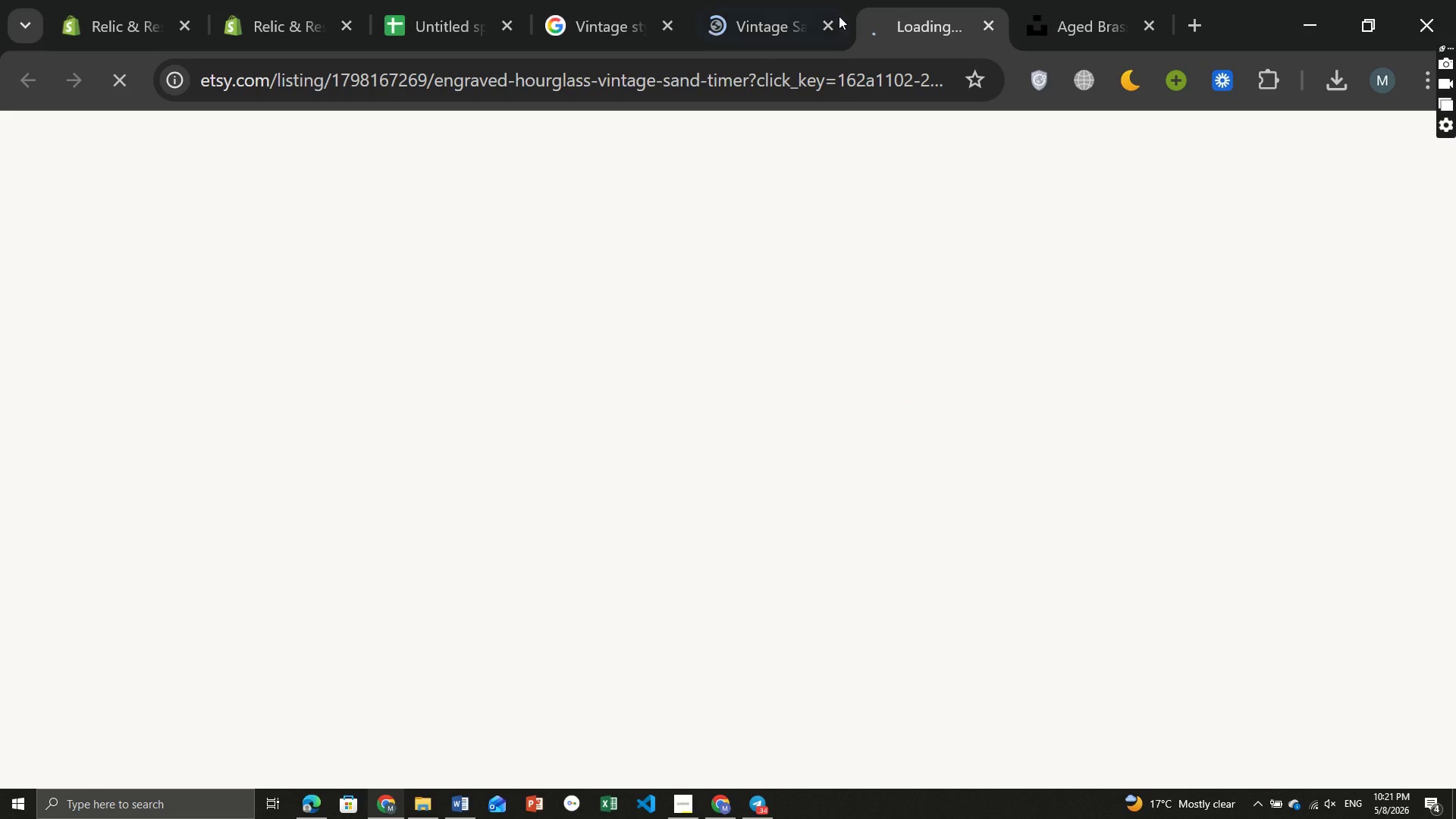 
left_click([795, 20])
 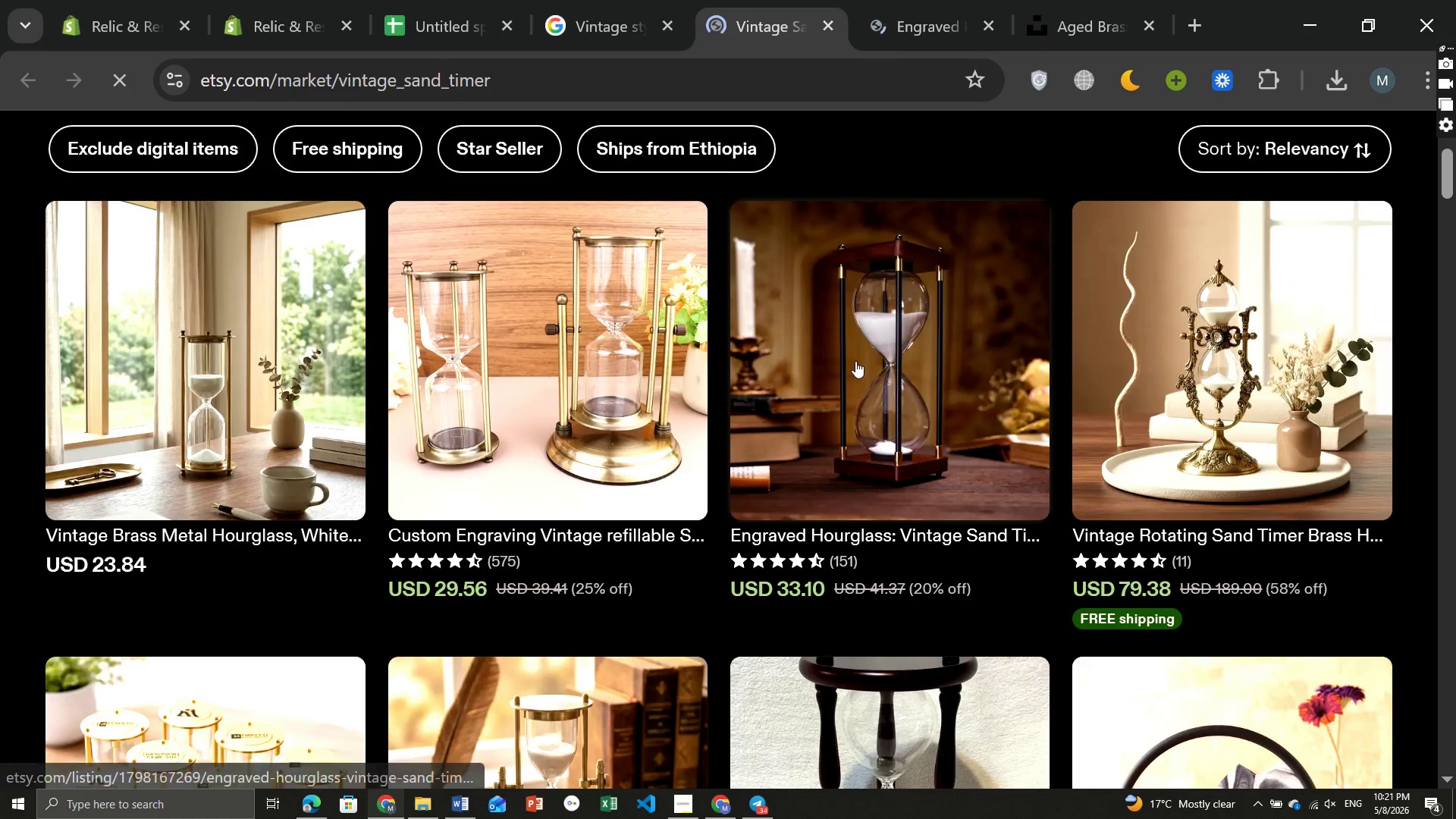 
right_click([855, 361])
 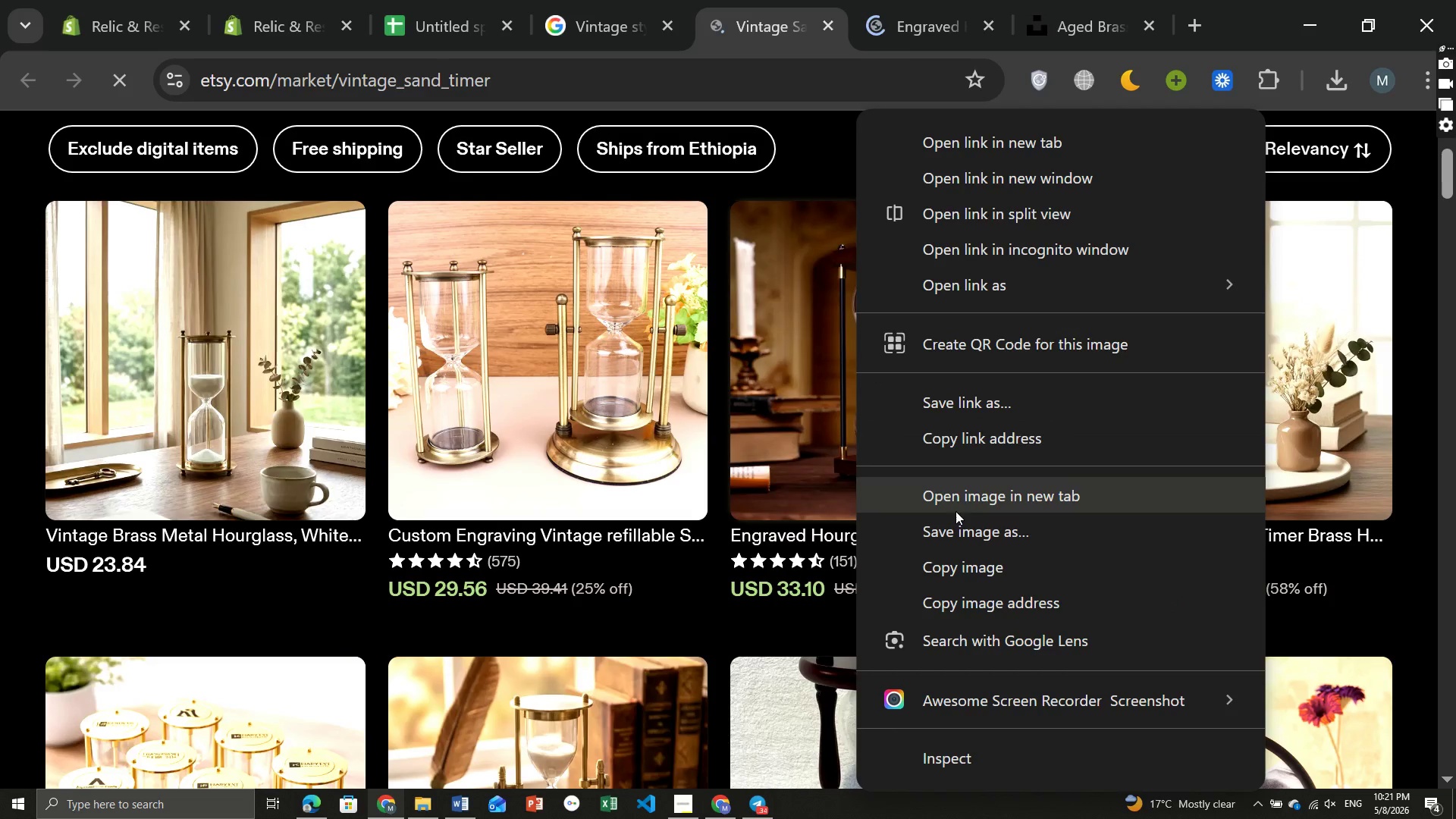 
left_click([941, 526])
 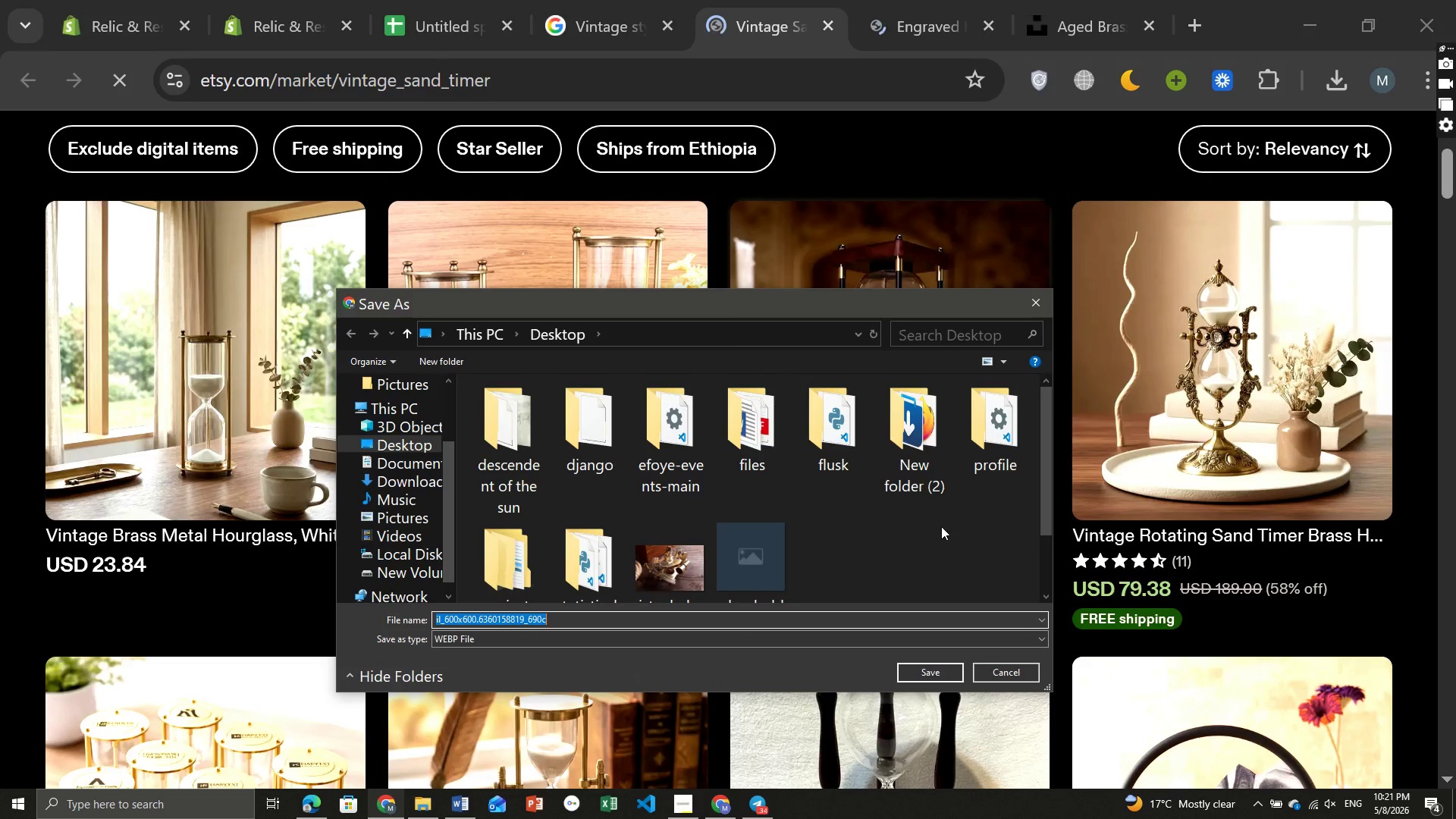 
wait(5.44)
 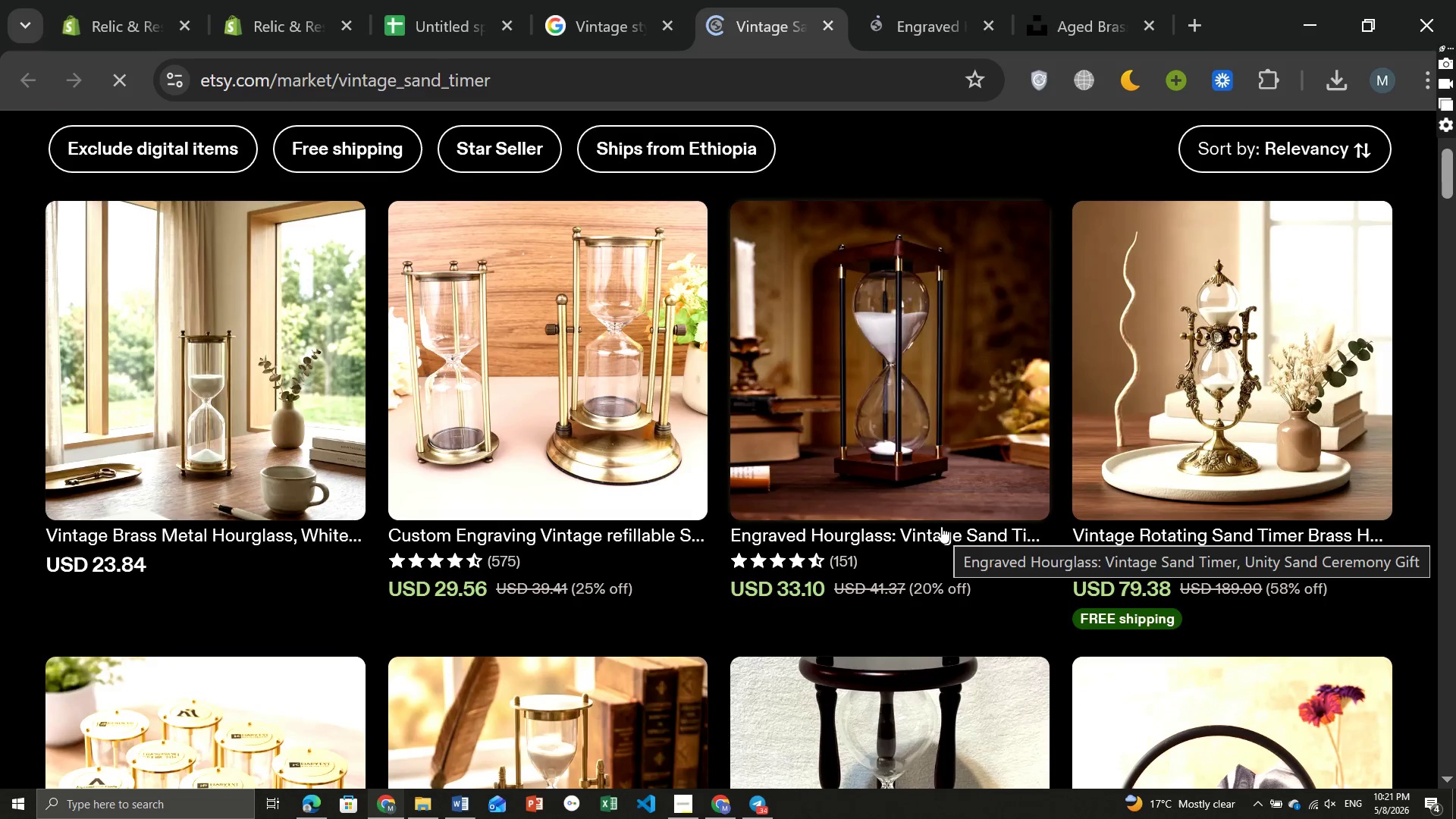 
left_click([932, 670])
 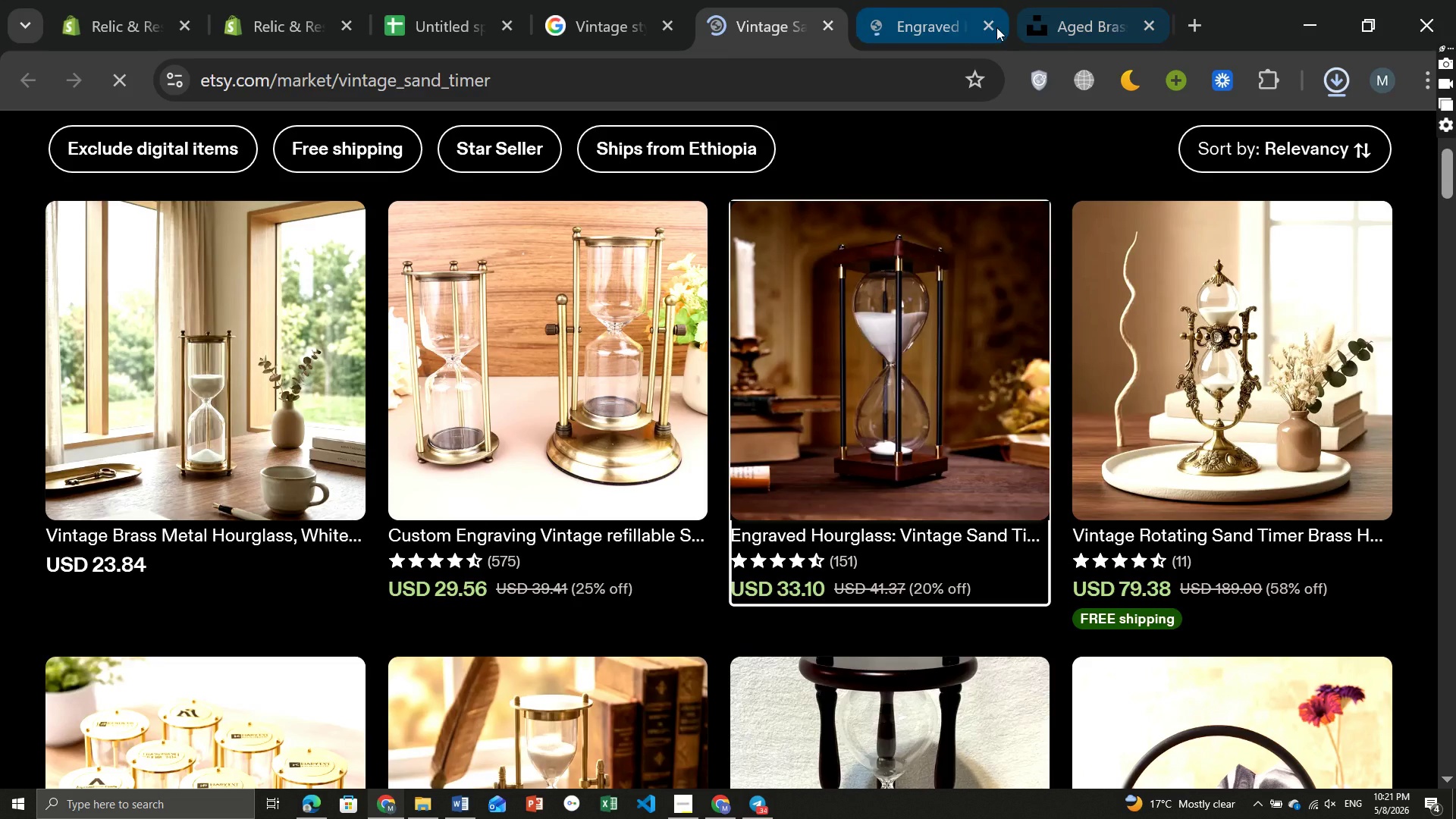 
left_click([987, 25])
 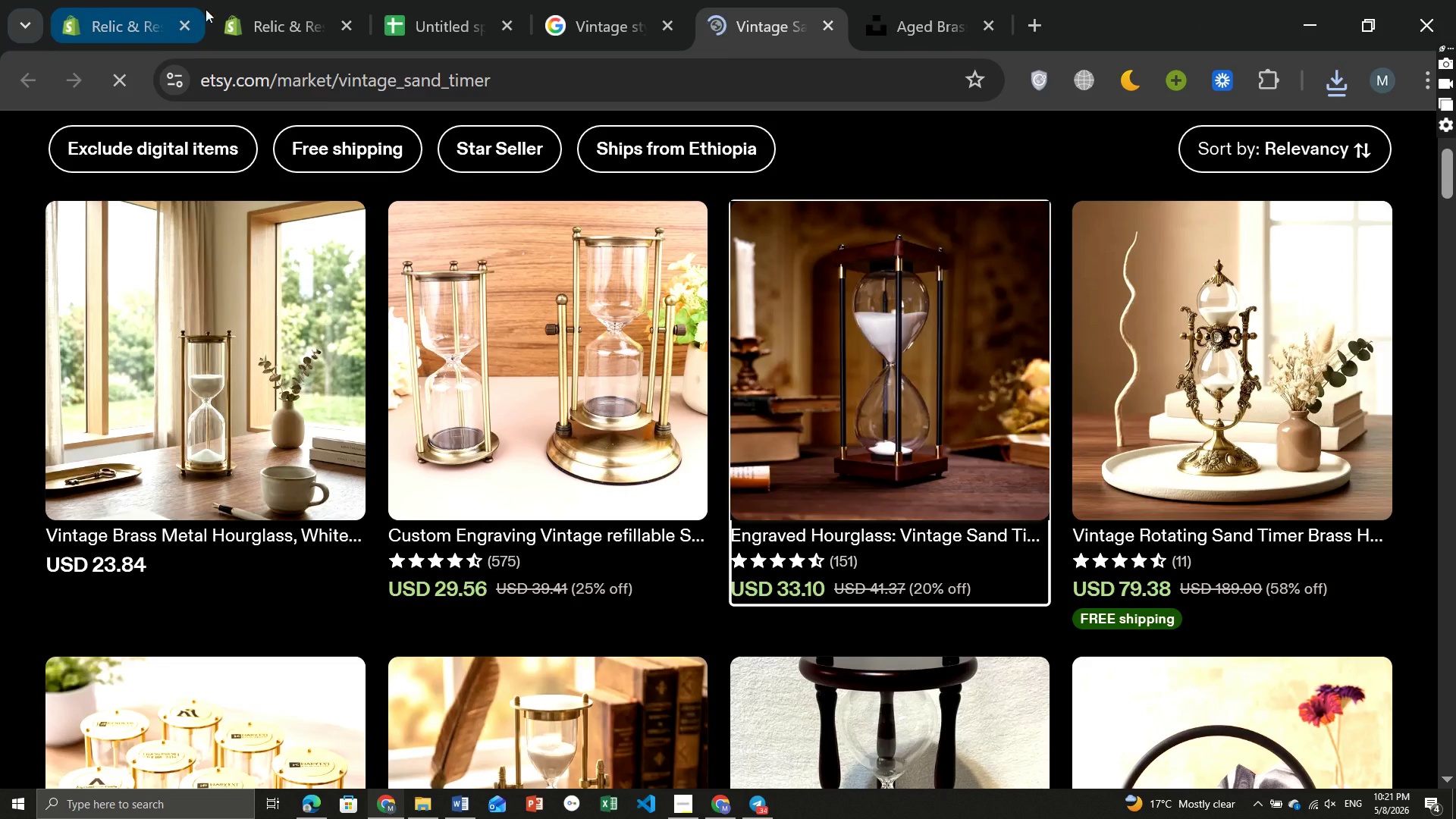 
left_click([249, 7])
 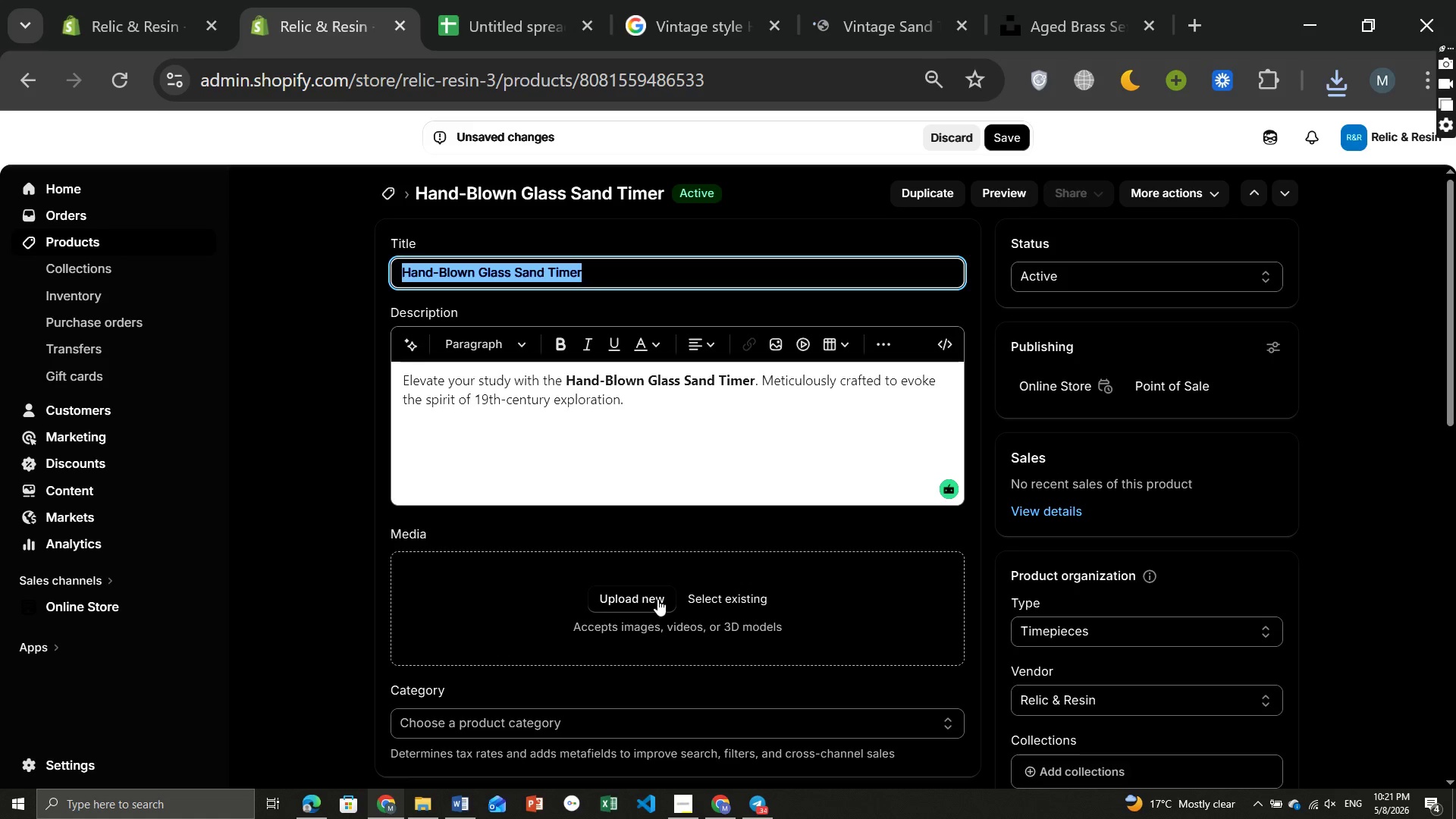 
left_click([643, 595])
 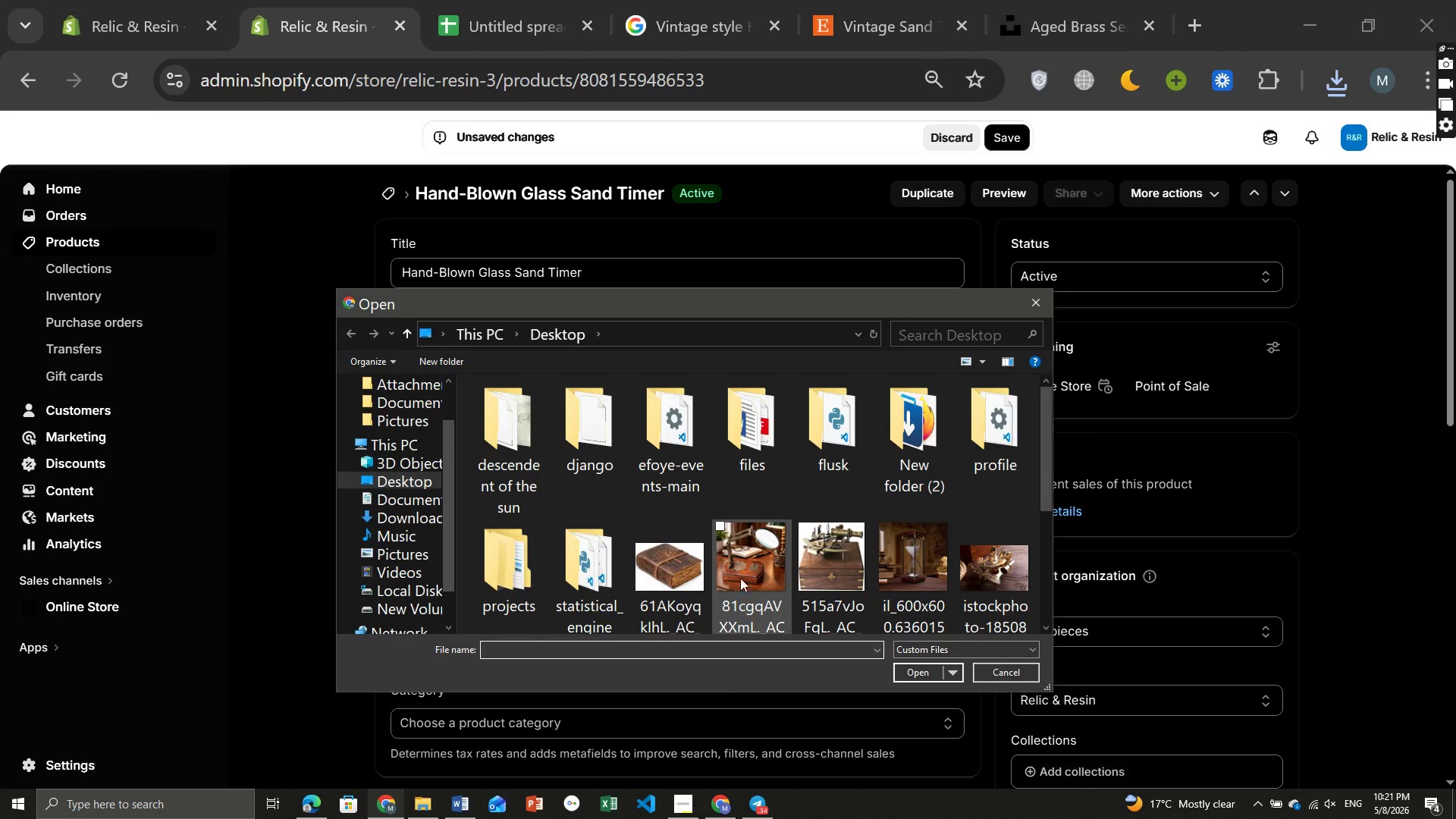 
scroll: coordinate [756, 578], scroll_direction: down, amount: 5.0
 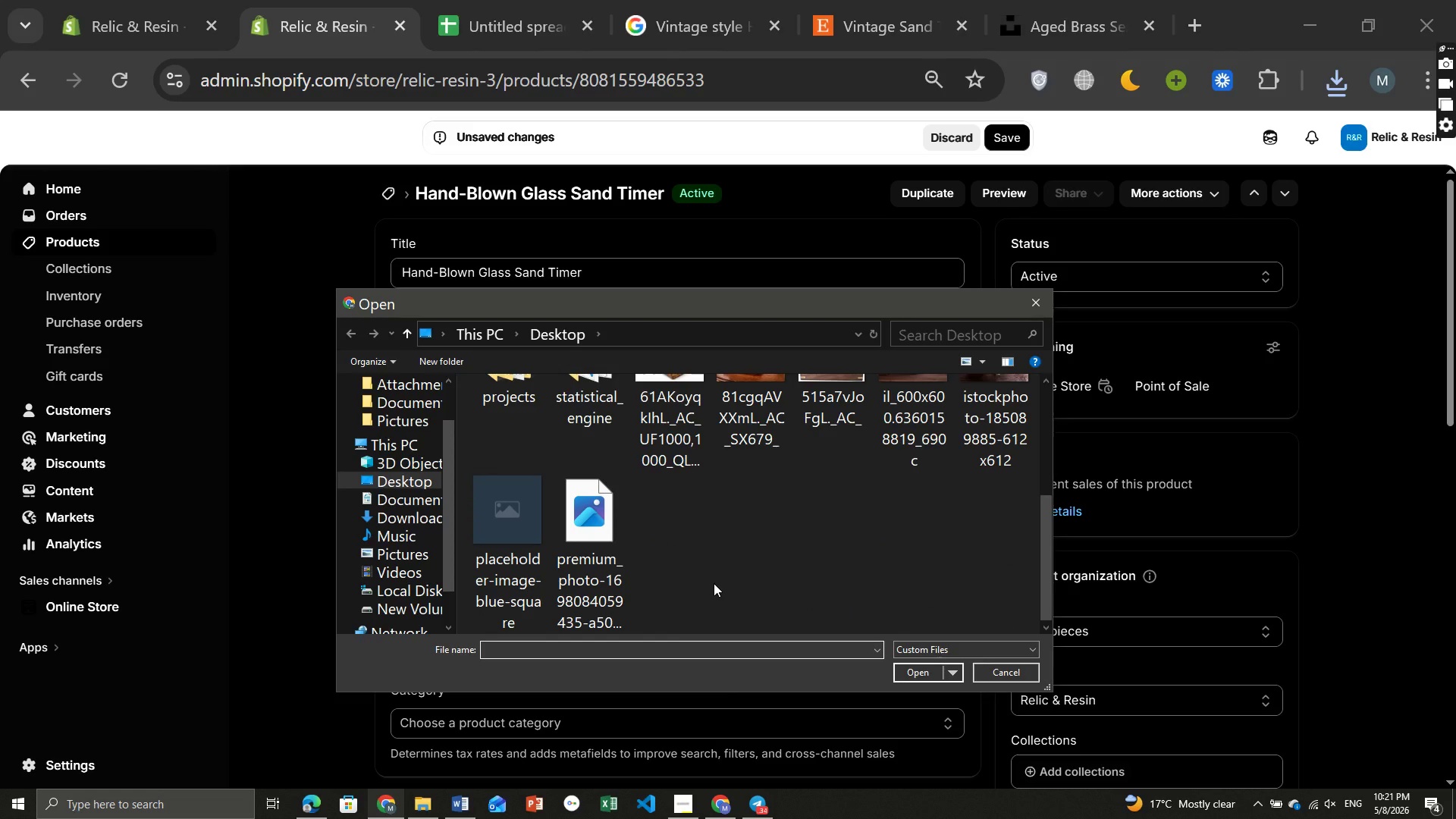 
scroll: coordinate [714, 583], scroll_direction: none, amount: 0.0
 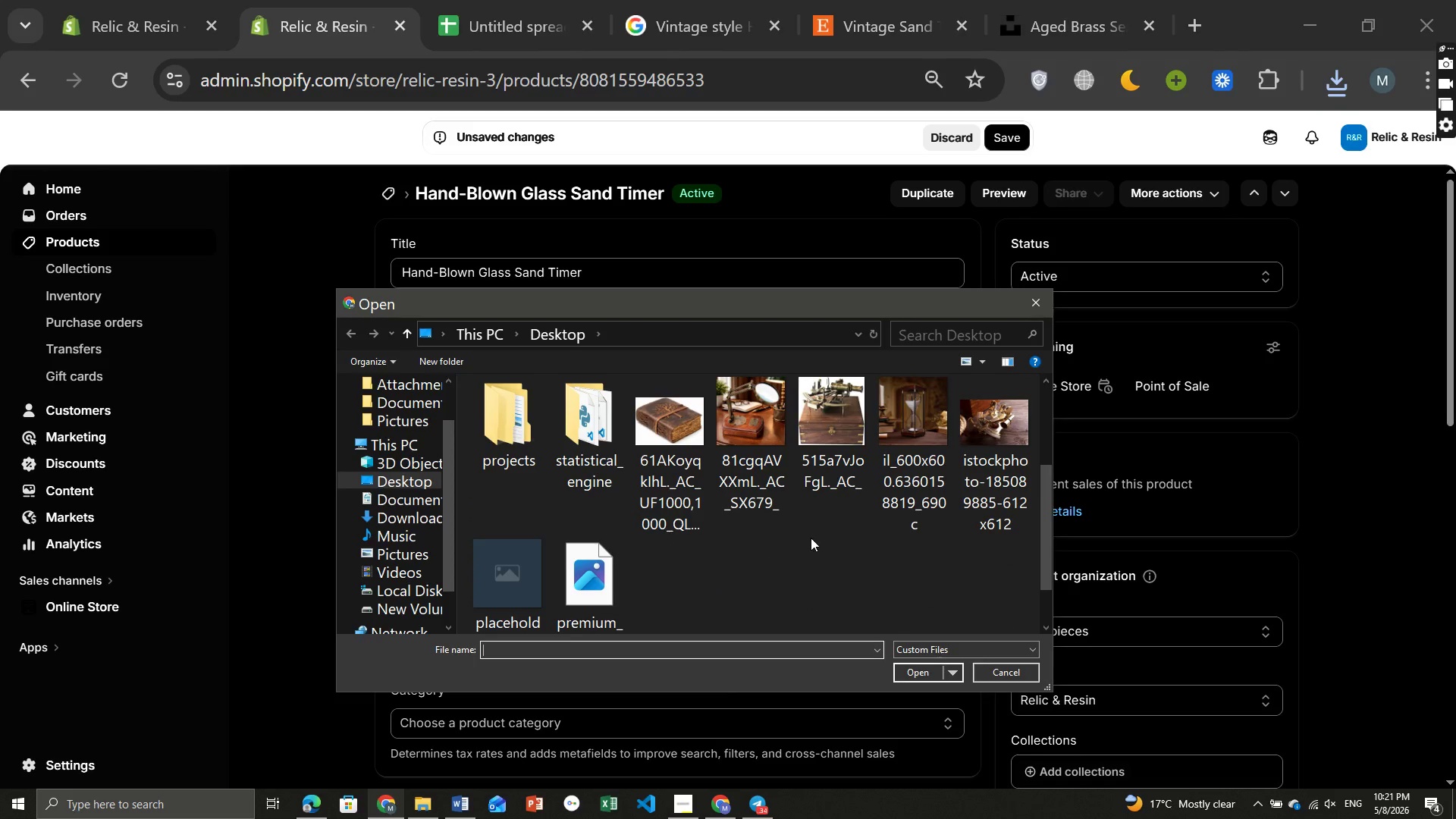 
left_click([905, 437])
 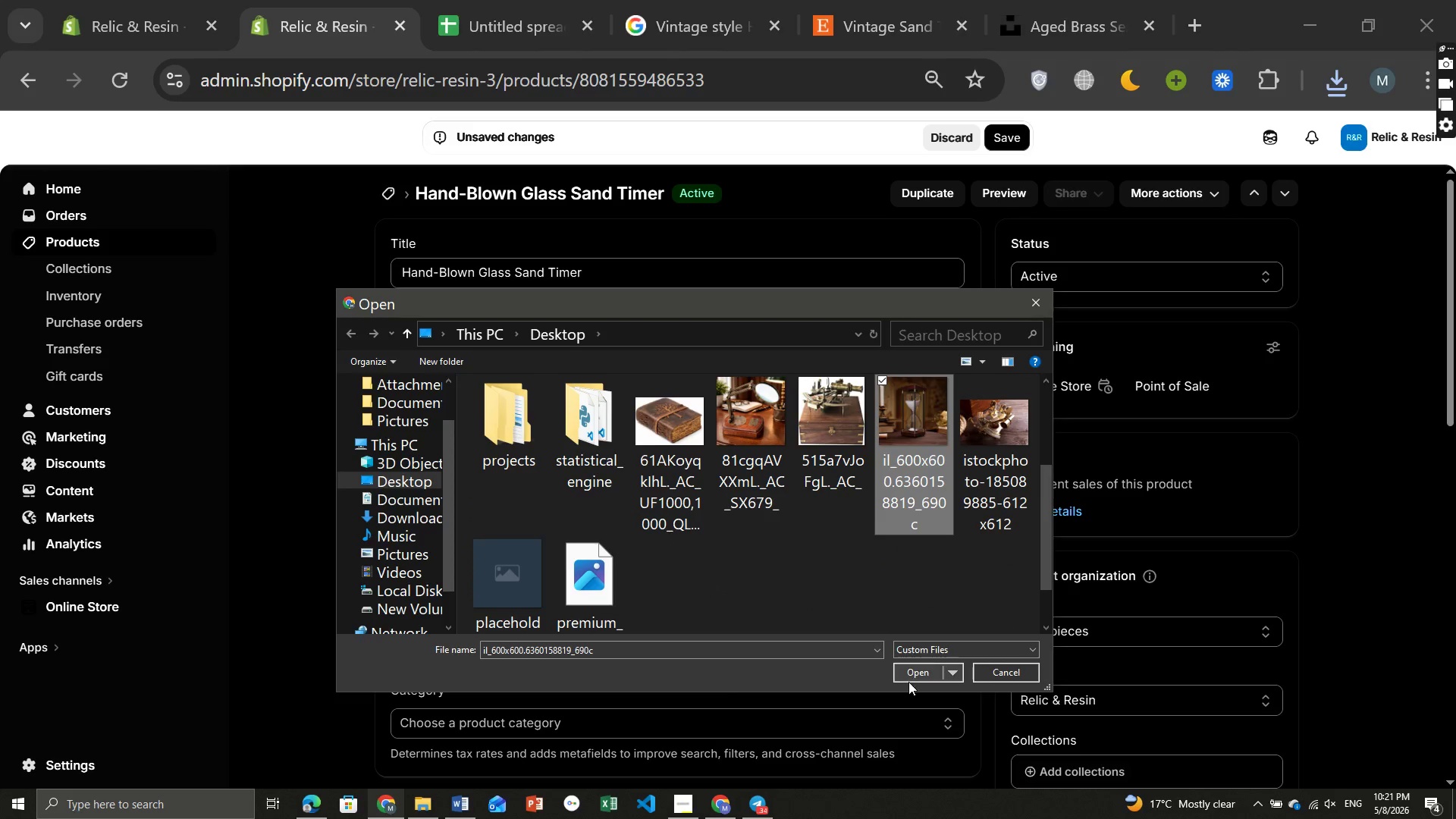 
left_click([908, 682])
 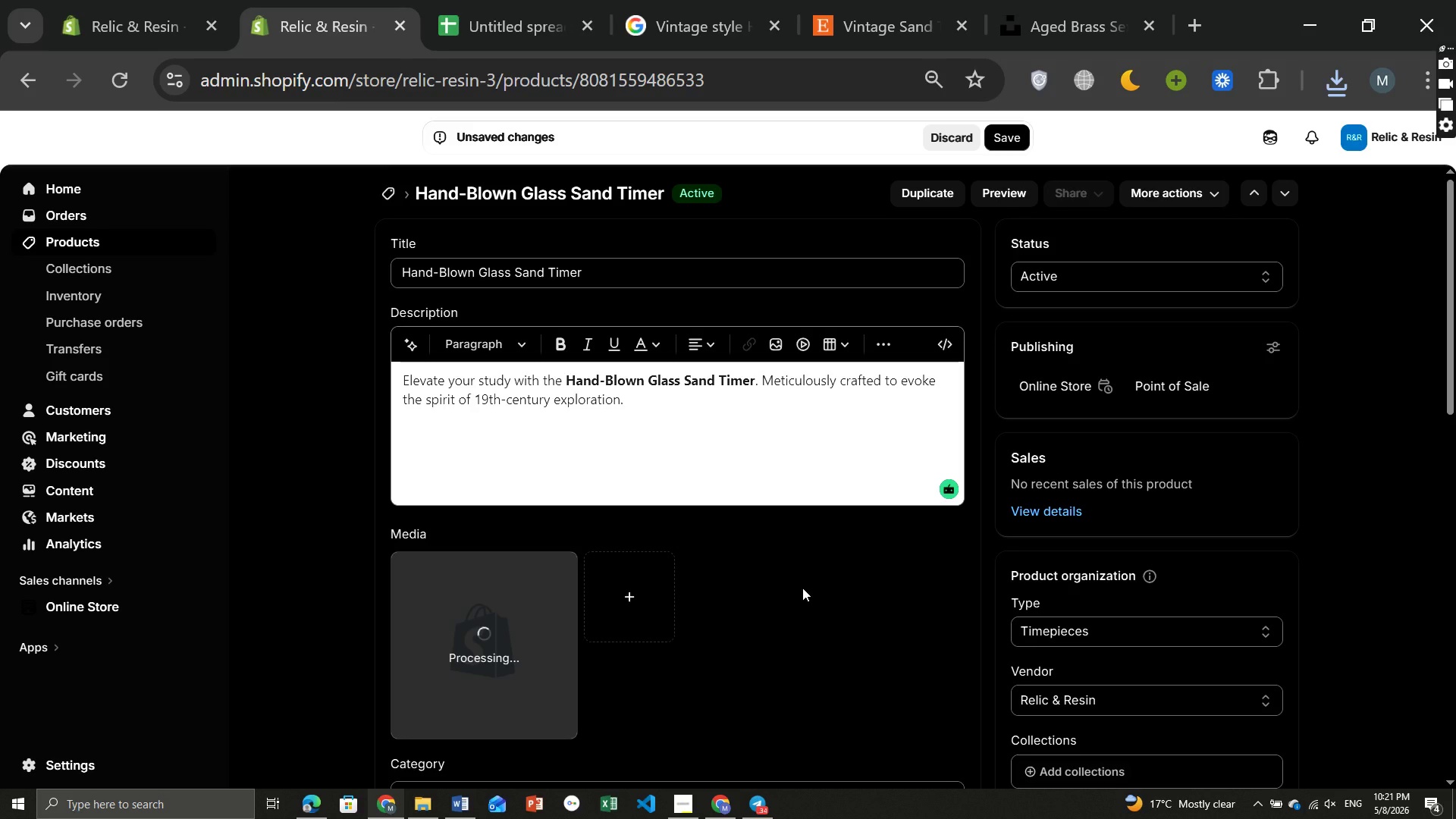 
wait(7.95)
 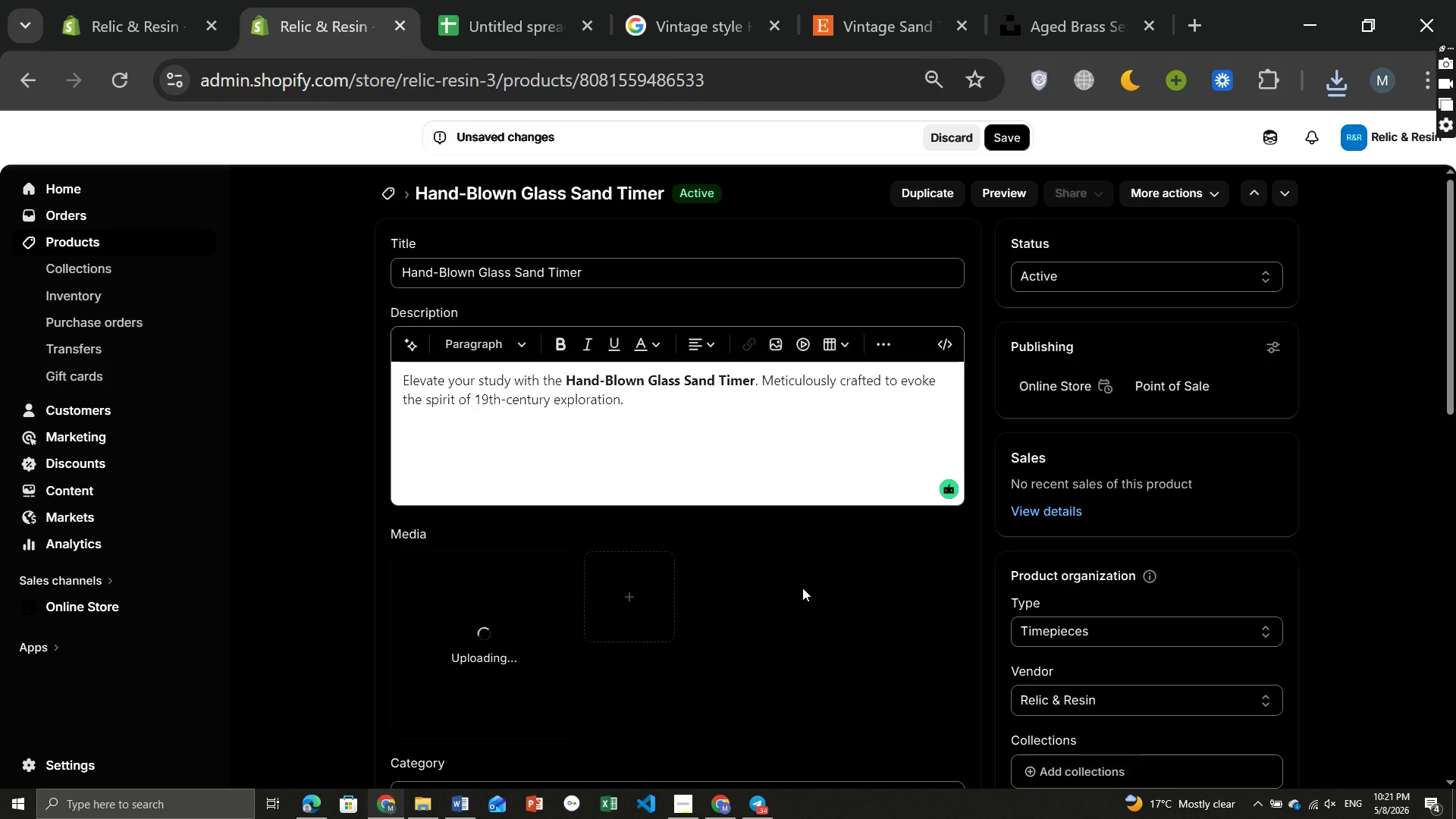 
left_click([507, 664])
 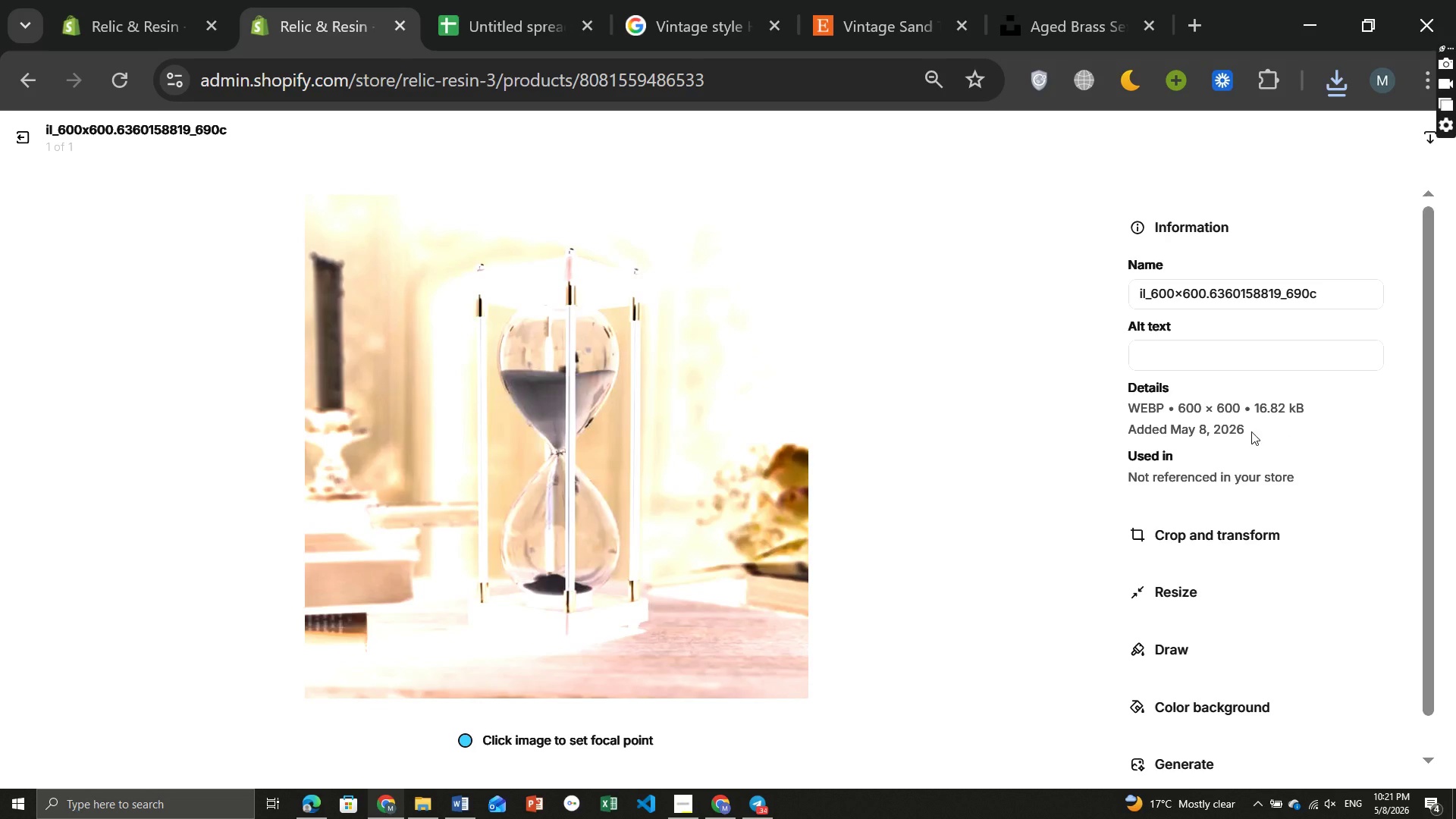 
left_click([1164, 344])
 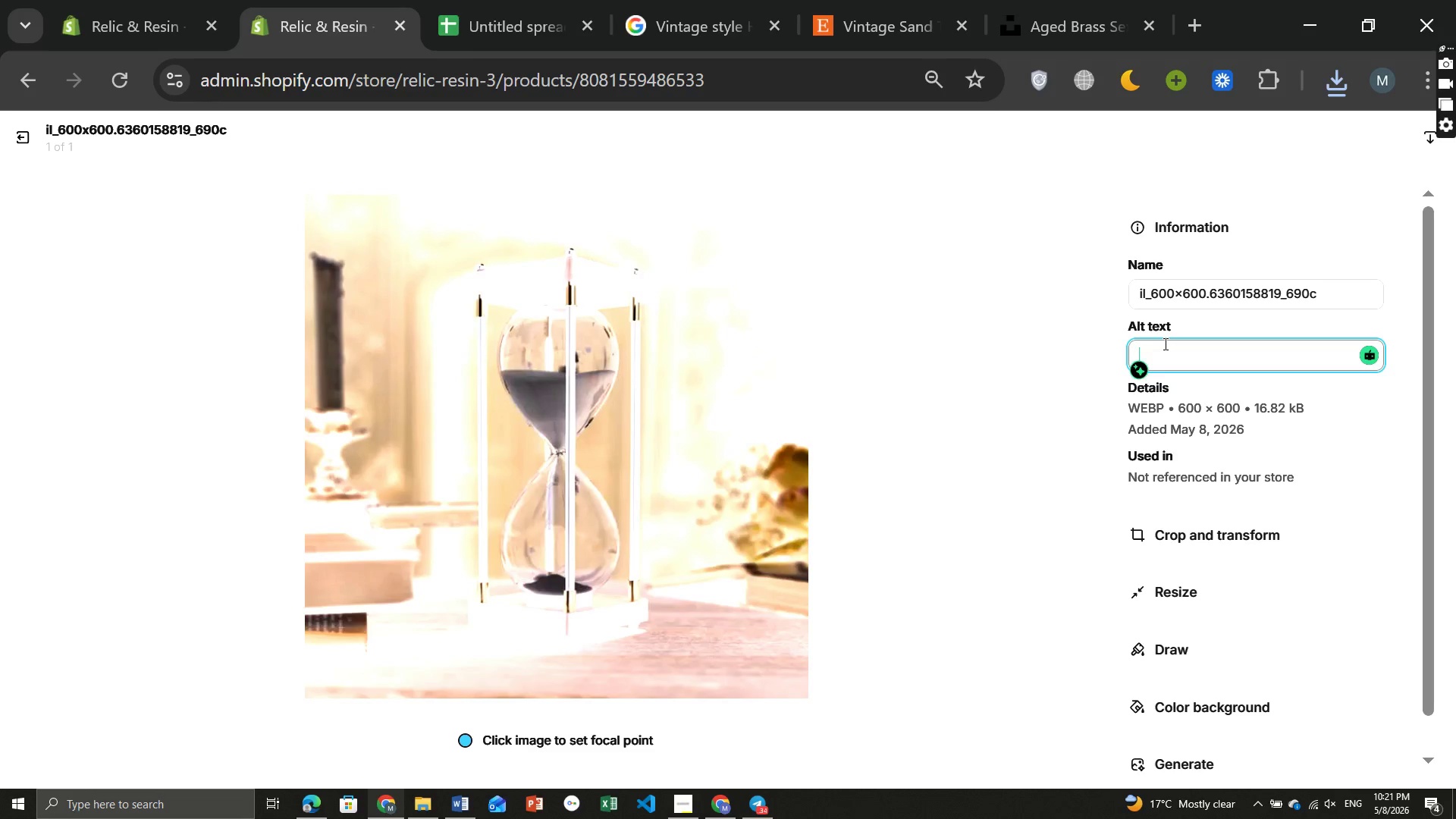 
key(Control+V)
 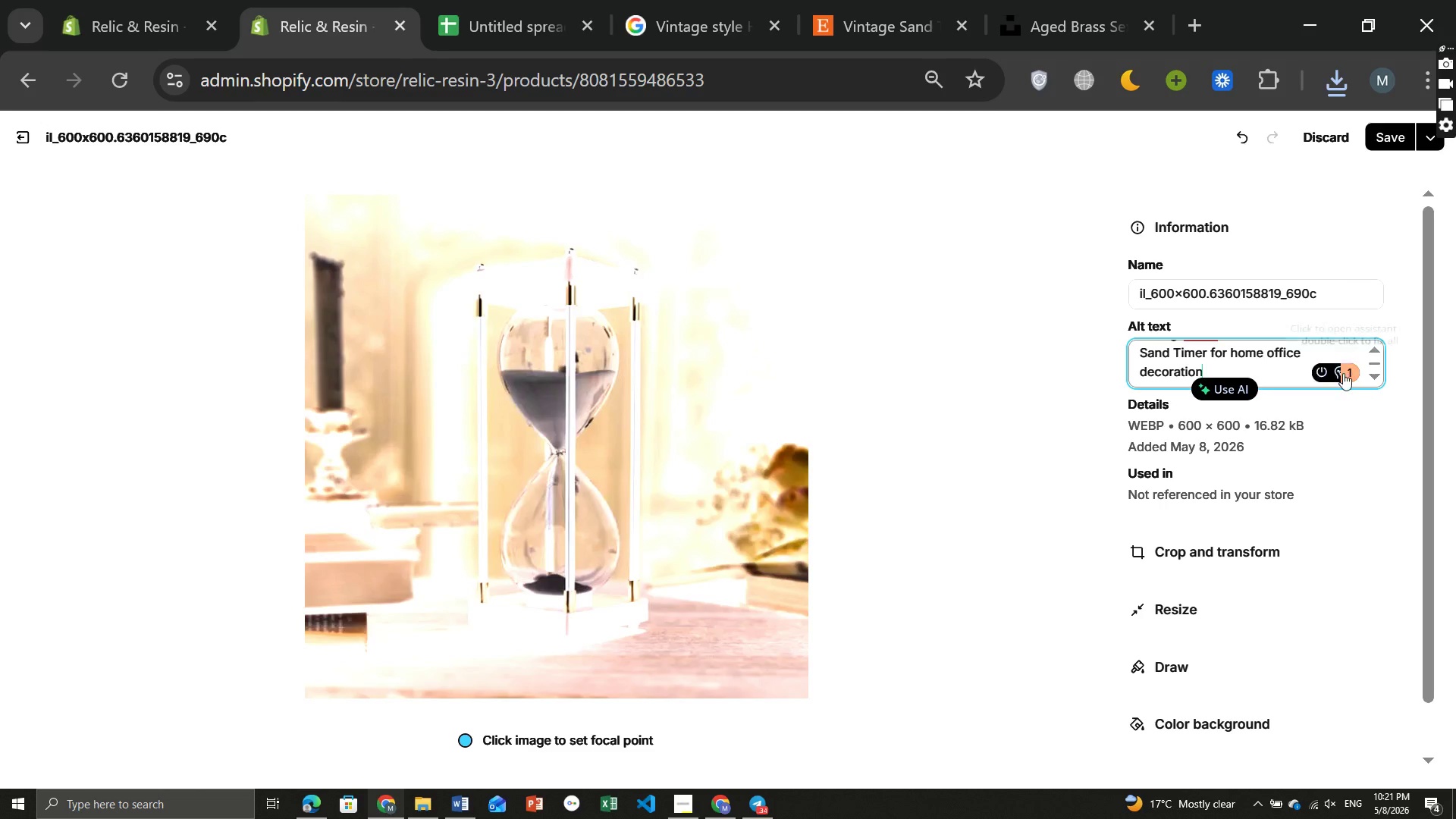 
left_click([1343, 373])
 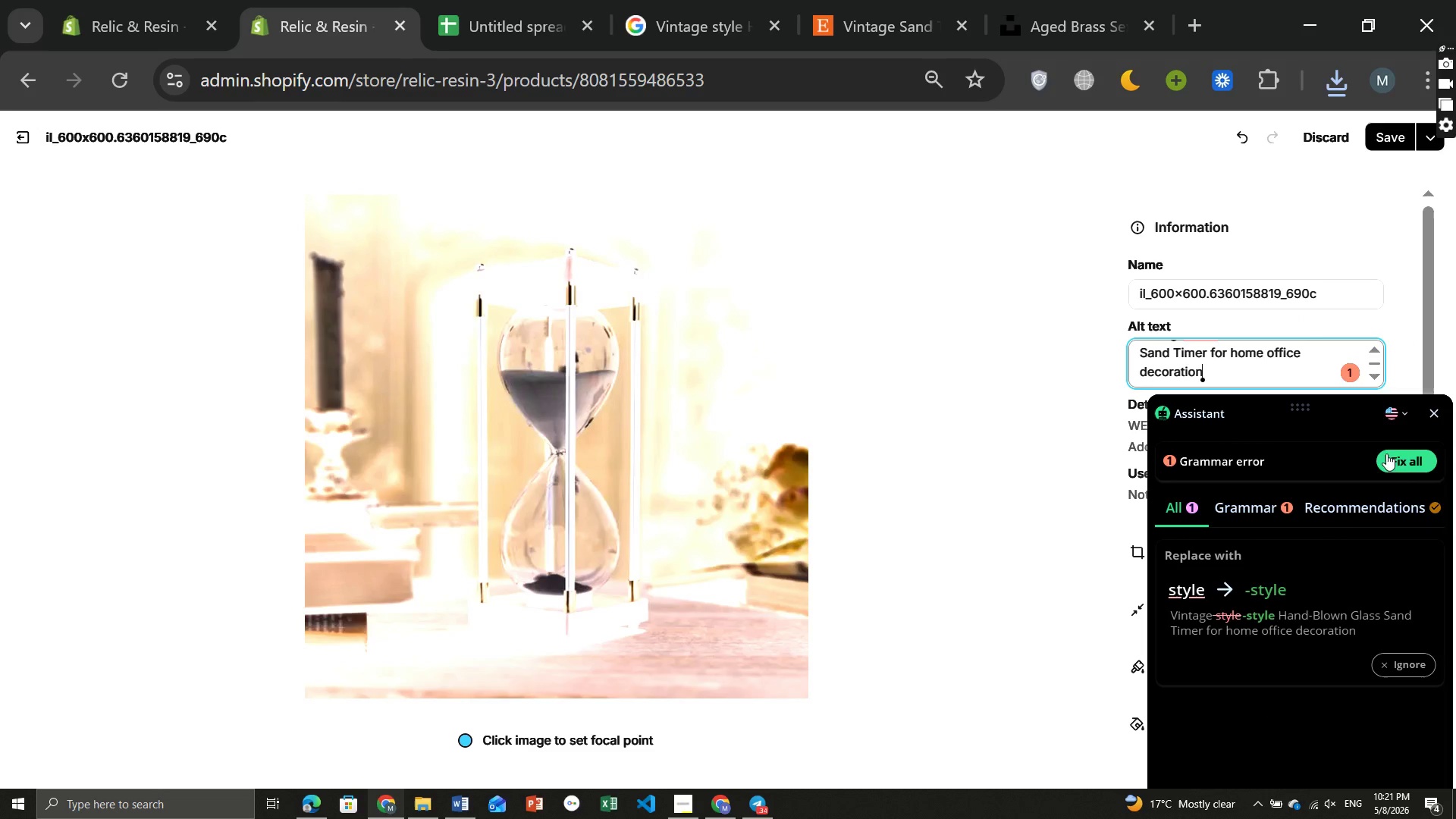 
left_click([1398, 462])
 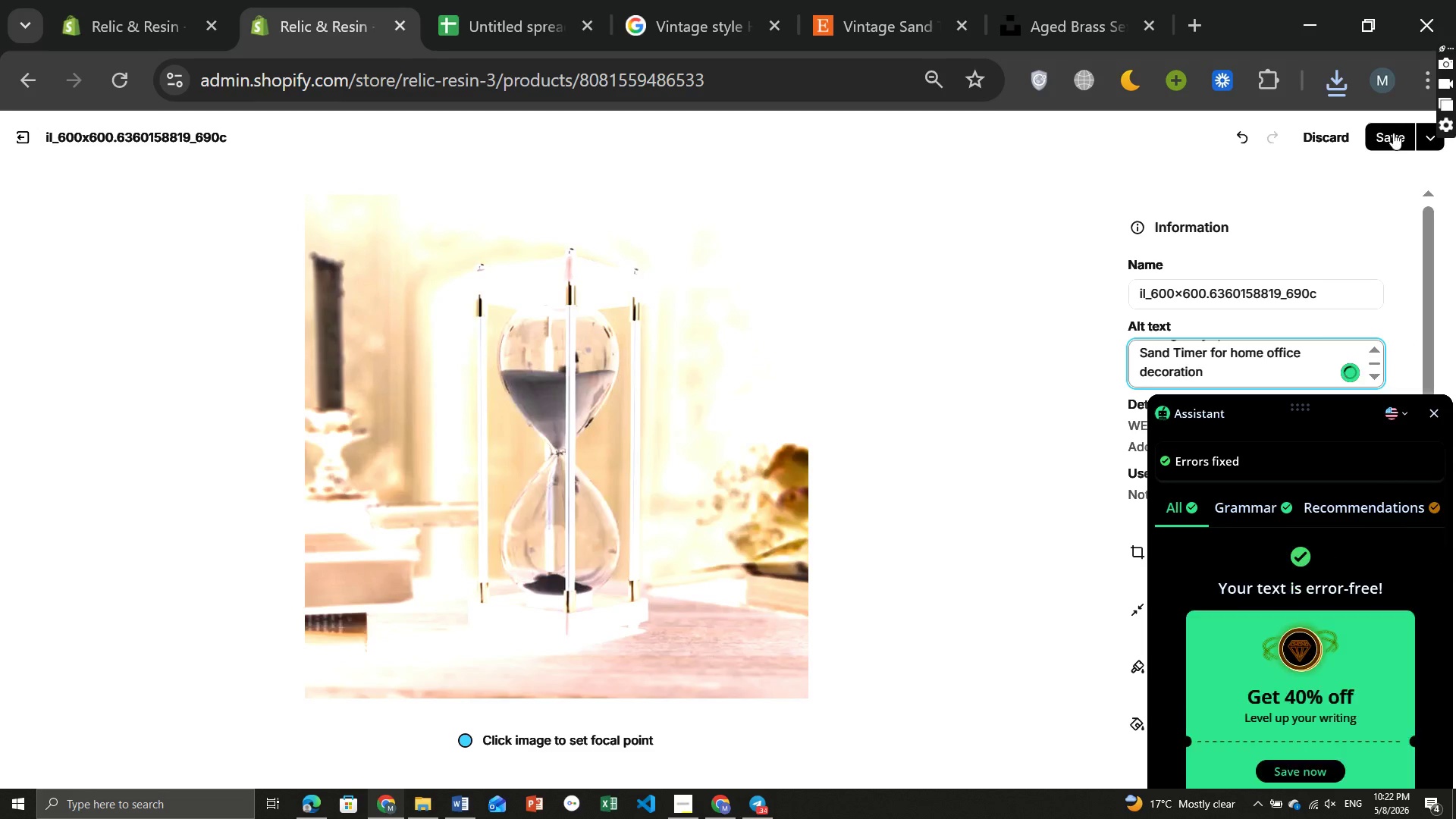 
left_click([1393, 133])
 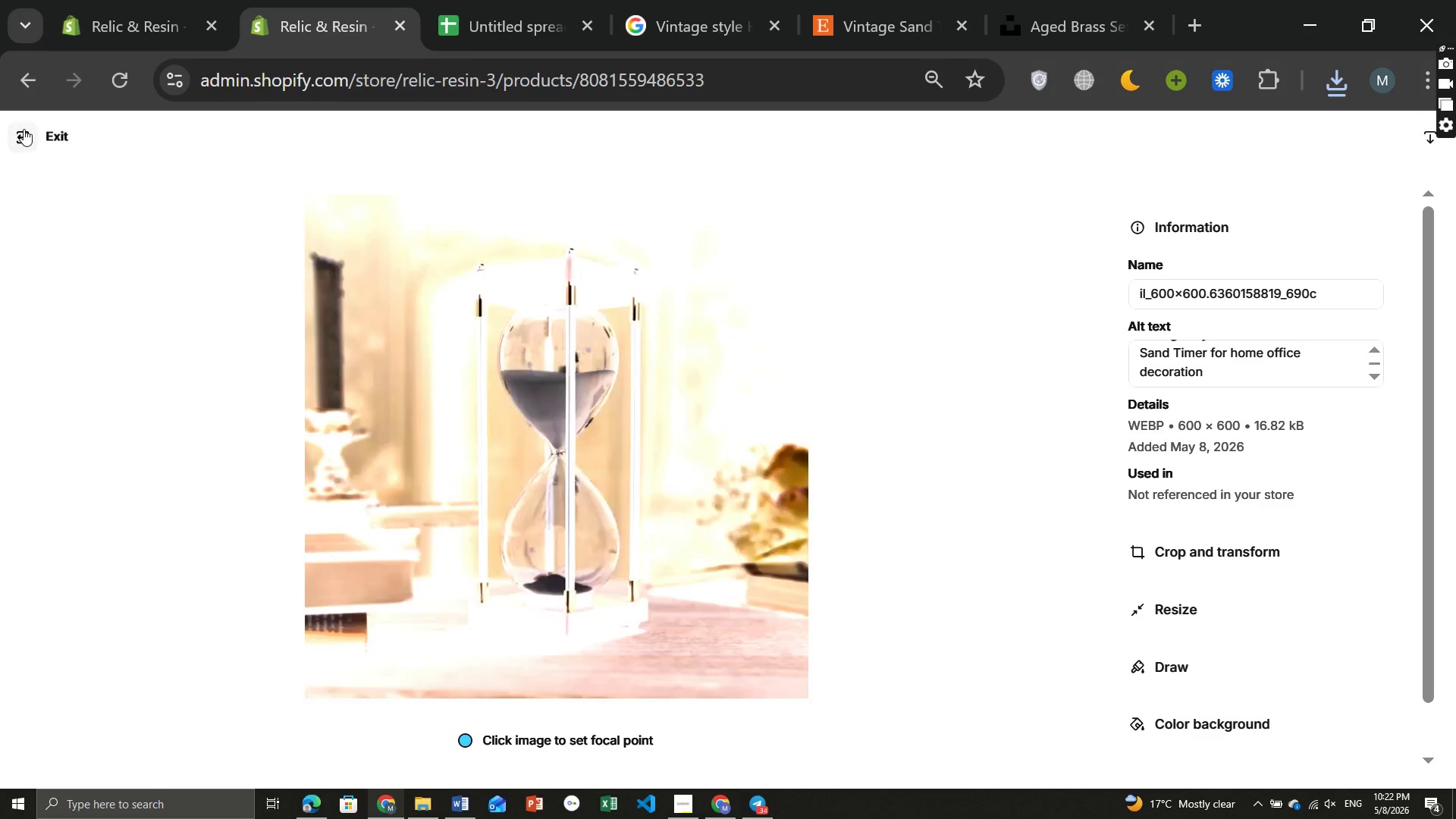 
left_click([26, 128])
 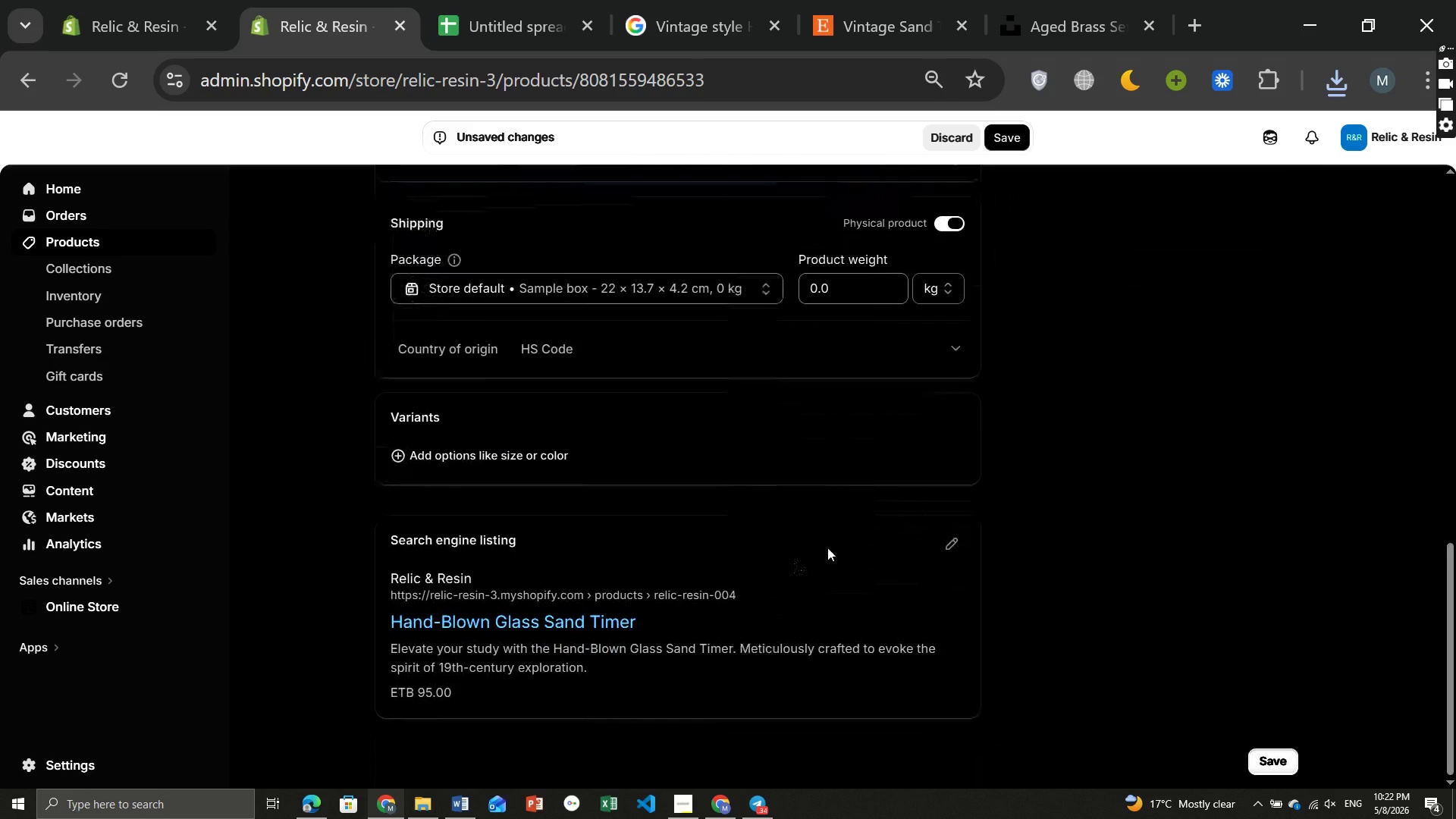 
left_click([953, 543])
 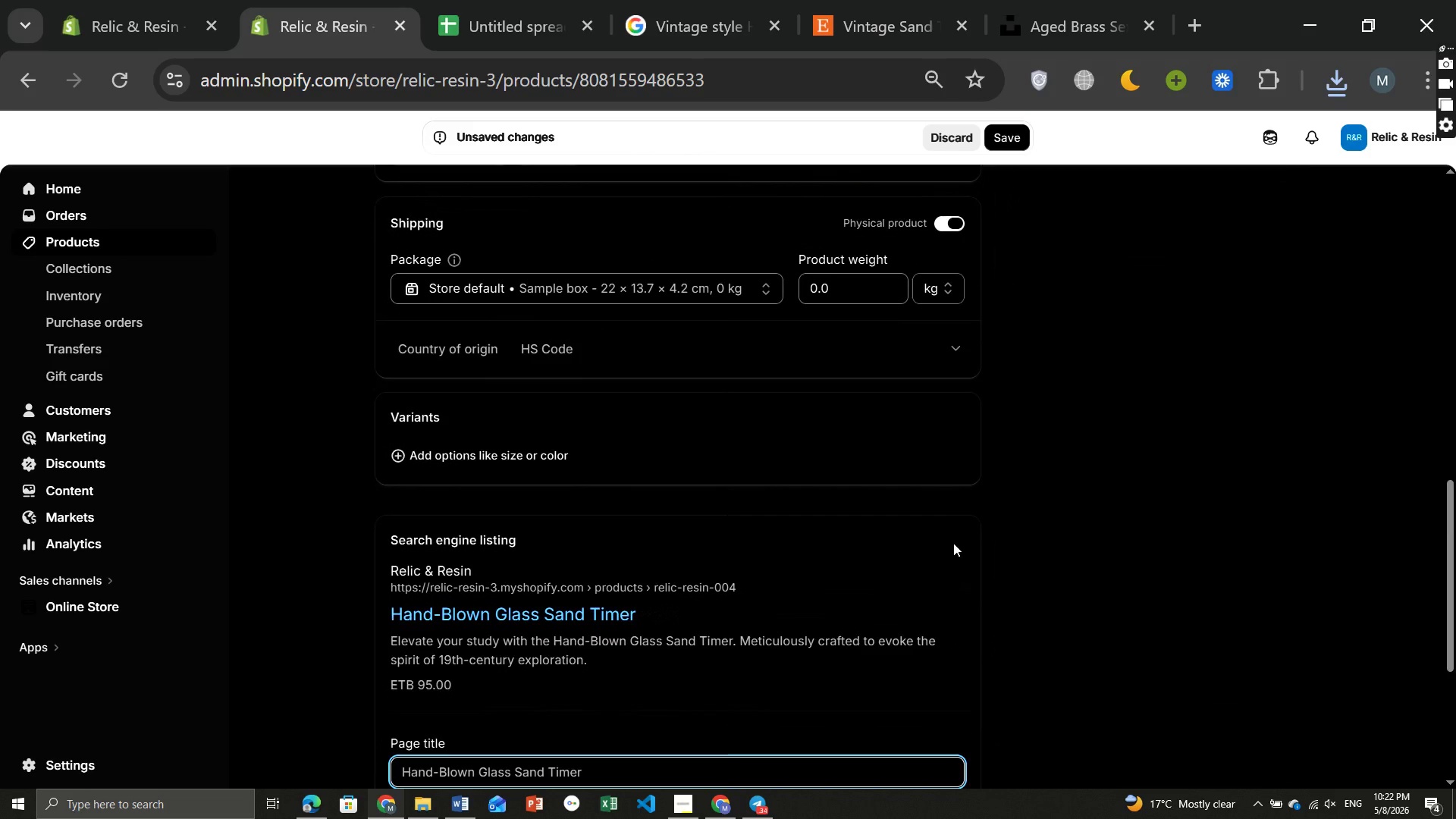 
mouse_move([661, 639])
 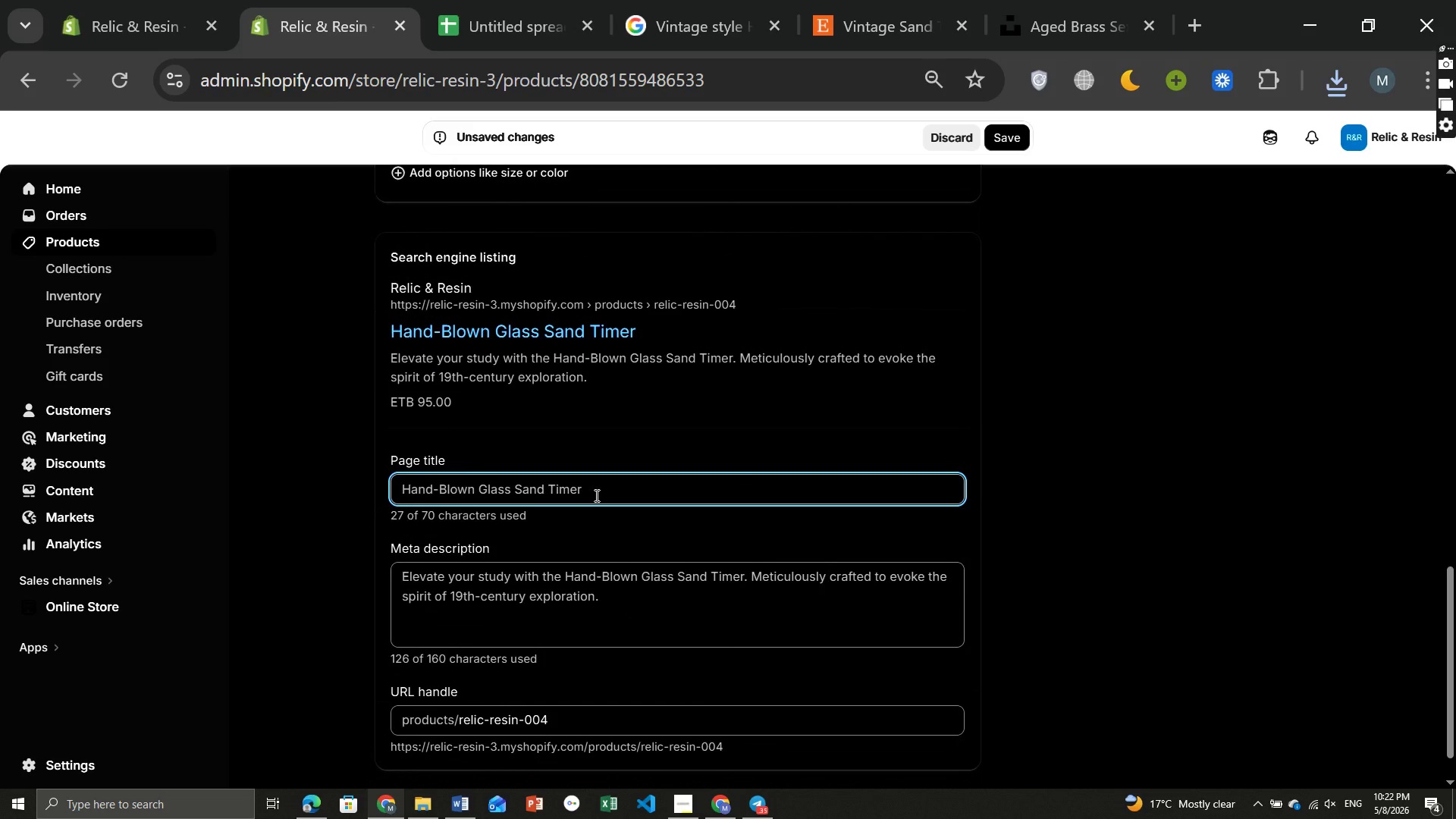 
left_click([595, 494])
 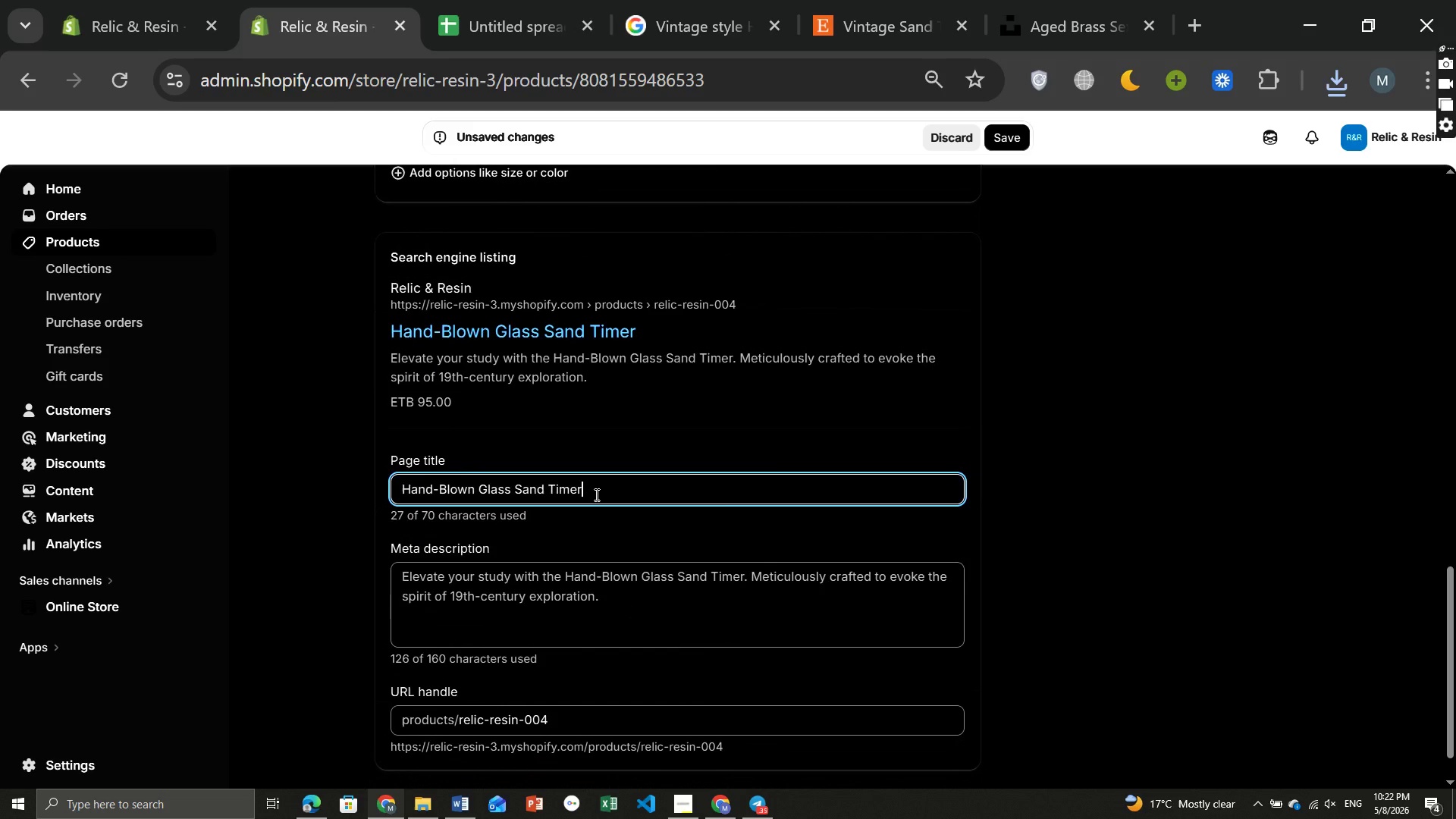 
key(Space)
 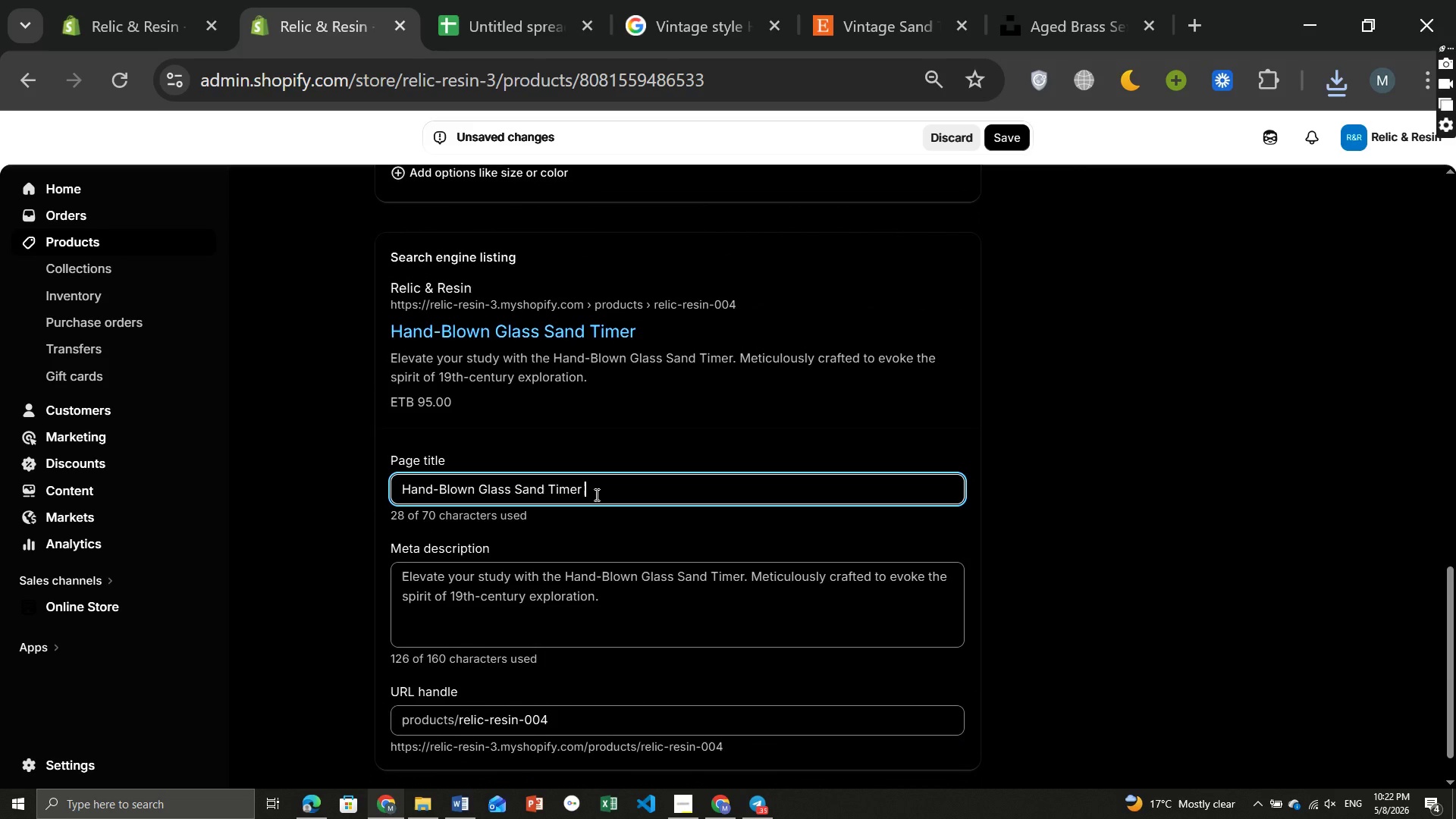 
key(Shift+ShiftLeft)
 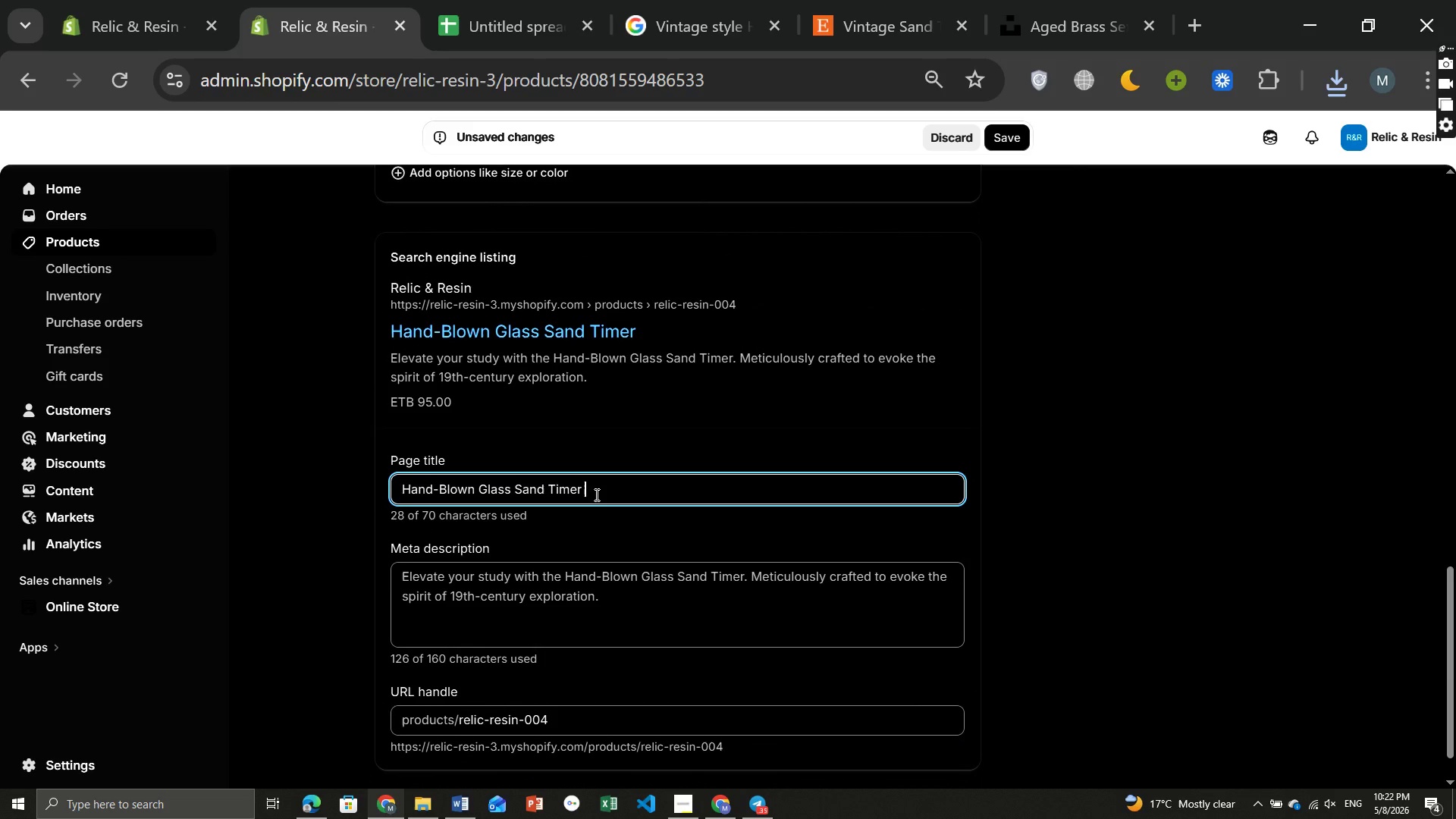 
key(Shift+Break)
 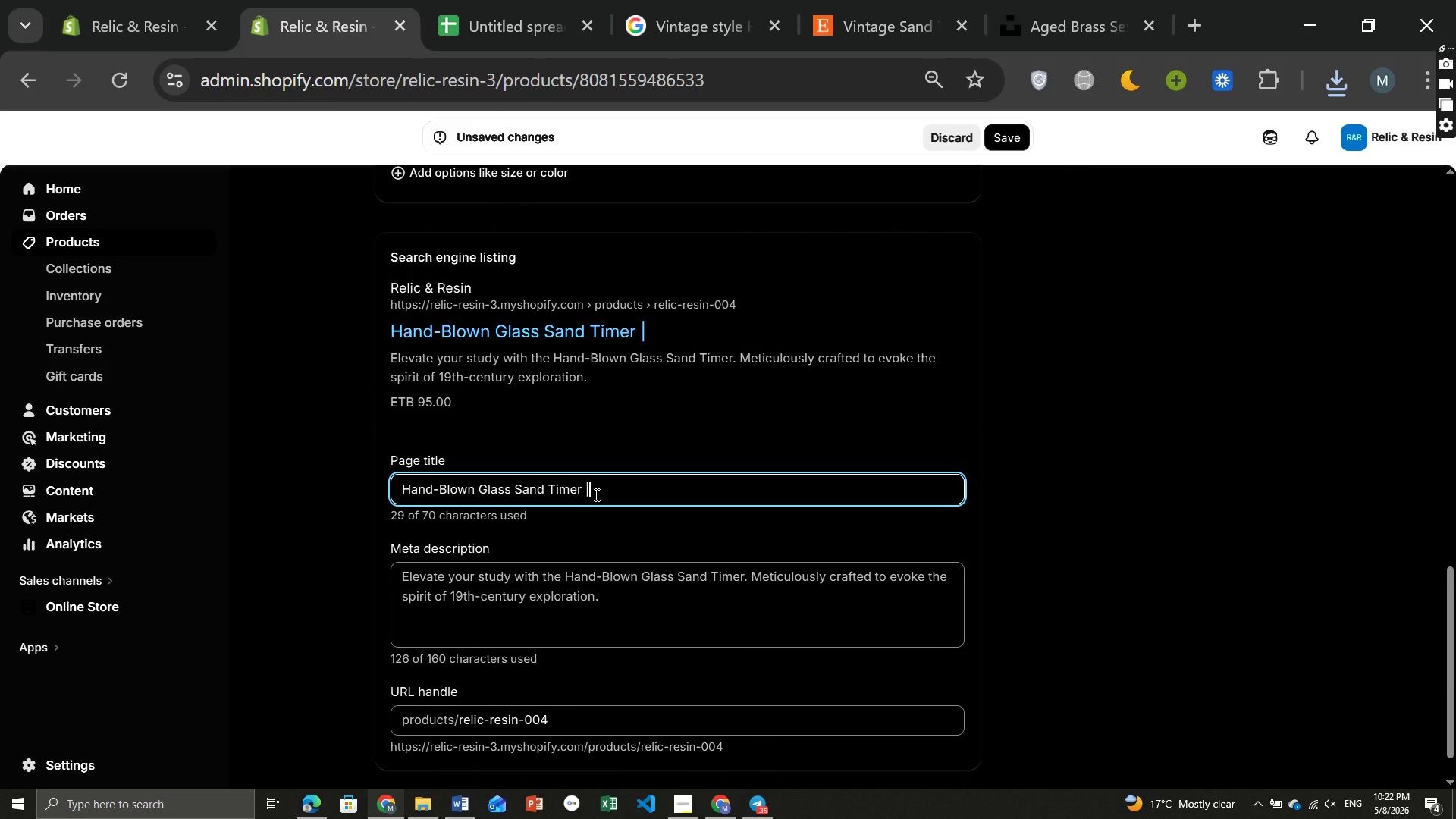 
key(Space)
 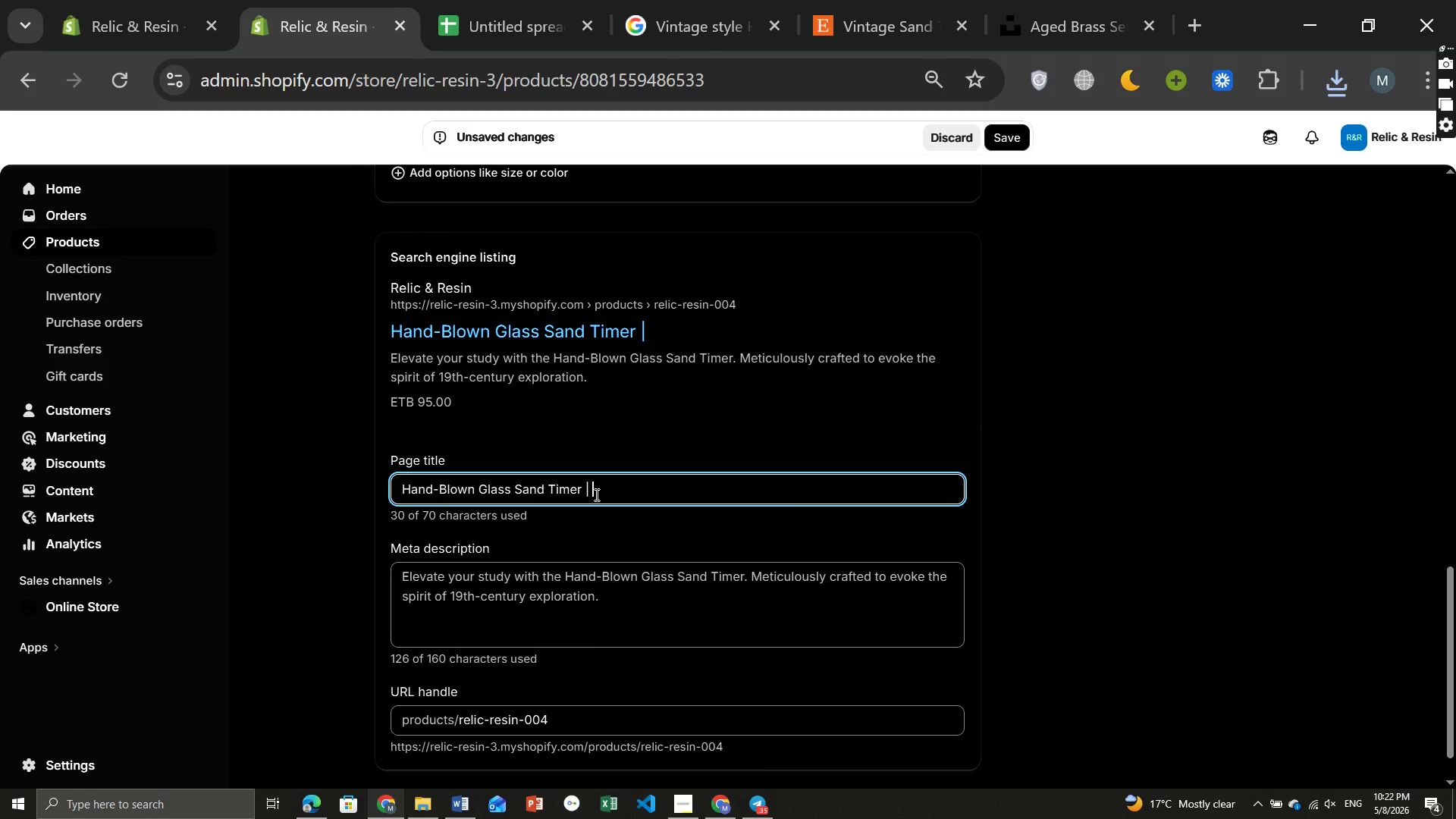 
type(Relic & Resin)
 